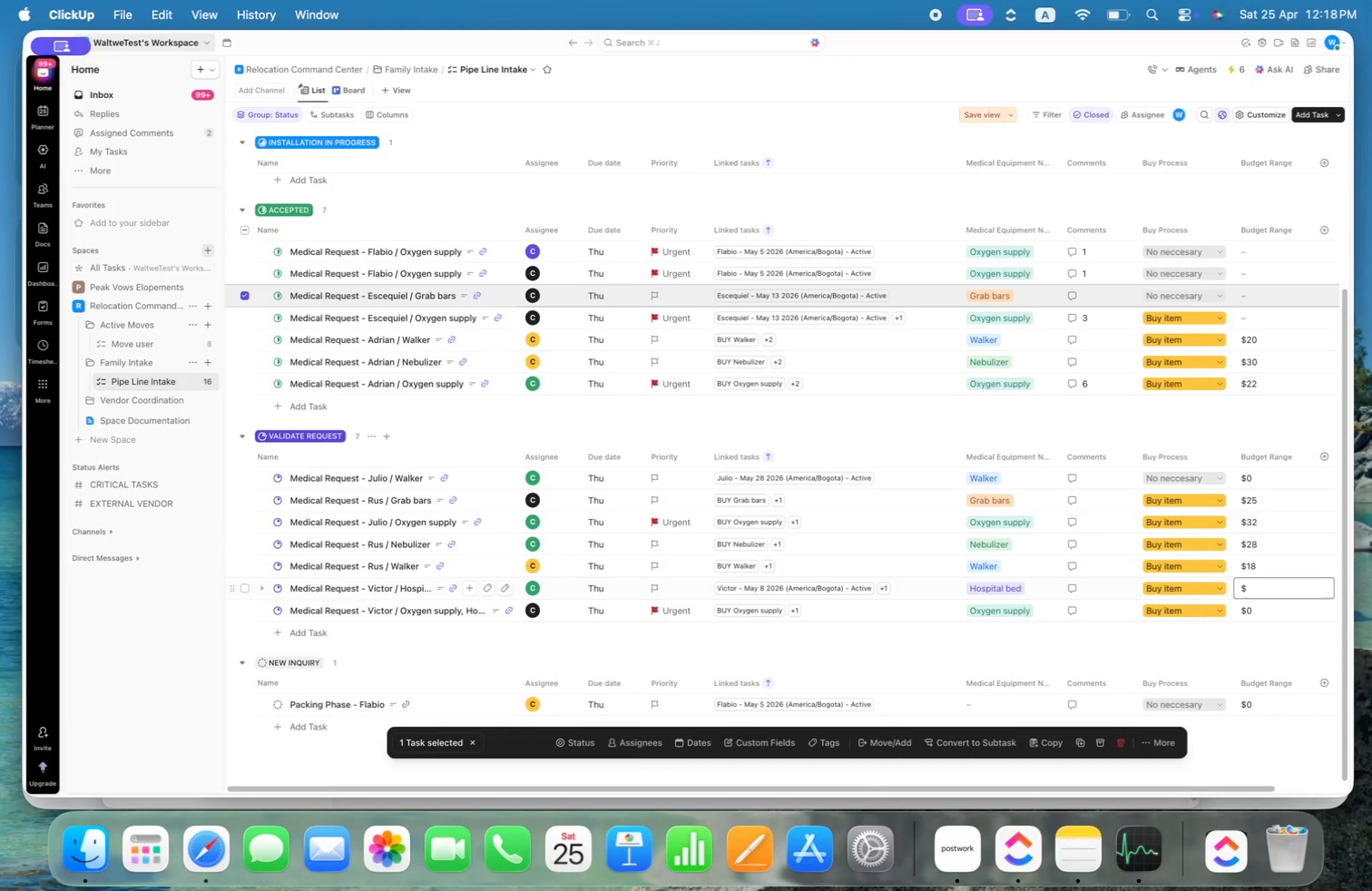 
key(Alt+1)
 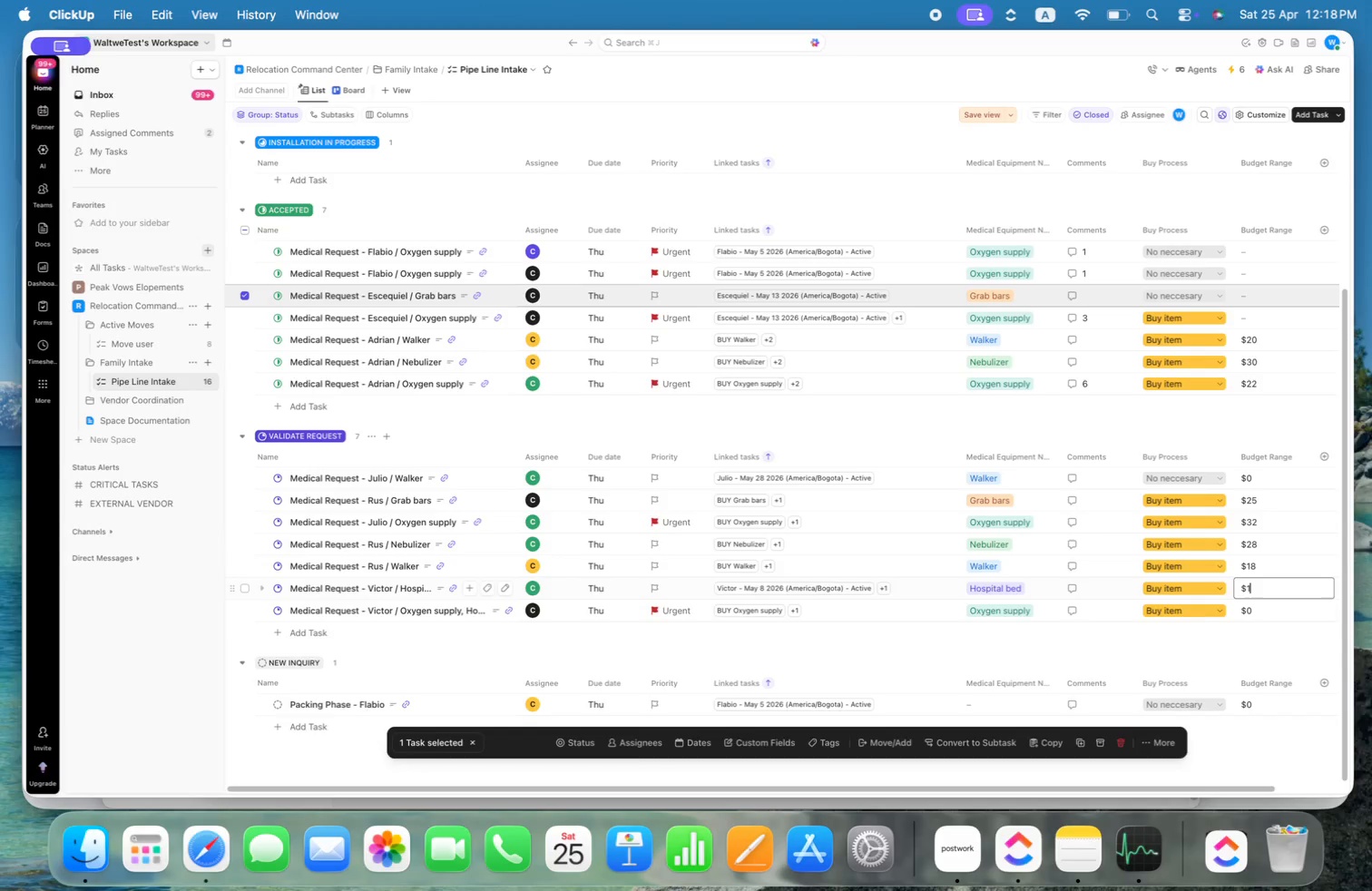 
key(Alt+6)
 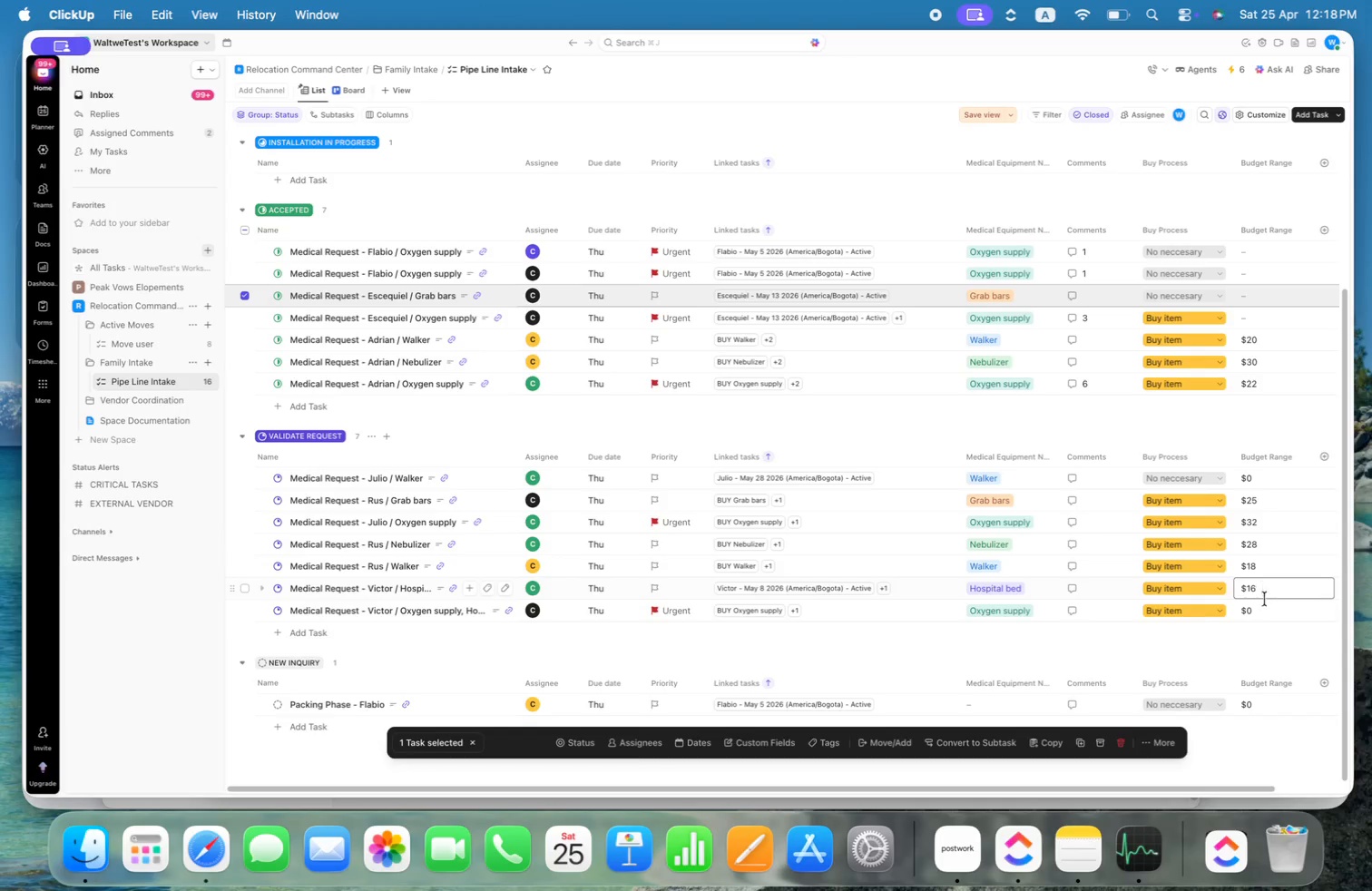 
left_click([1266, 611])
 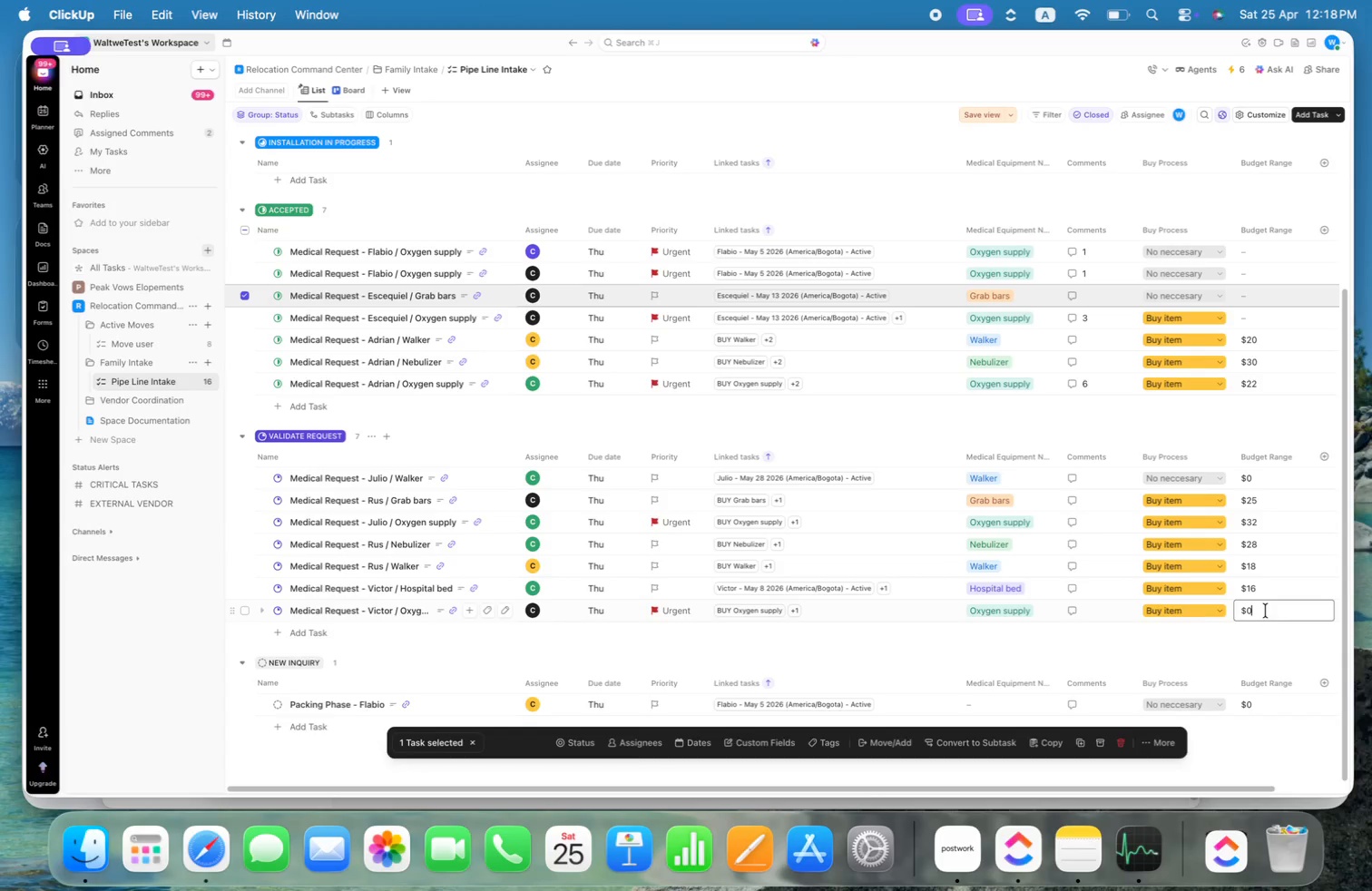 
key(Alt+Backspace)
 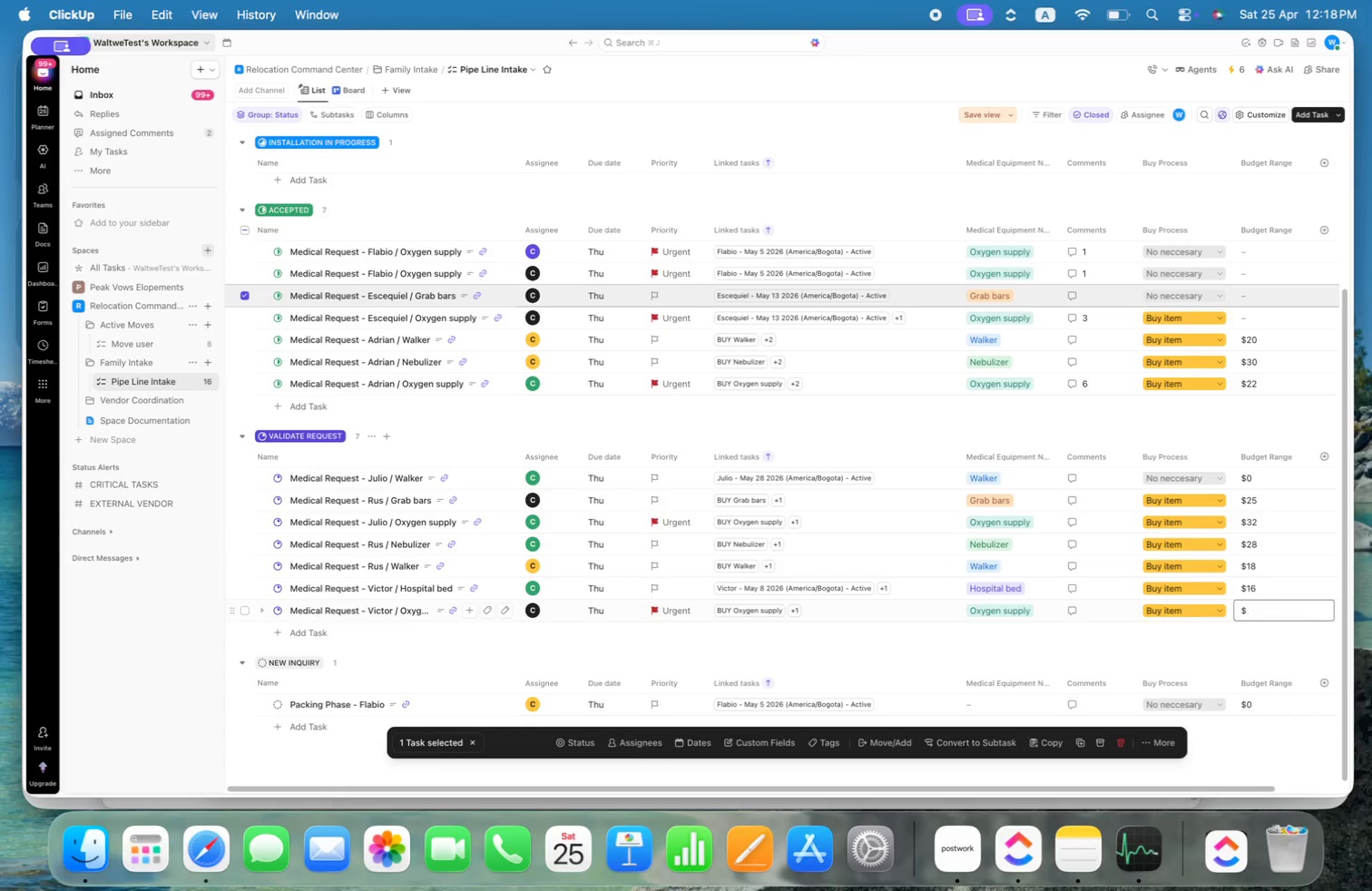 
key(Alt+1)
 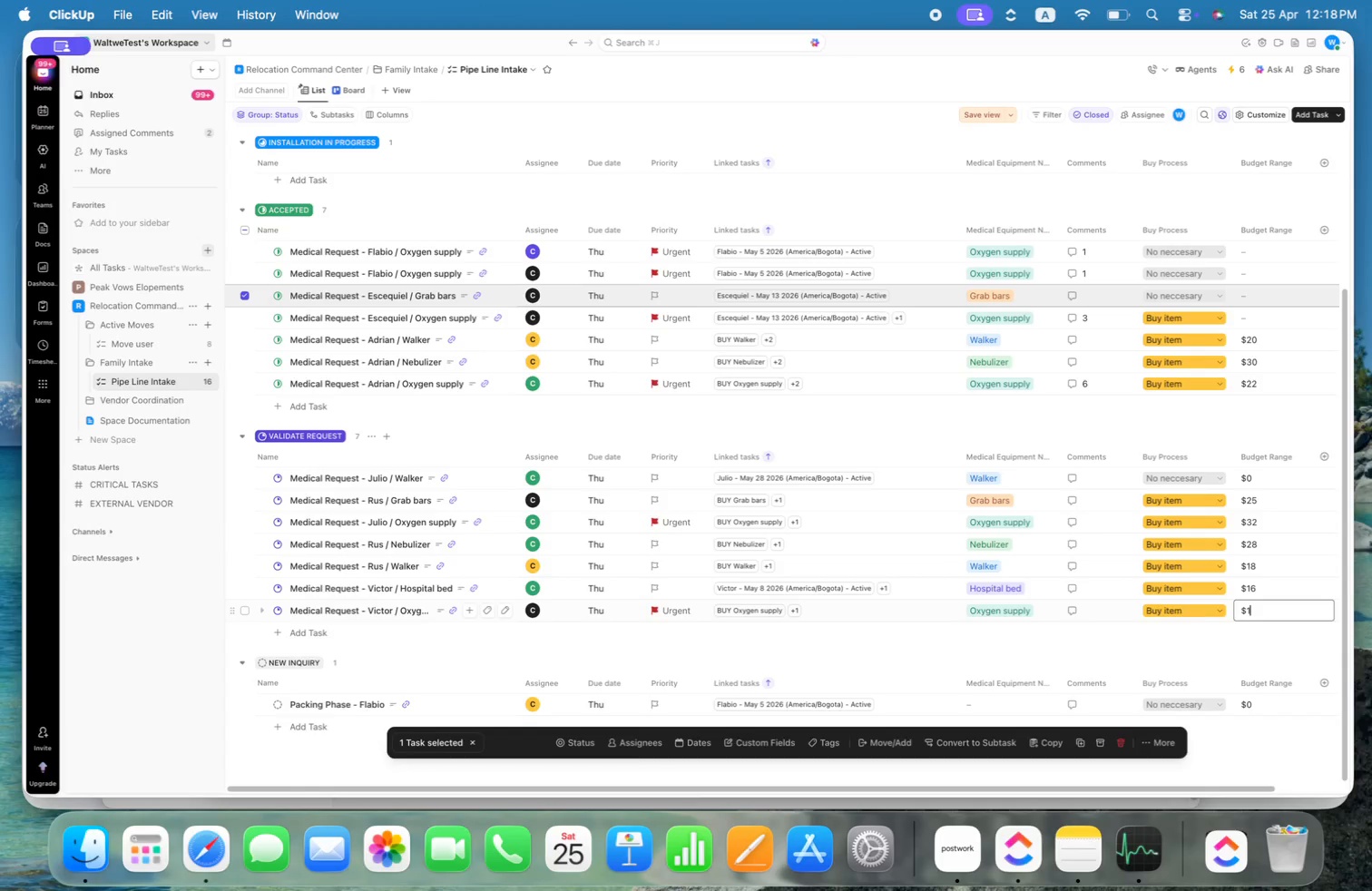 
key(Alt+9)
 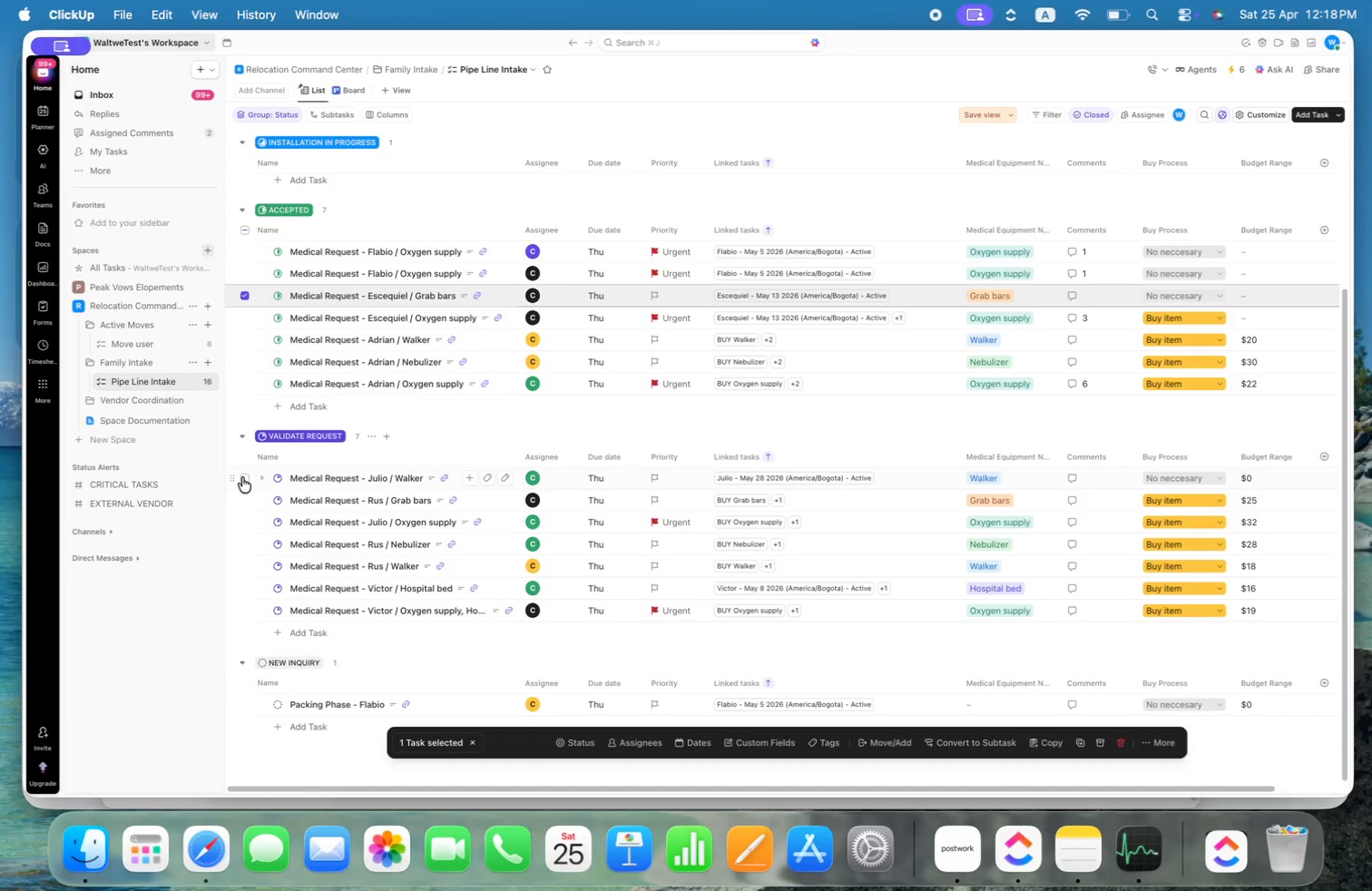 
left_click([242, 456])
 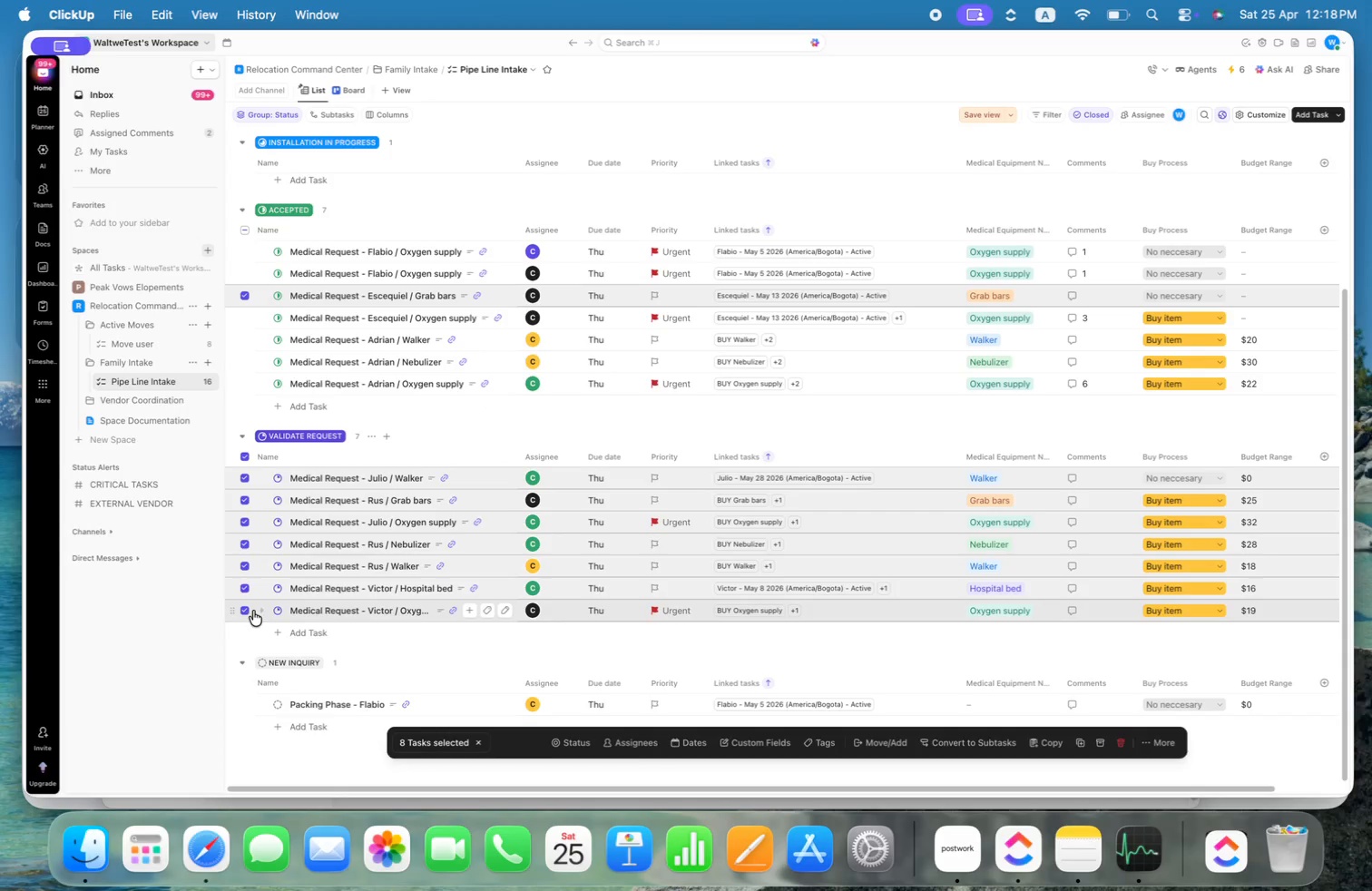 
left_click([246, 612])
 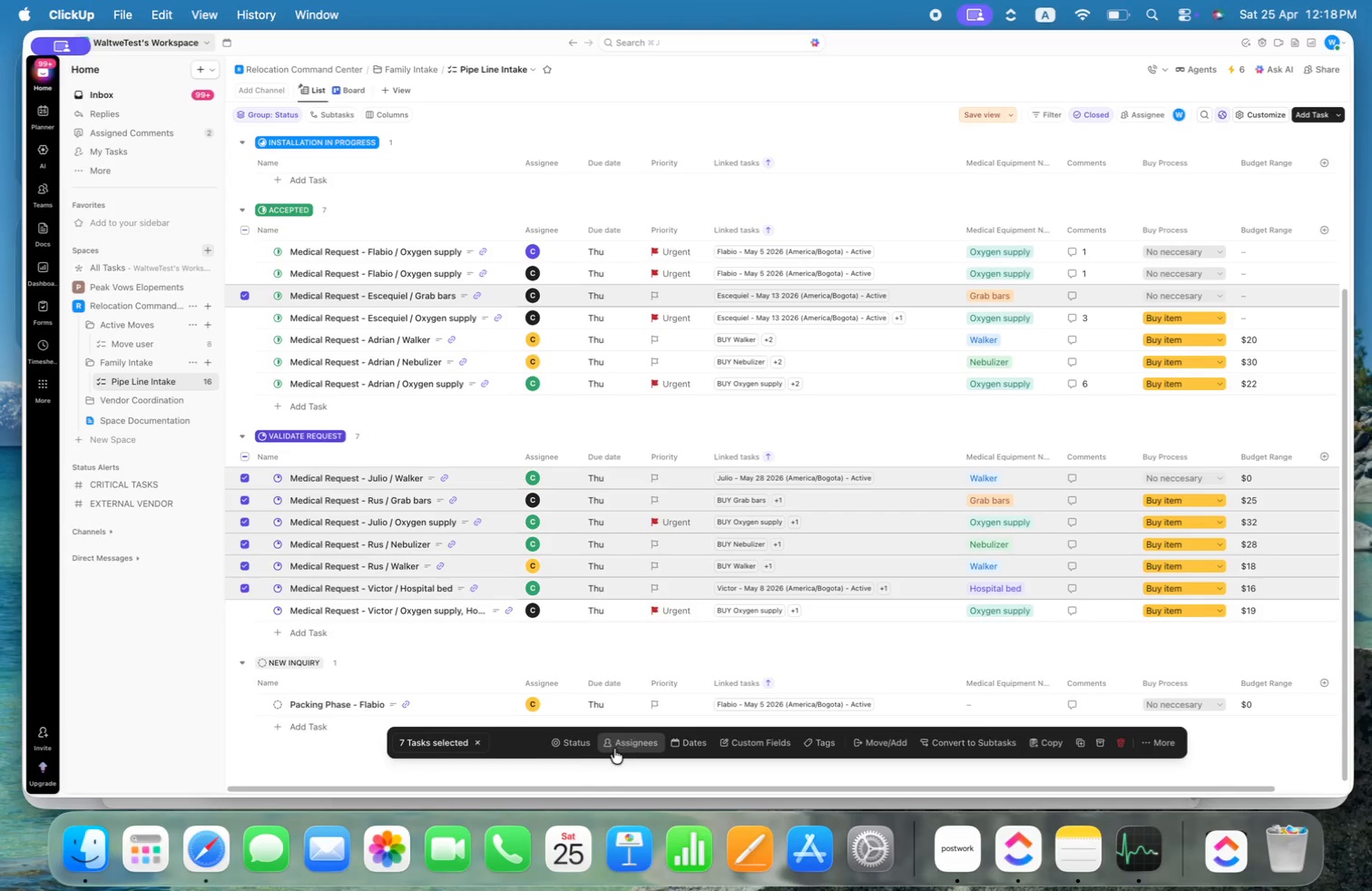 
mouse_move([586, 727])
 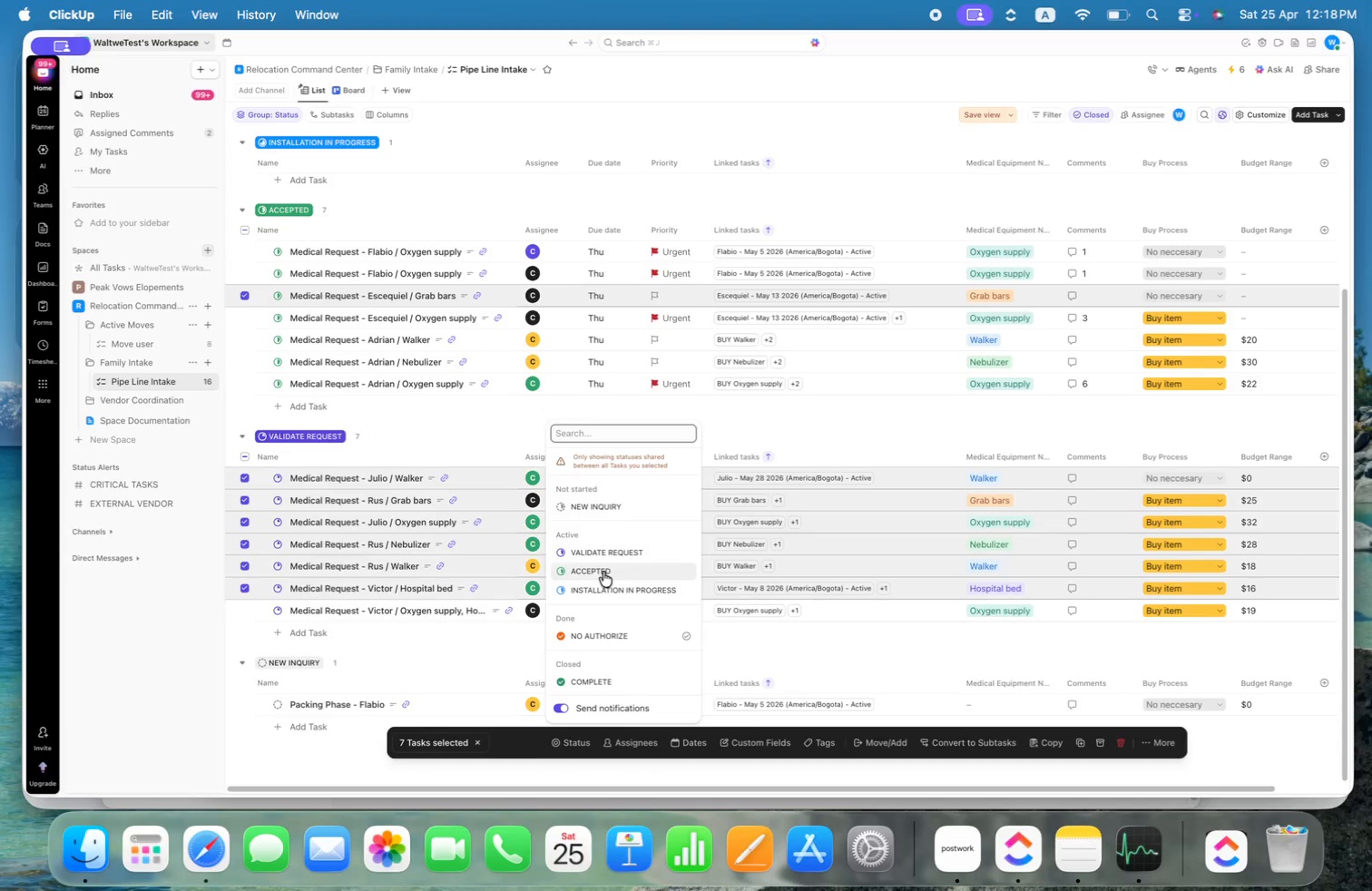 
left_click([603, 572])
 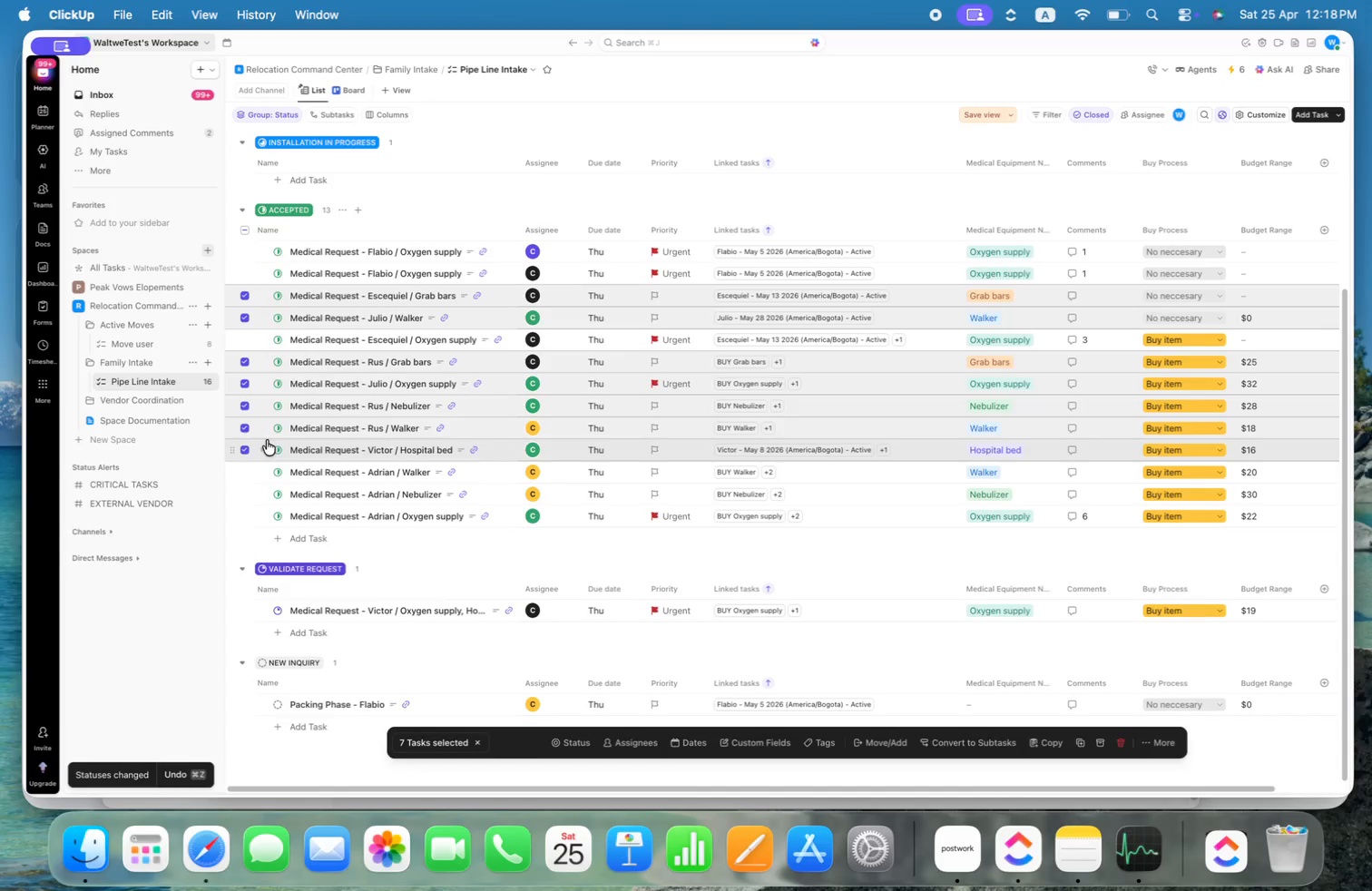 
mouse_move([1149, 304])
 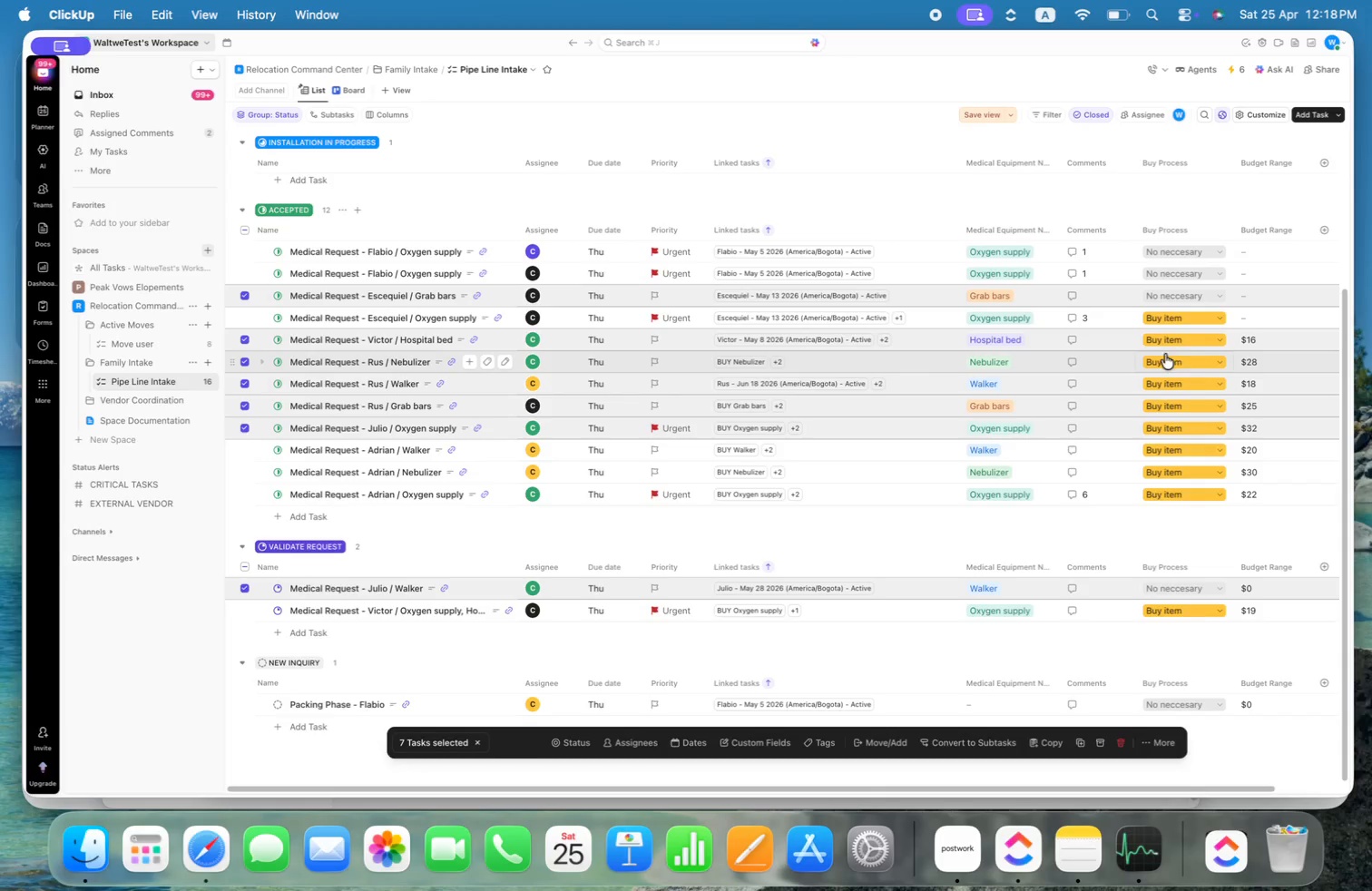 
wait(11.94)
 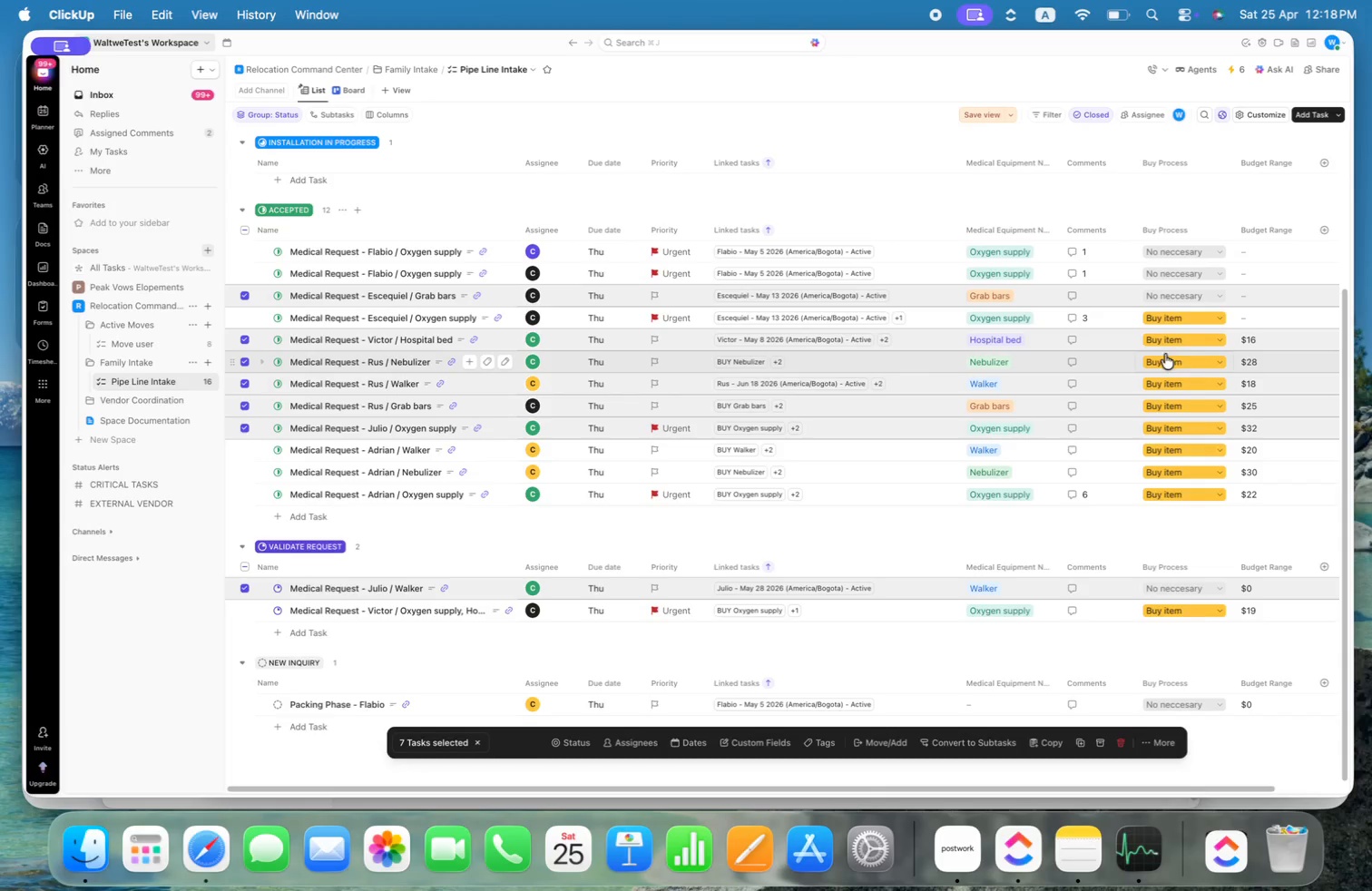 
left_click([244, 229])
 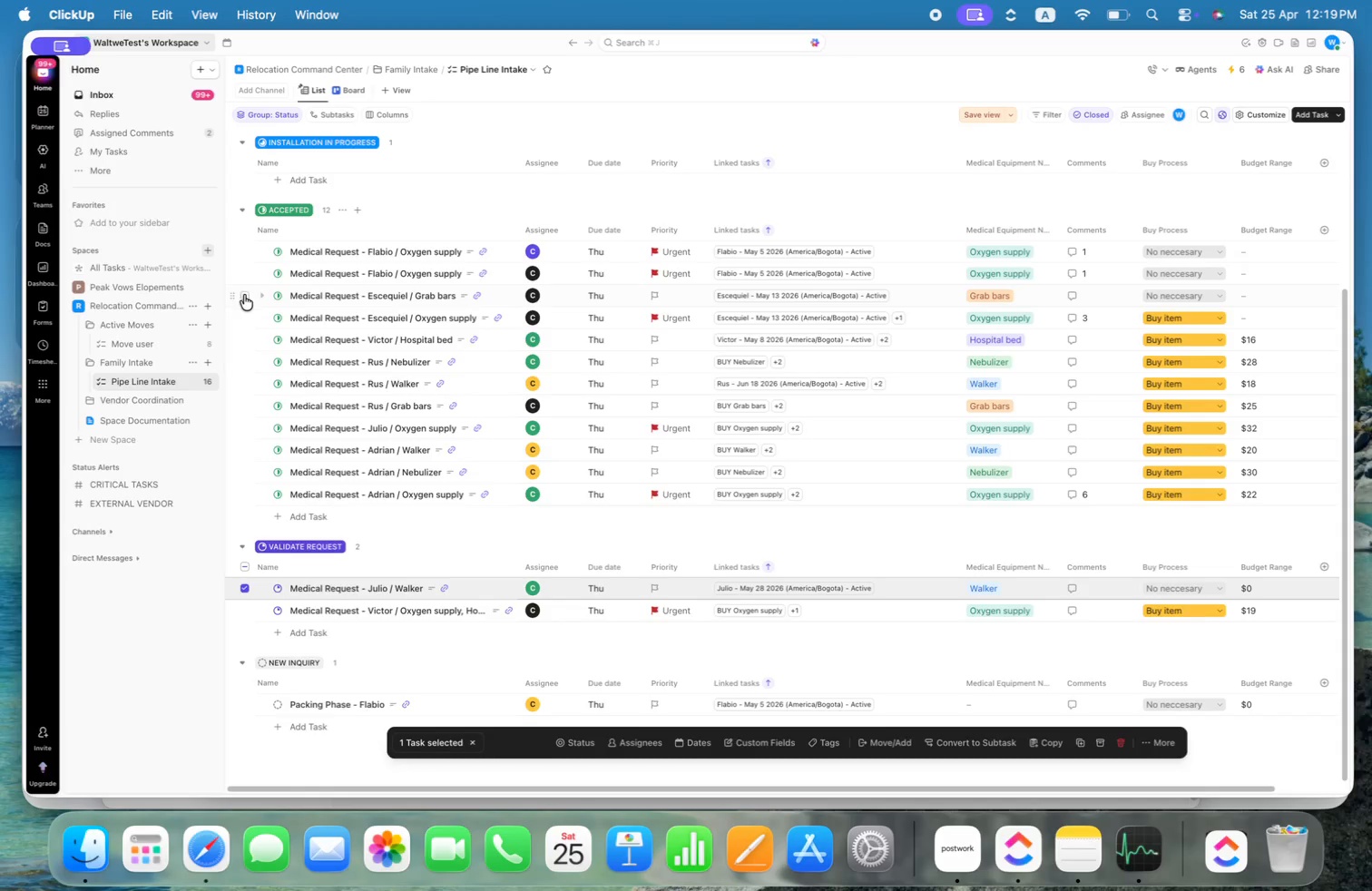 
left_click([244, 295])
 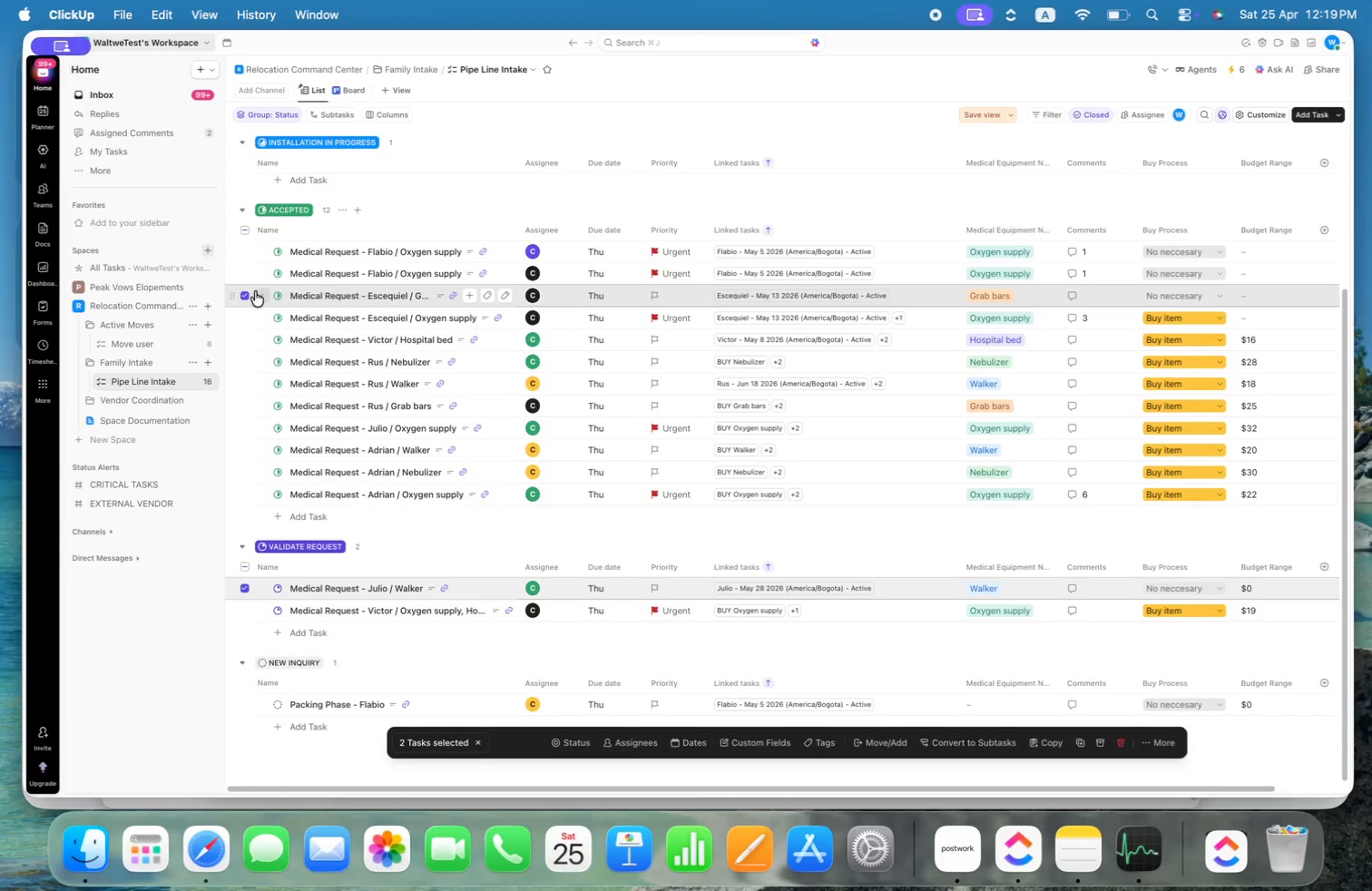 
left_click([275, 296])
 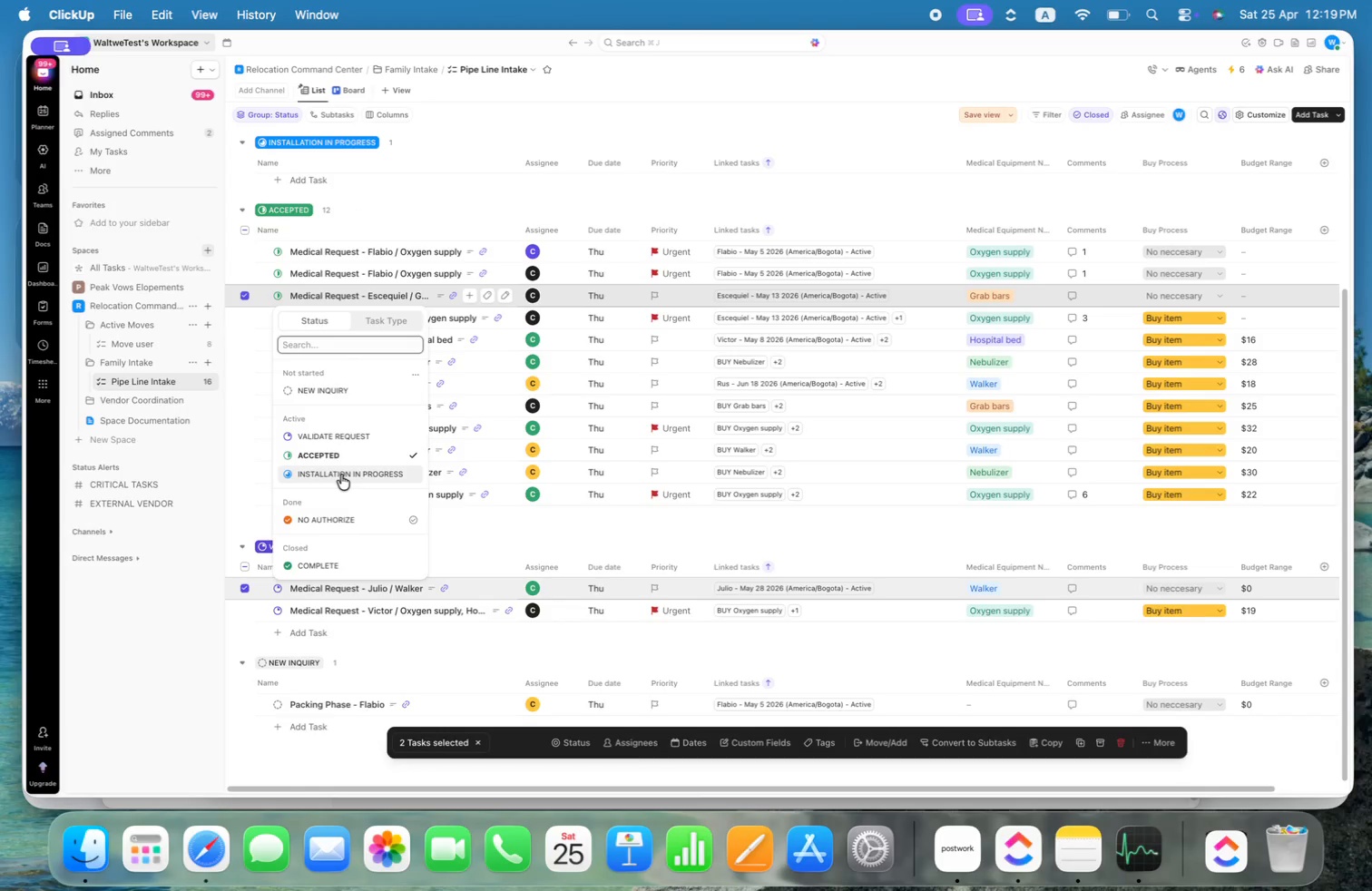 
left_click([342, 475])
 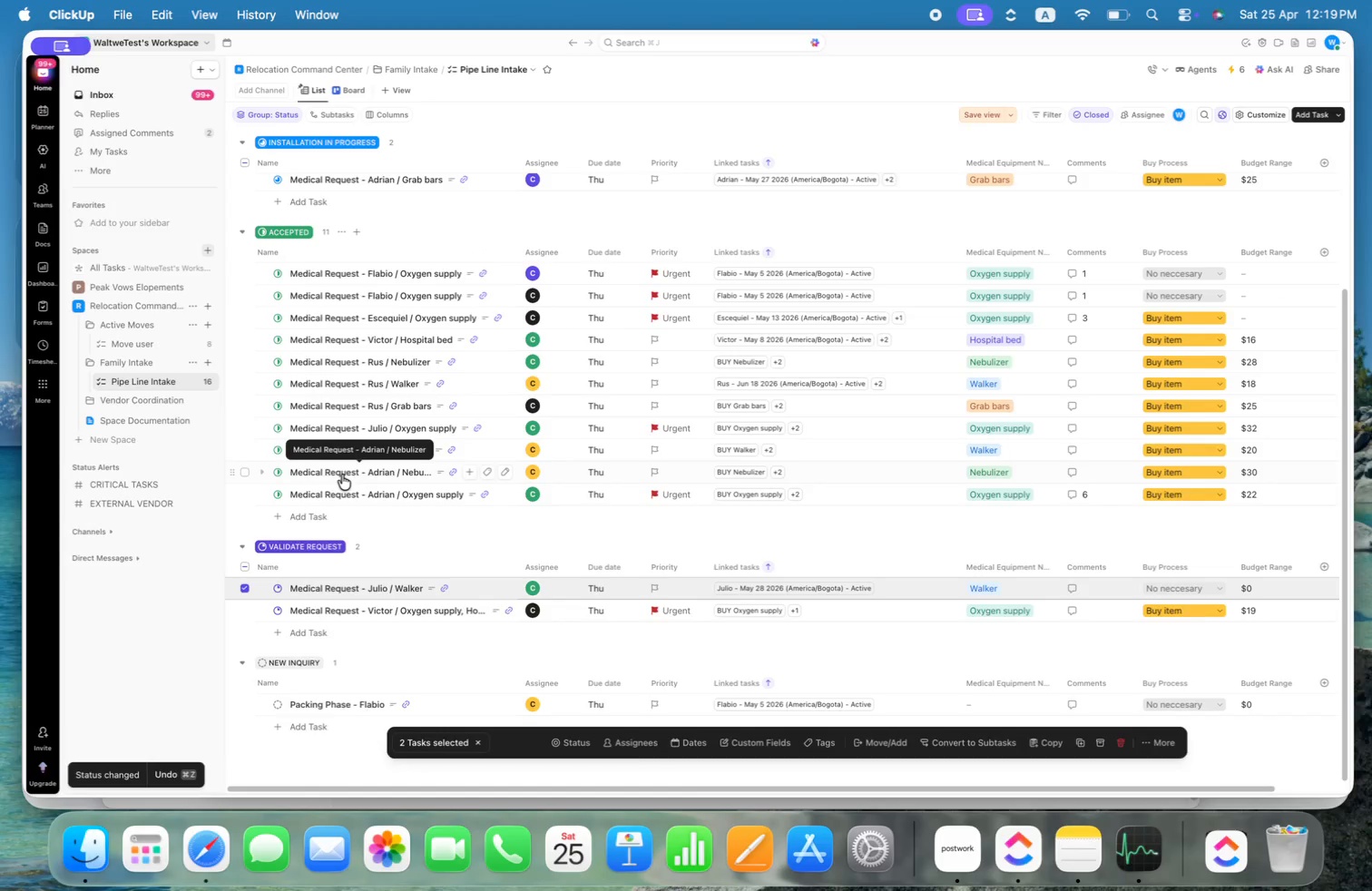 
scroll: coordinate [377, 413], scroll_direction: down, amount: 20.0
 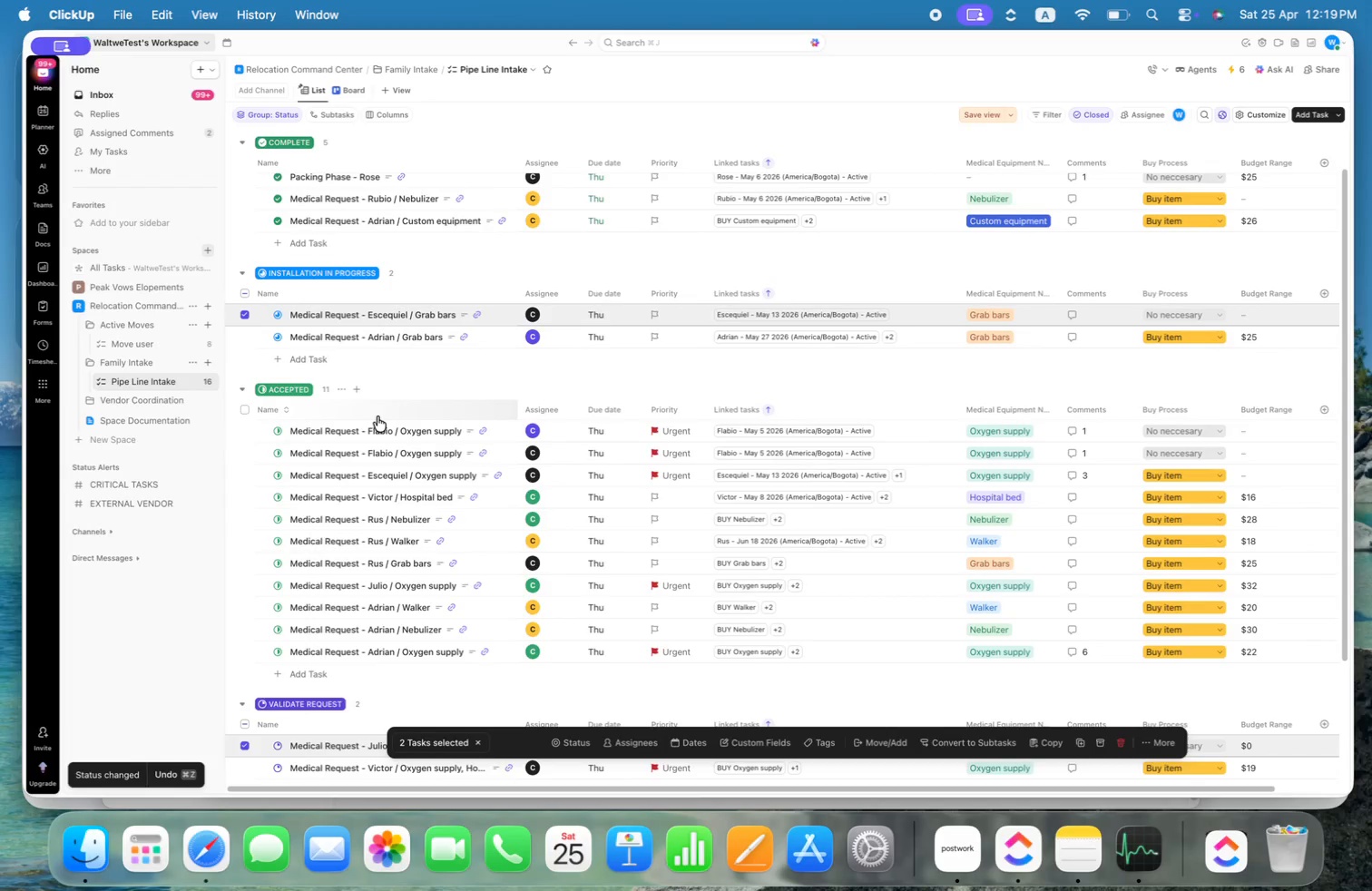 
scroll: coordinate [377, 420], scroll_direction: up, amount: 2.0
 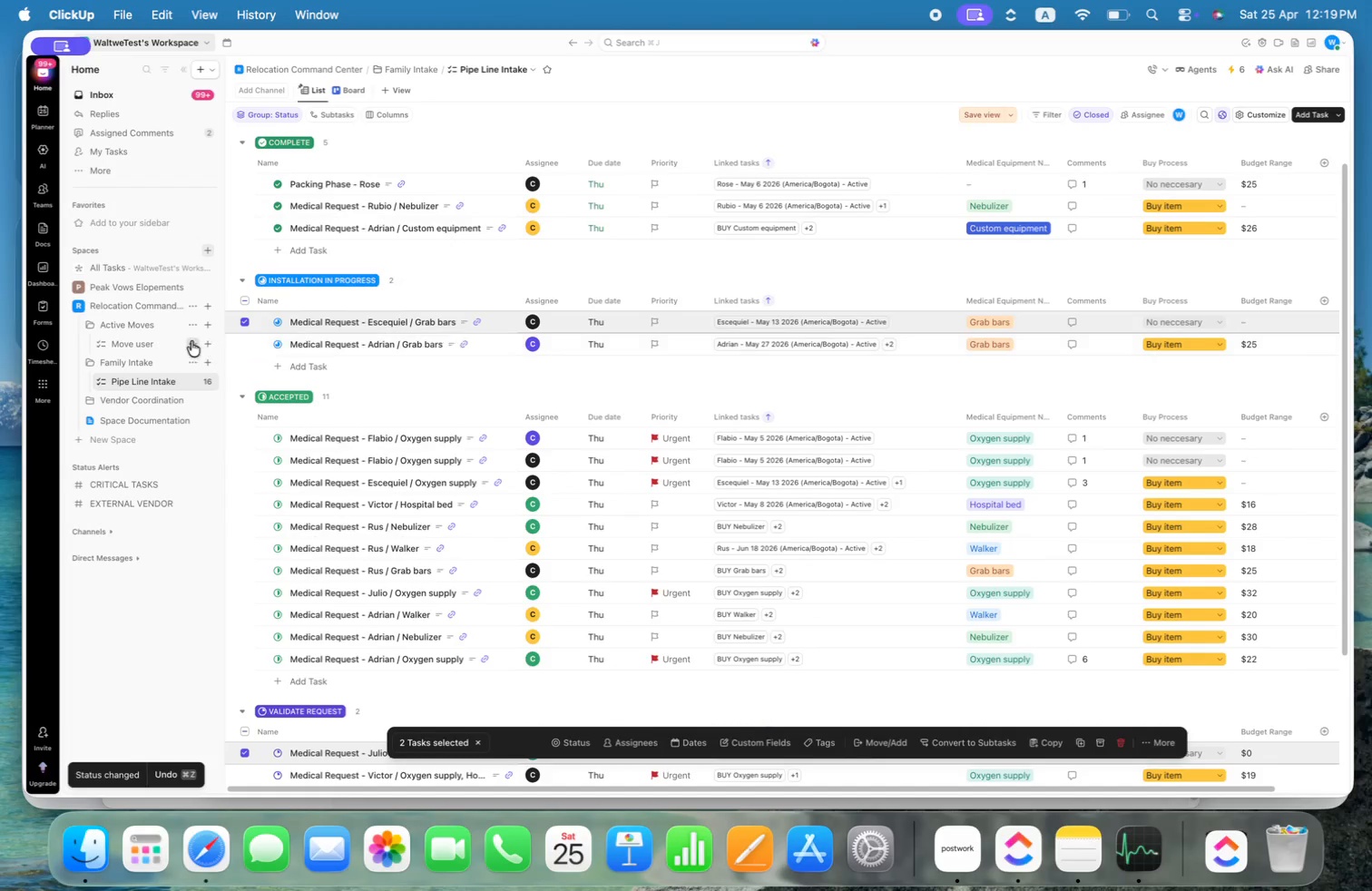 
wait(8.3)
 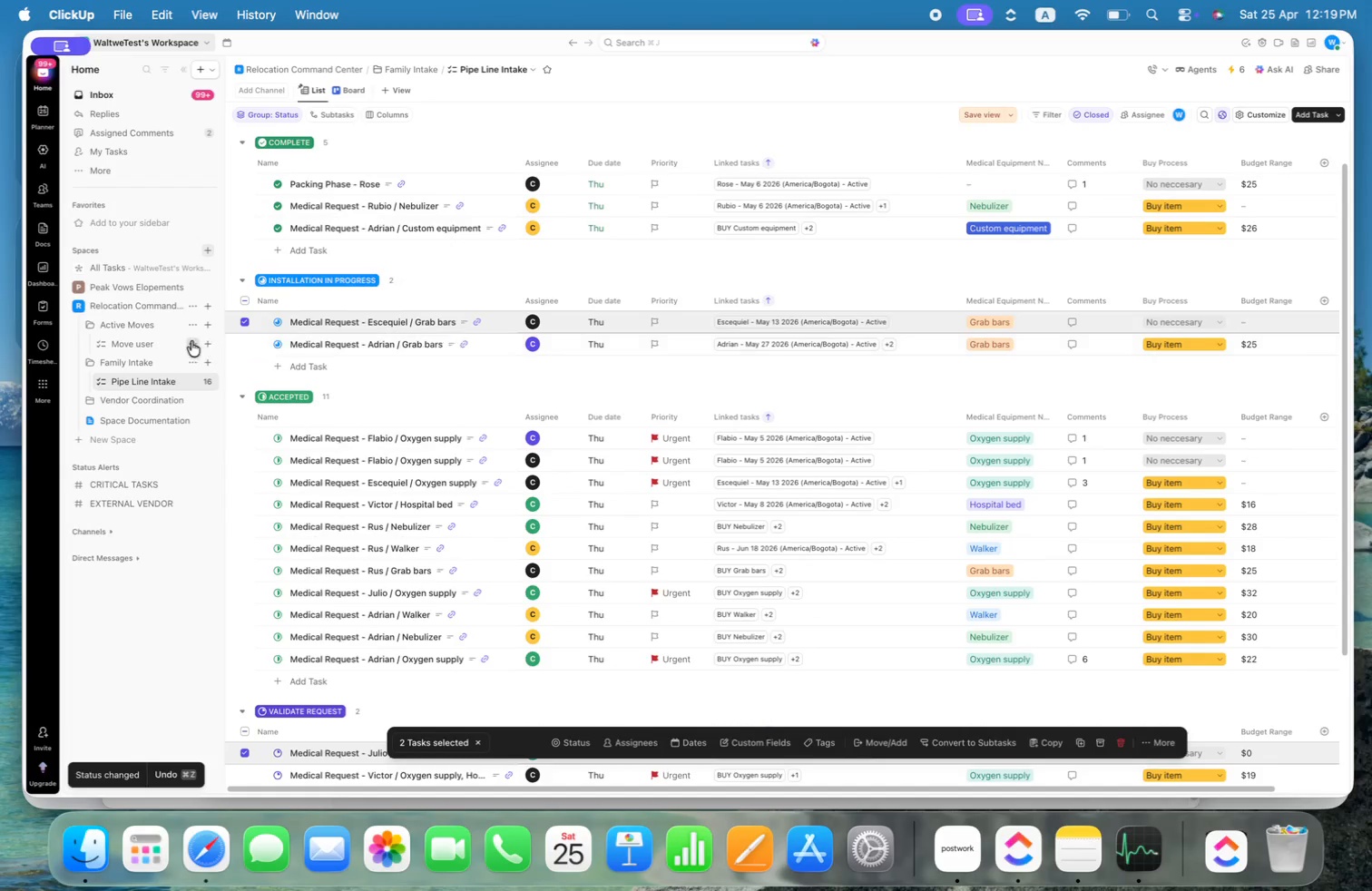 
mouse_move([1135, 510])
 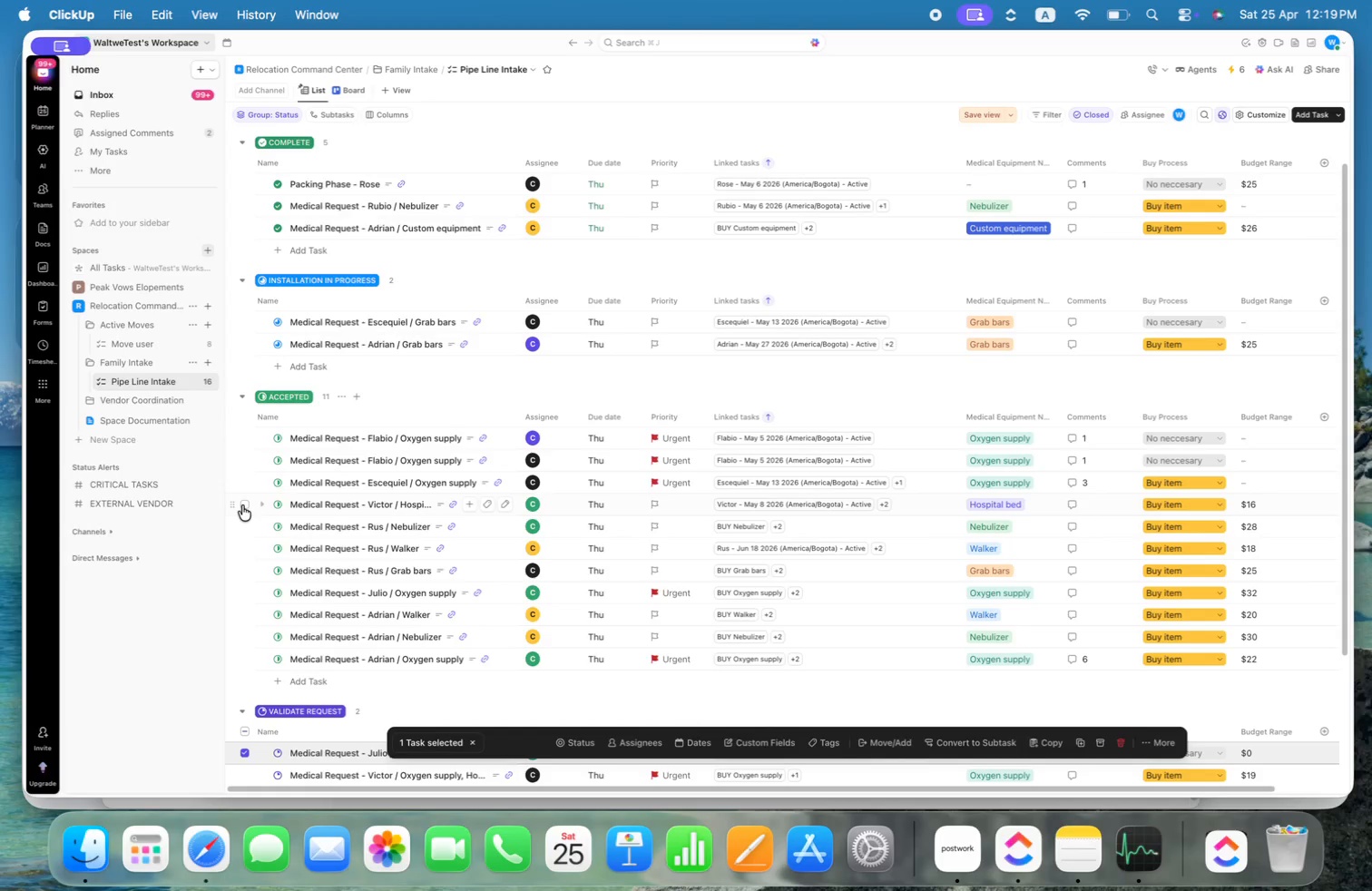 
left_click([242, 505])
 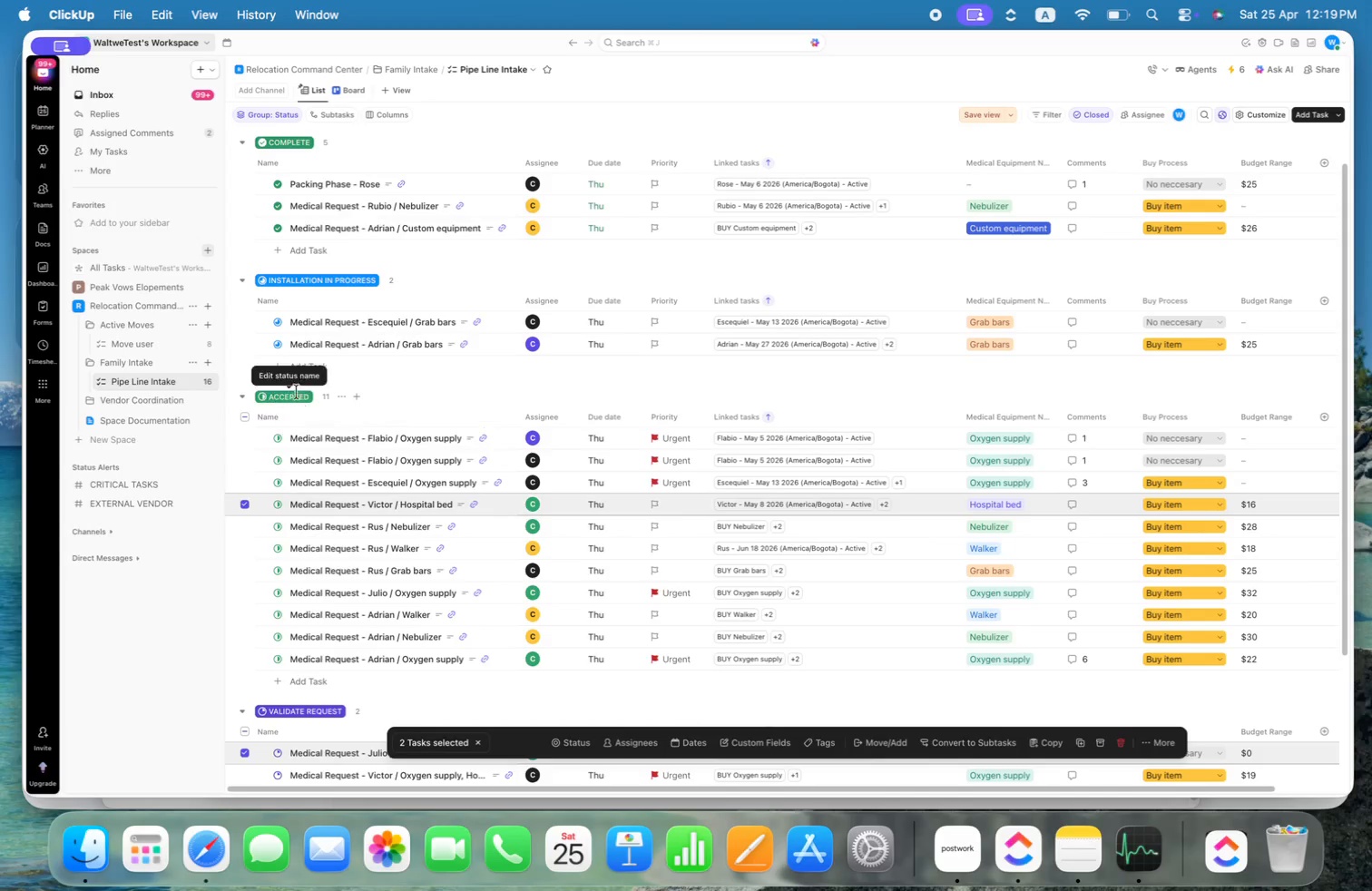 
wait(5.81)
 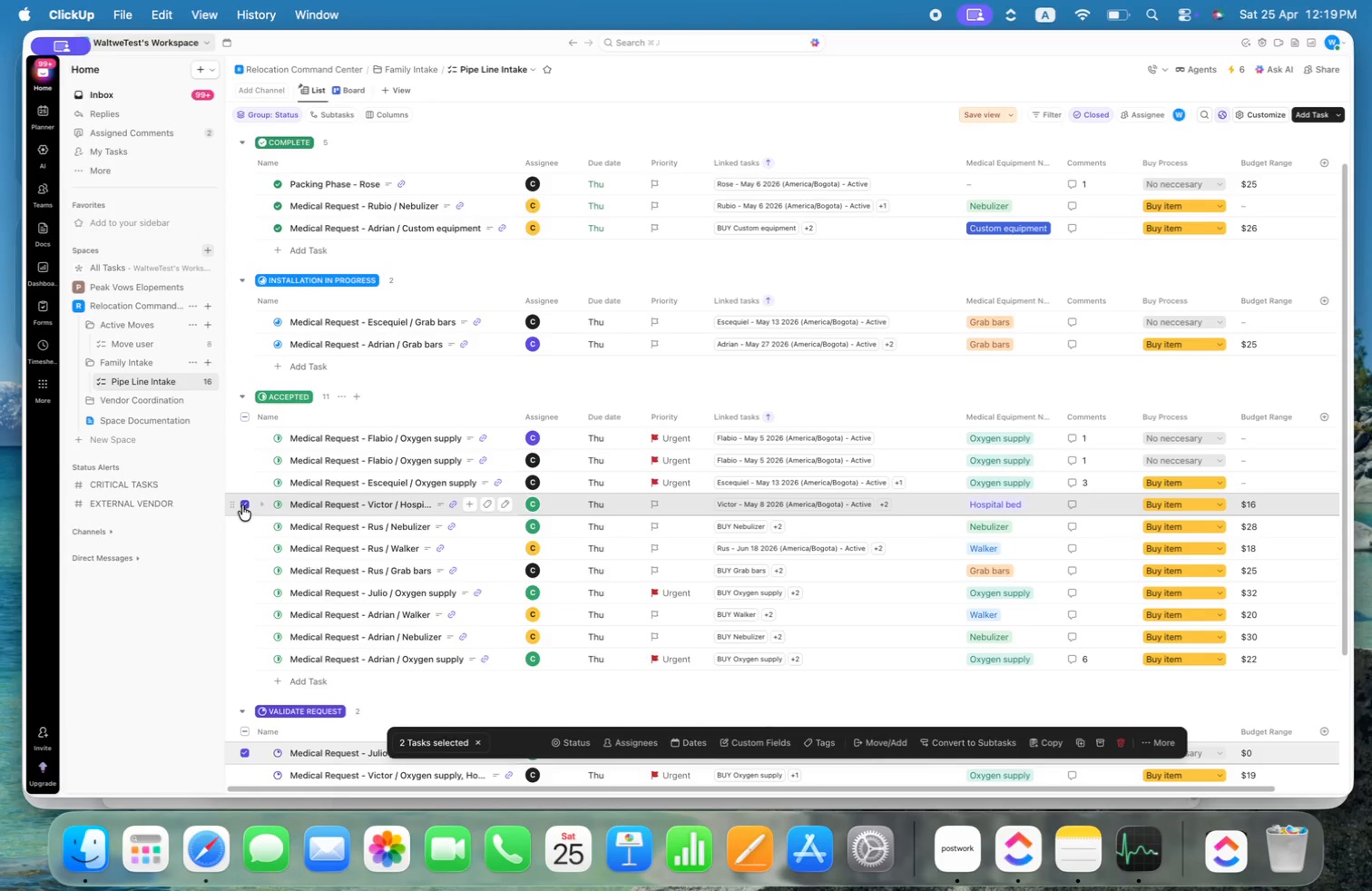 
left_click([90, 405])
 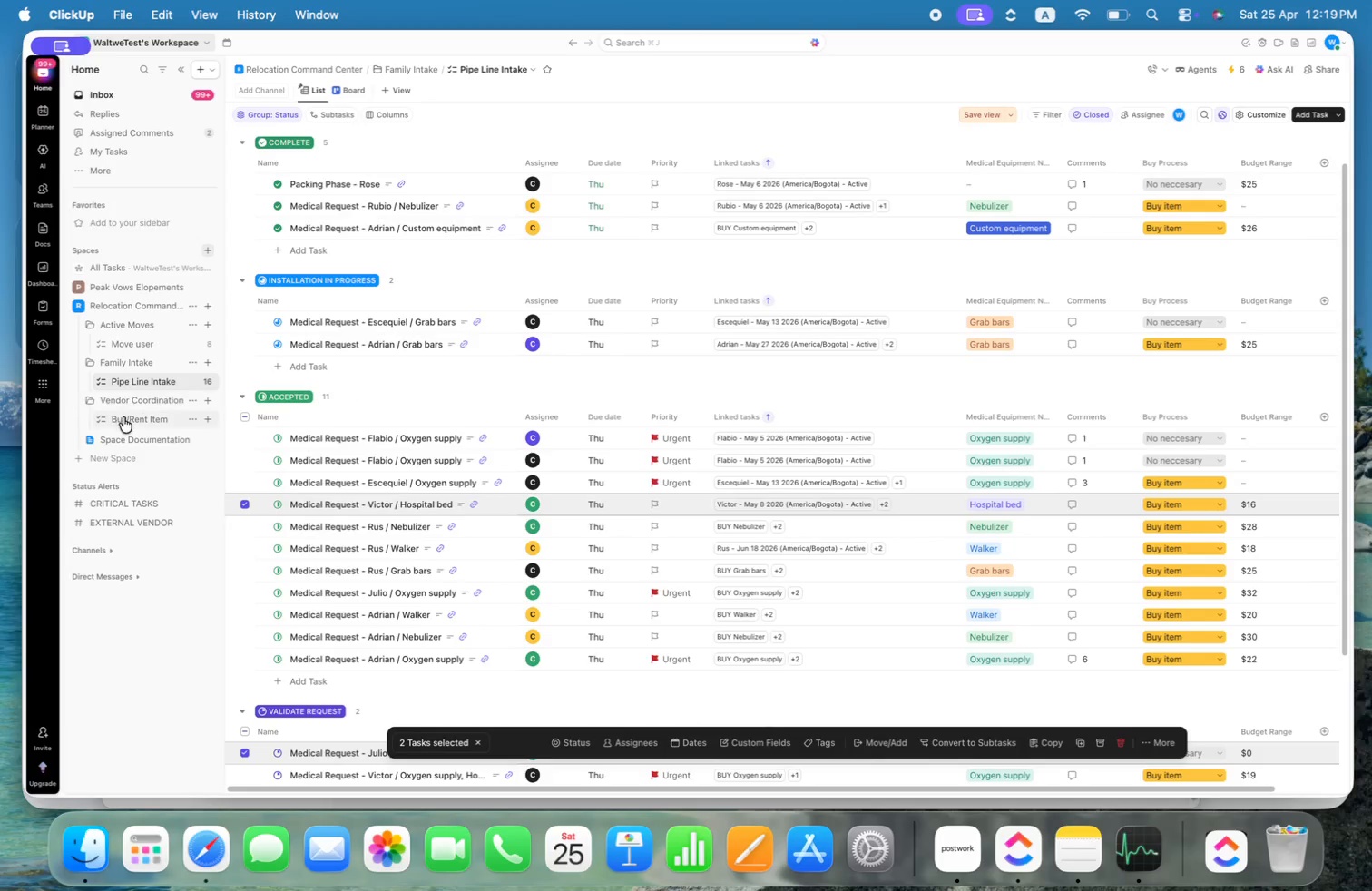 
left_click([127, 418])
 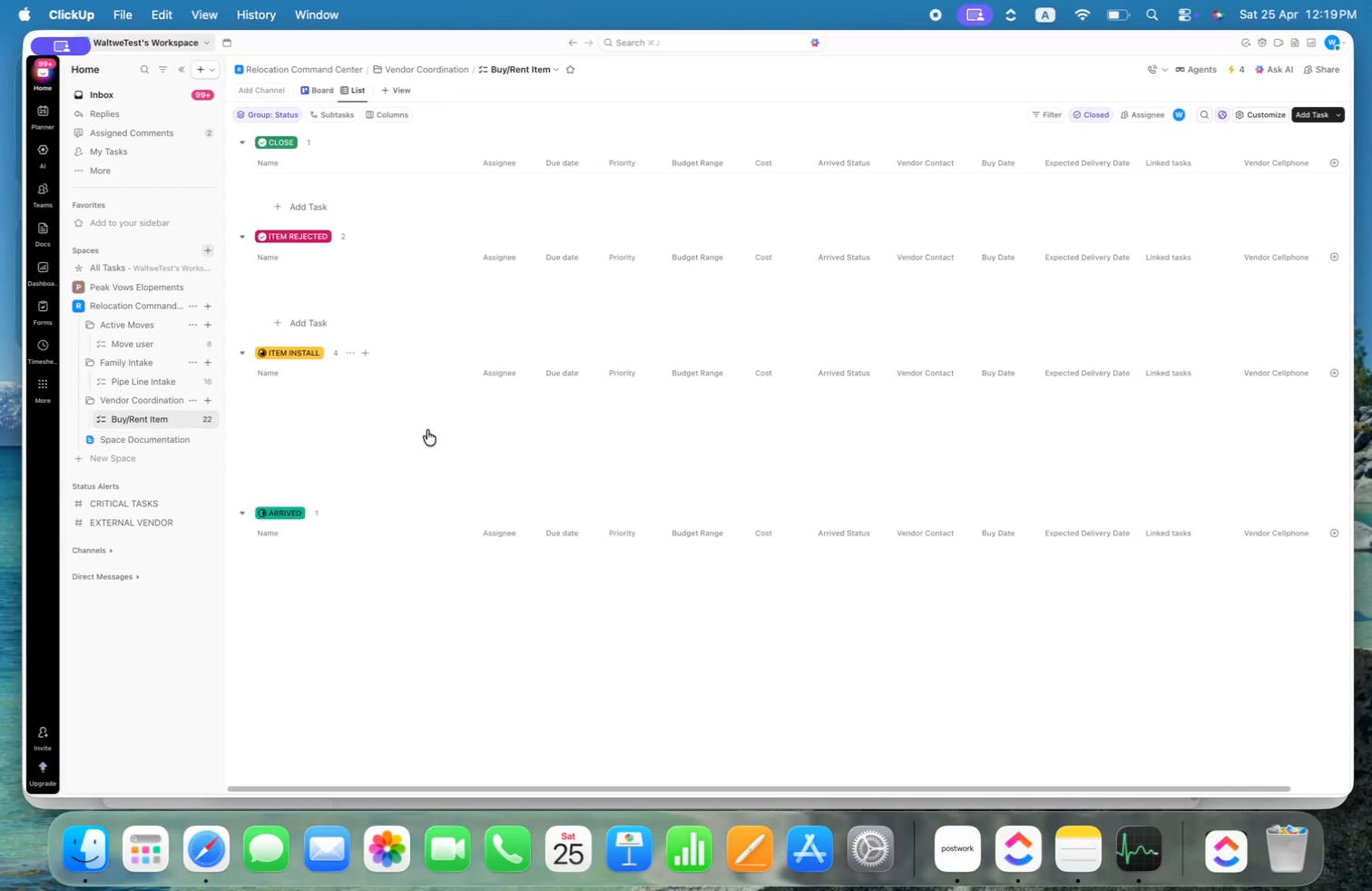 
scroll: coordinate [429, 428], scroll_direction: down, amount: 45.0
 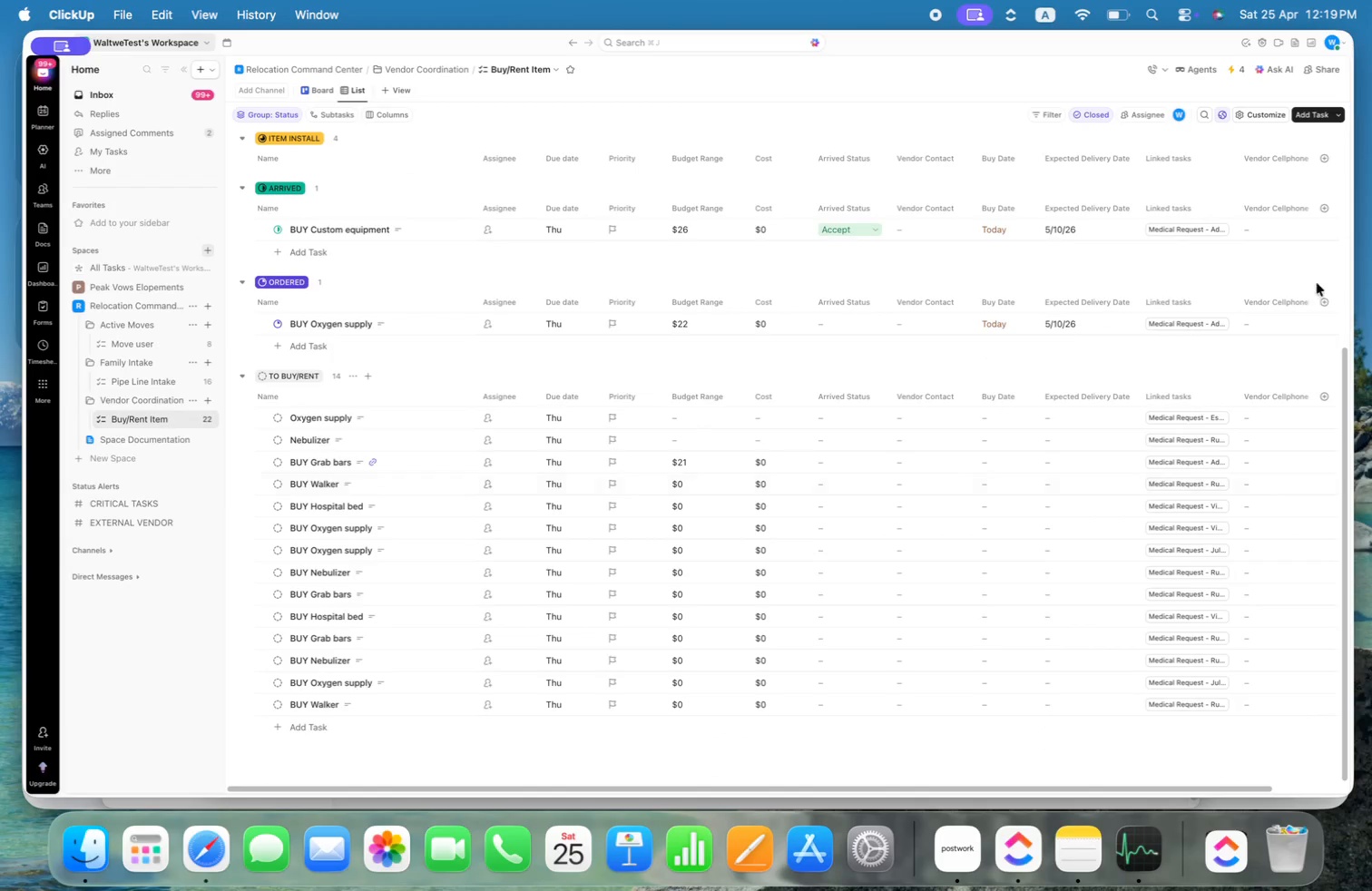 
left_click_drag(start_coordinate=[1235, 157], to_coordinate=[1308, 161])
 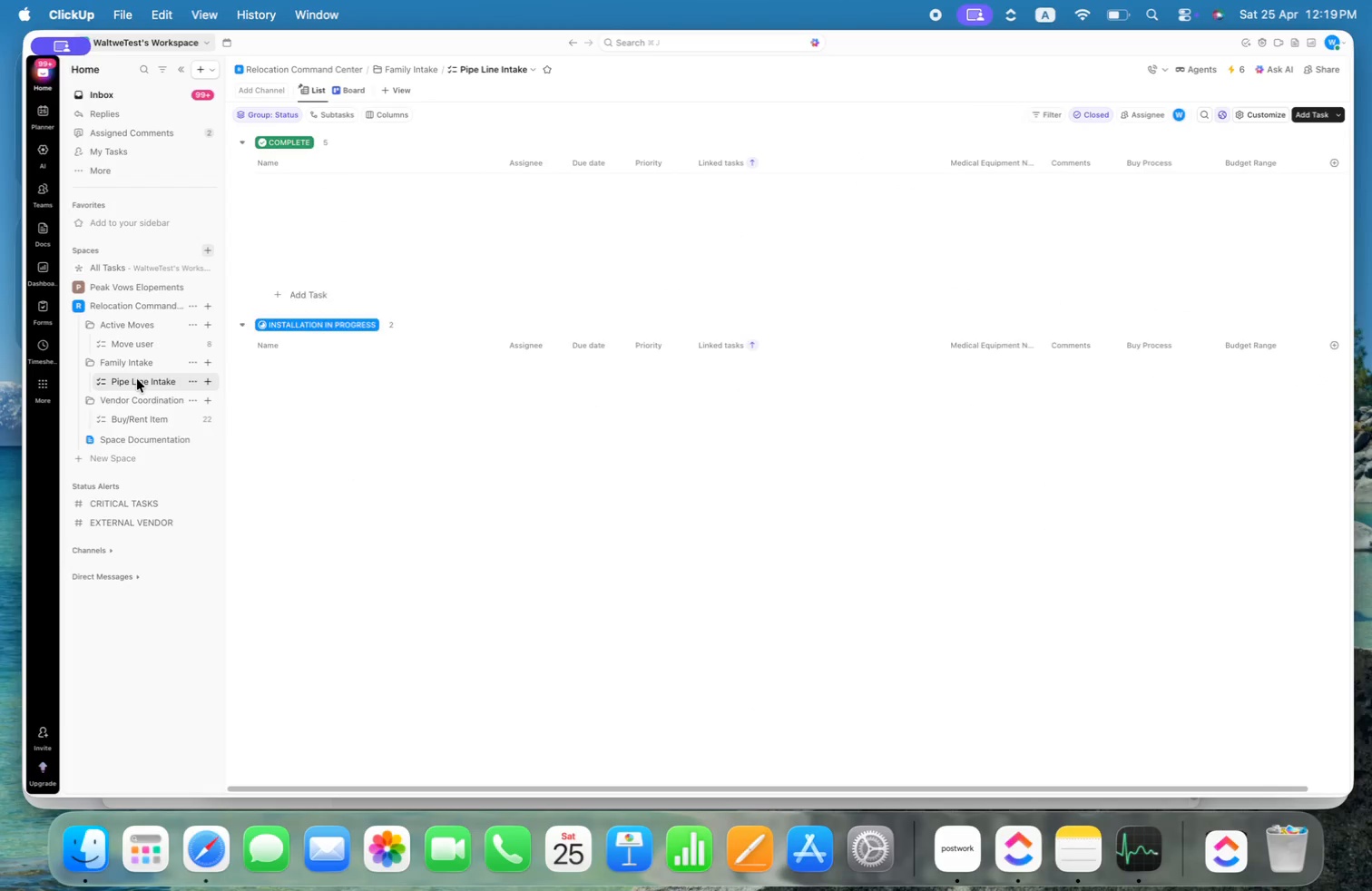 
mouse_move([366, 546])
 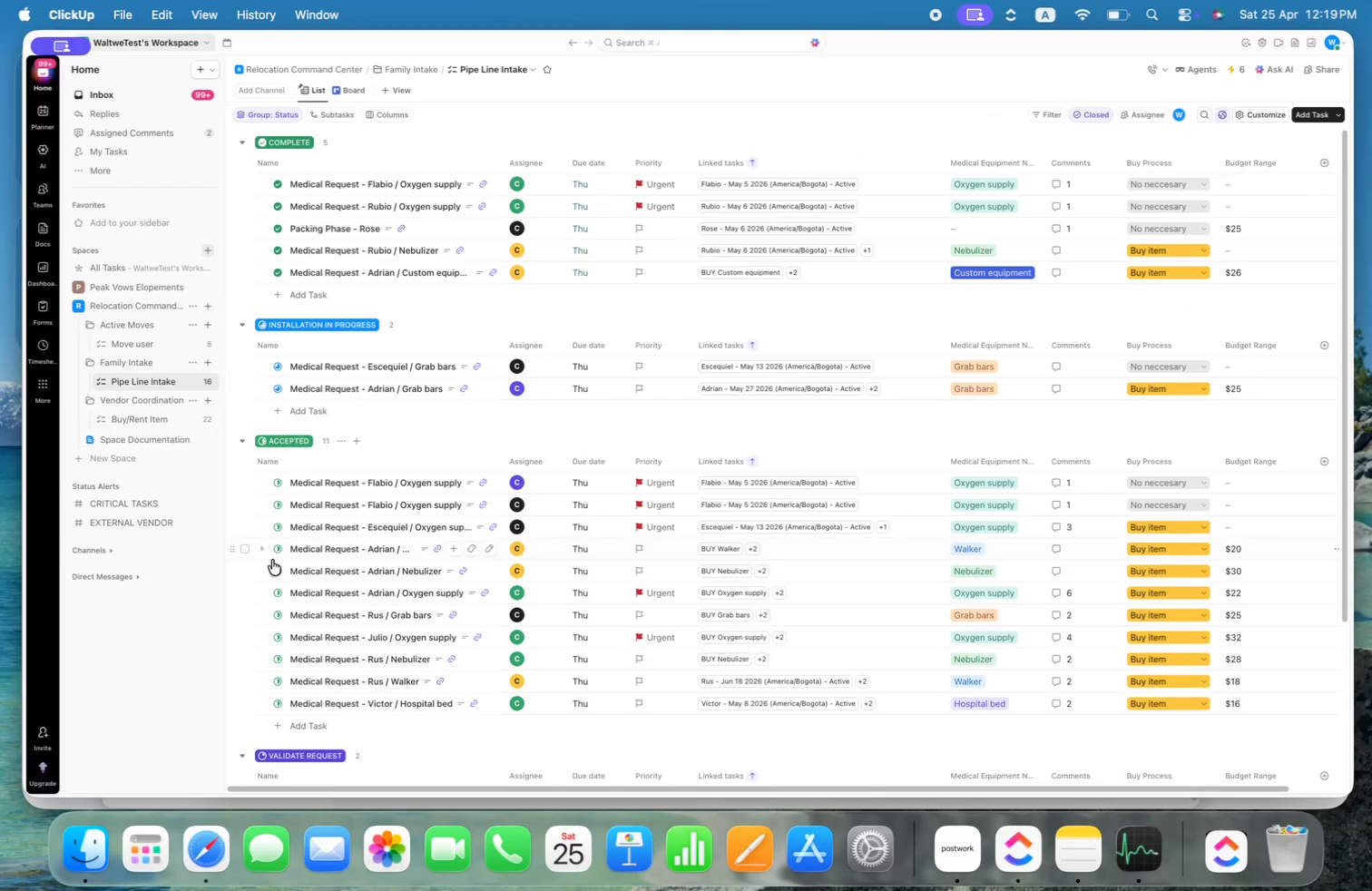 
mouse_move([311, 535])
 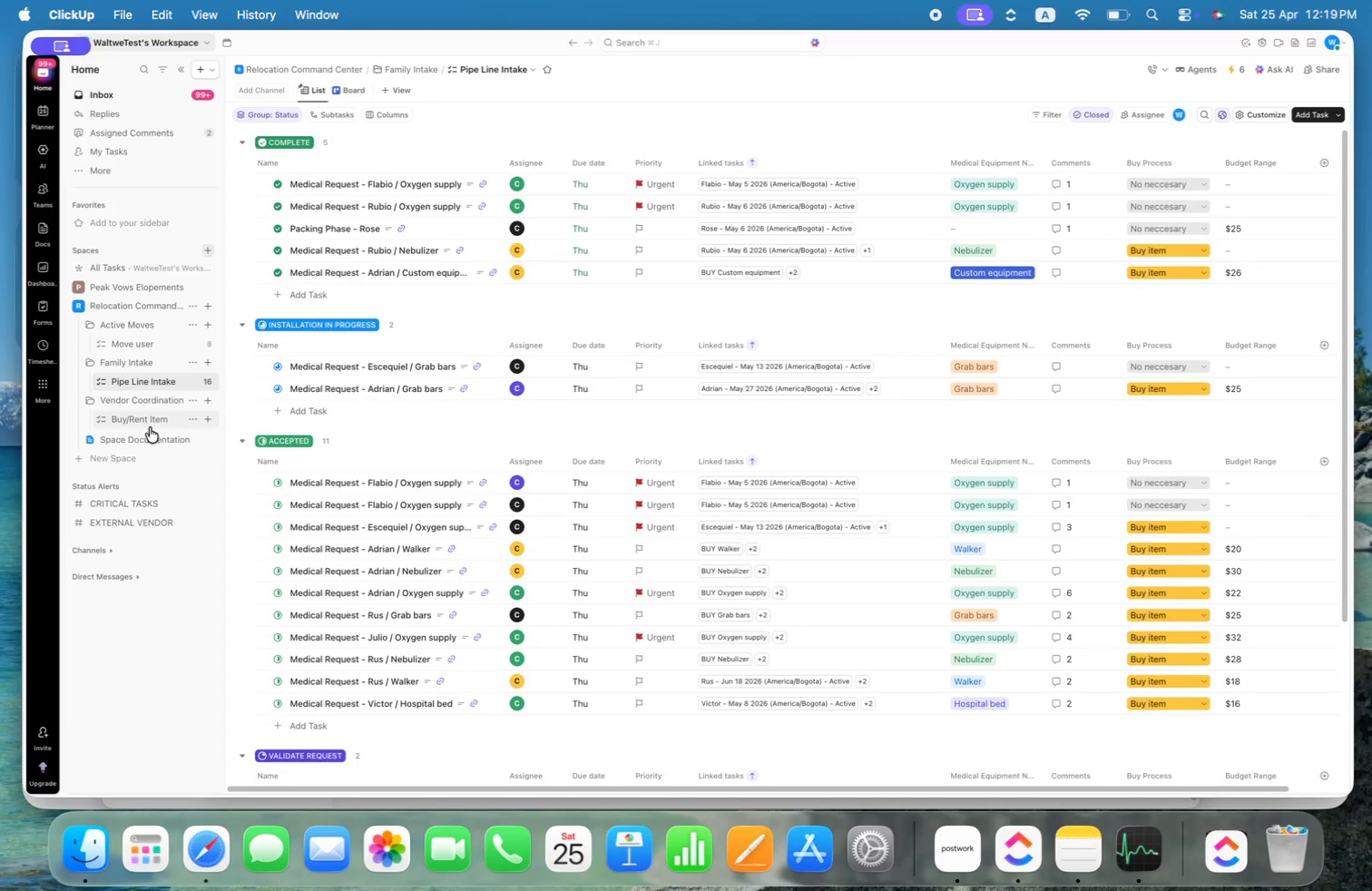 
left_click([148, 420])
 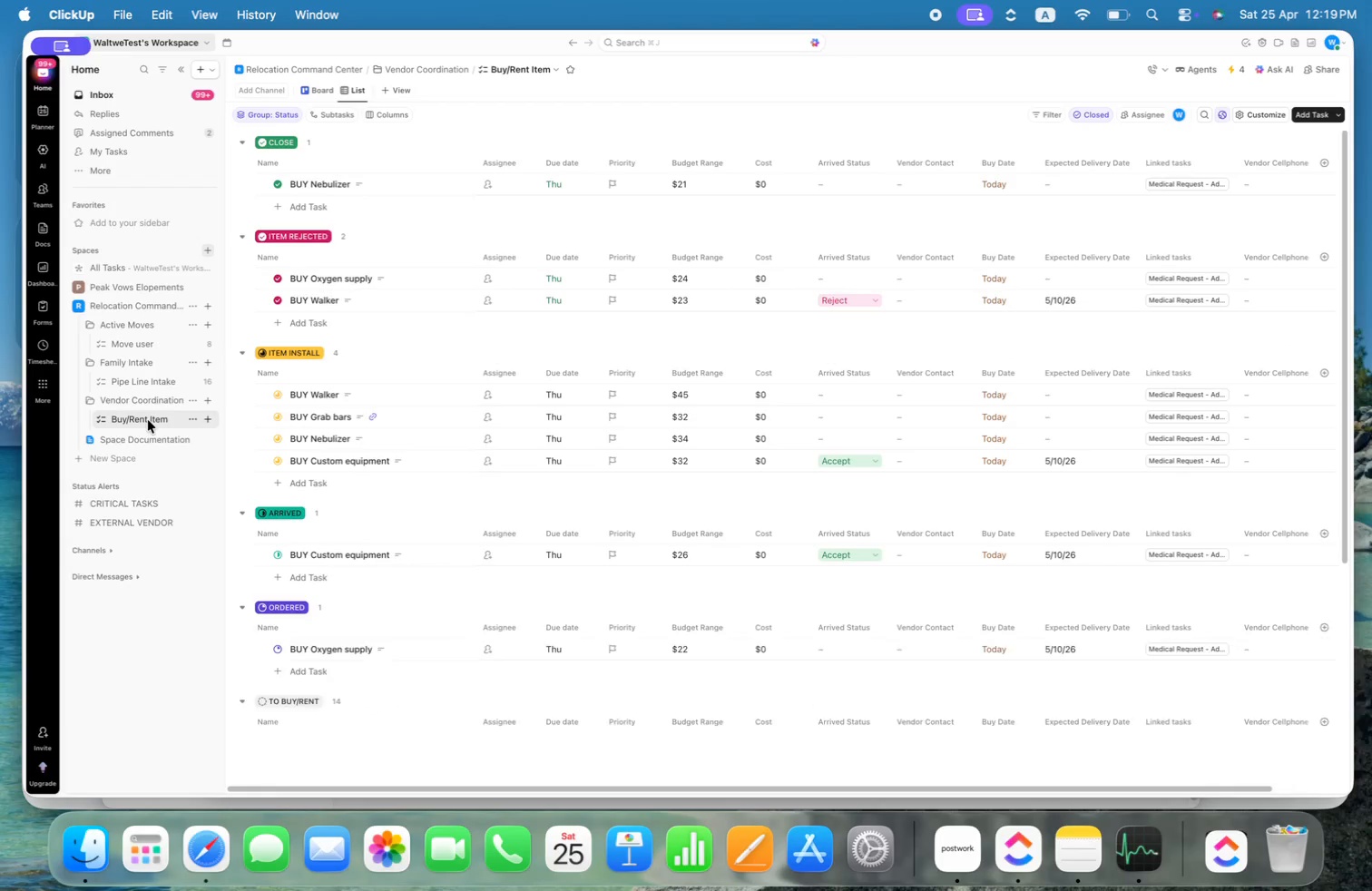 
scroll: coordinate [1145, 592], scroll_direction: down, amount: 64.0
 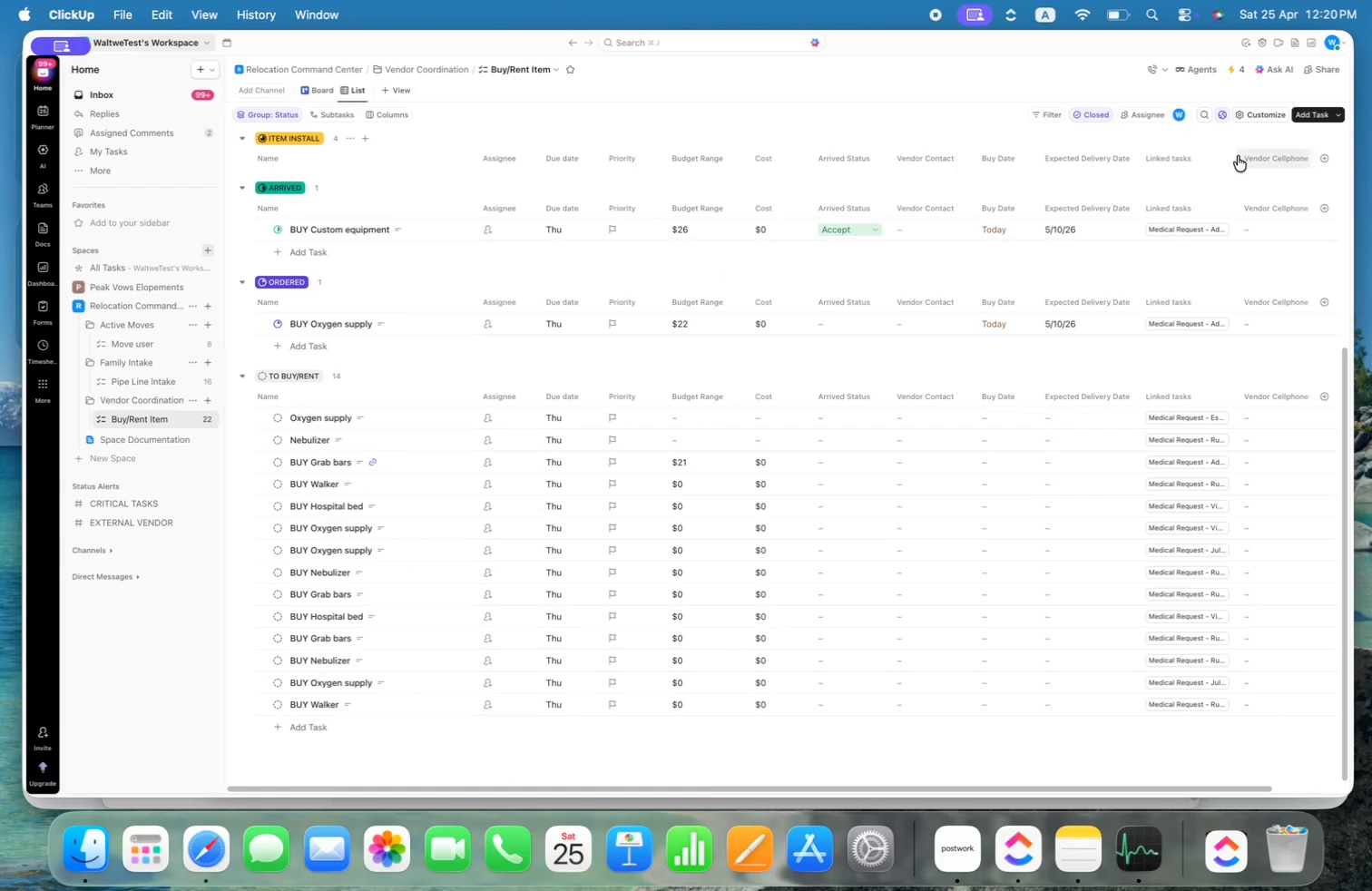 
left_click_drag(start_coordinate=[1234, 152], to_coordinate=[1292, 164])
 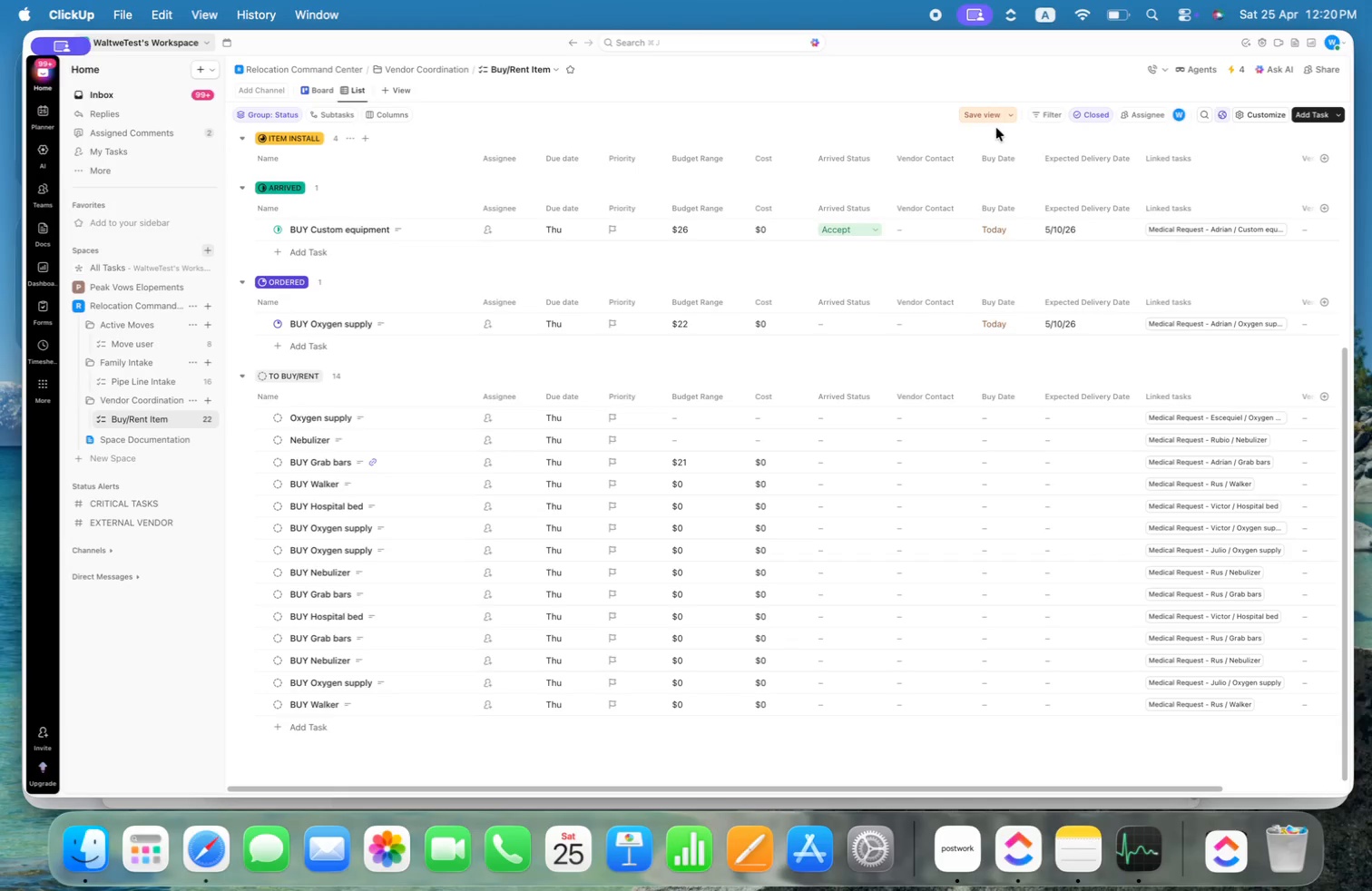 
left_click([985, 115])
 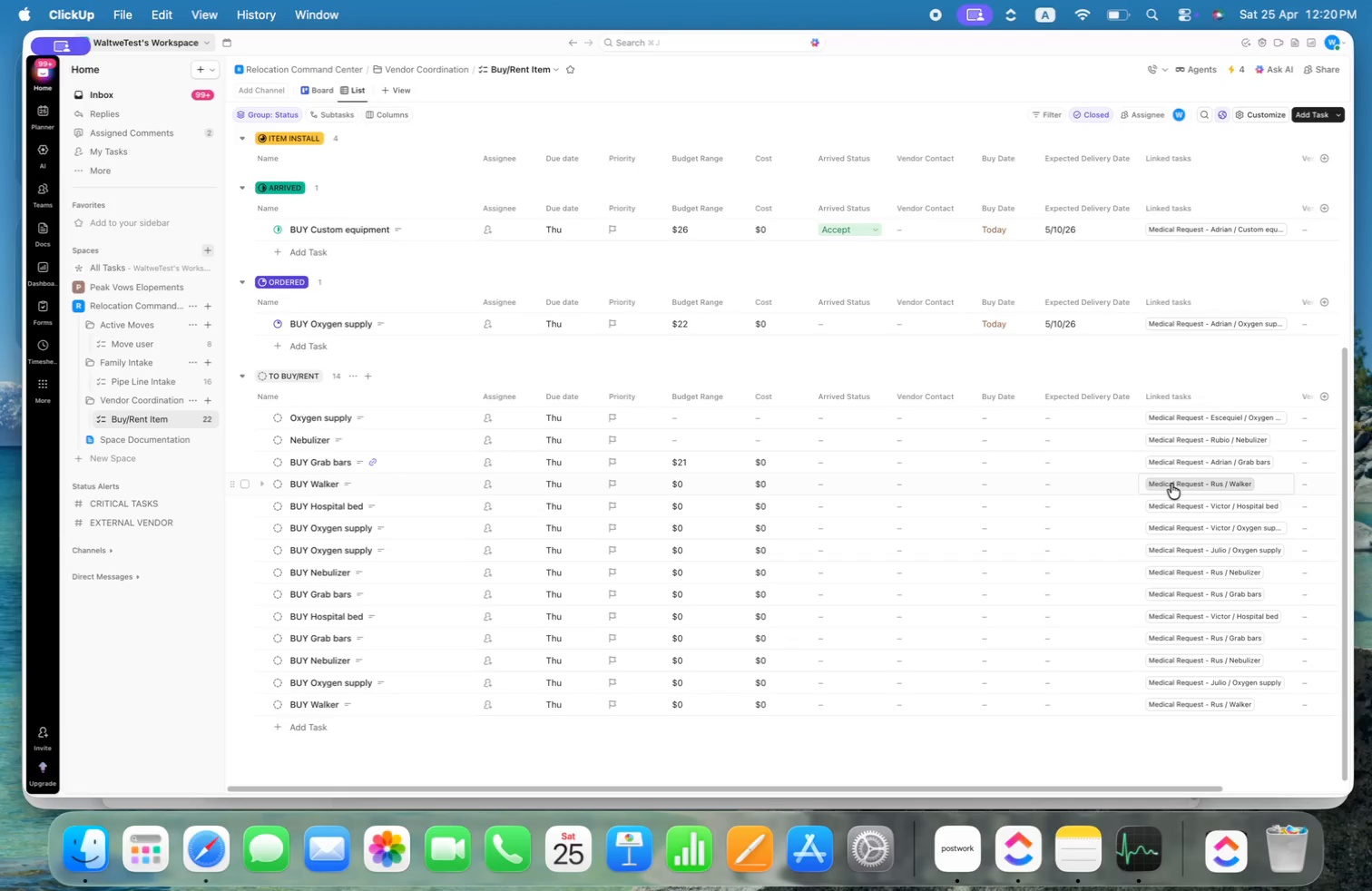 
wait(14.72)
 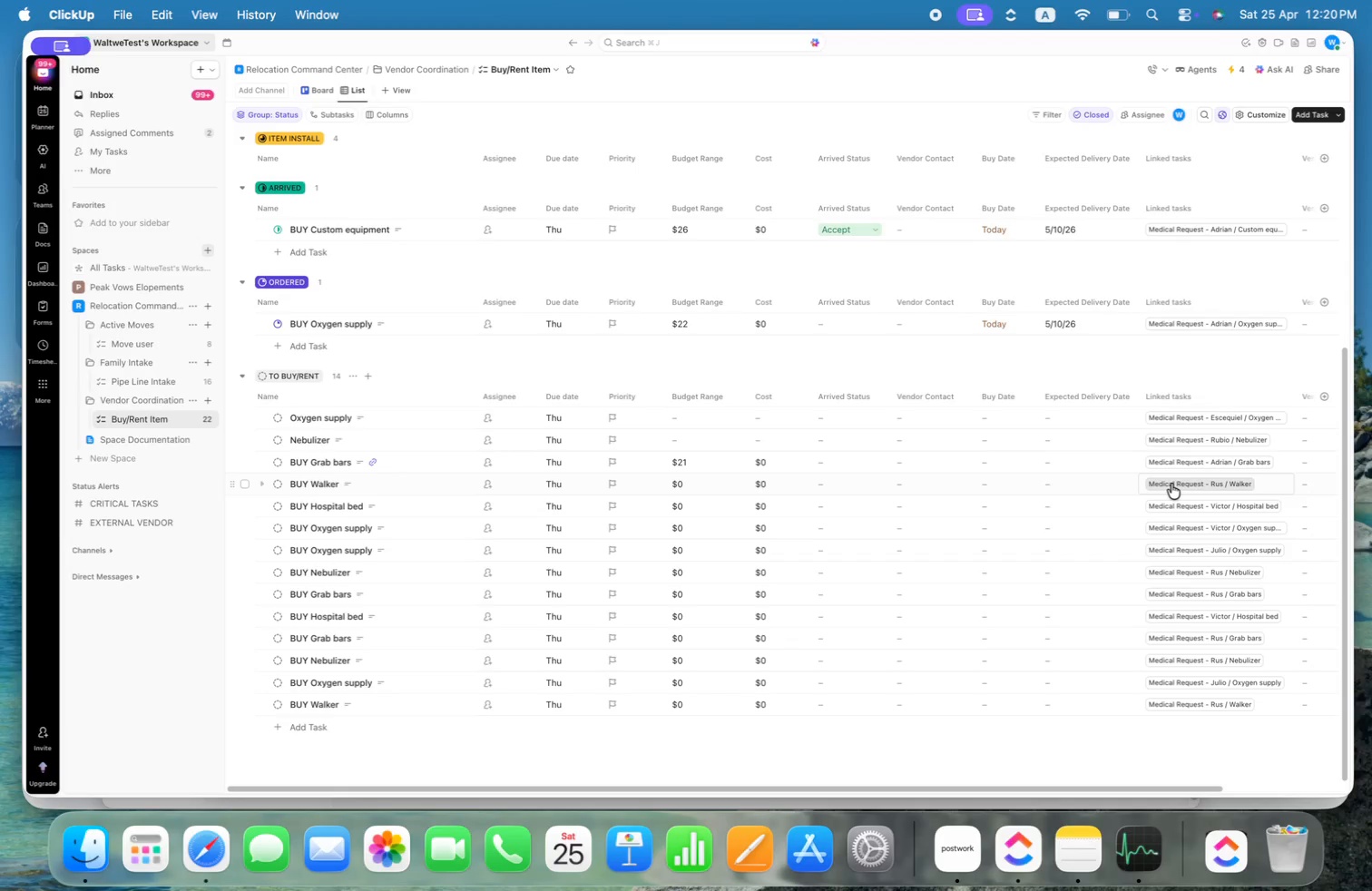 
left_click([276, 484])
 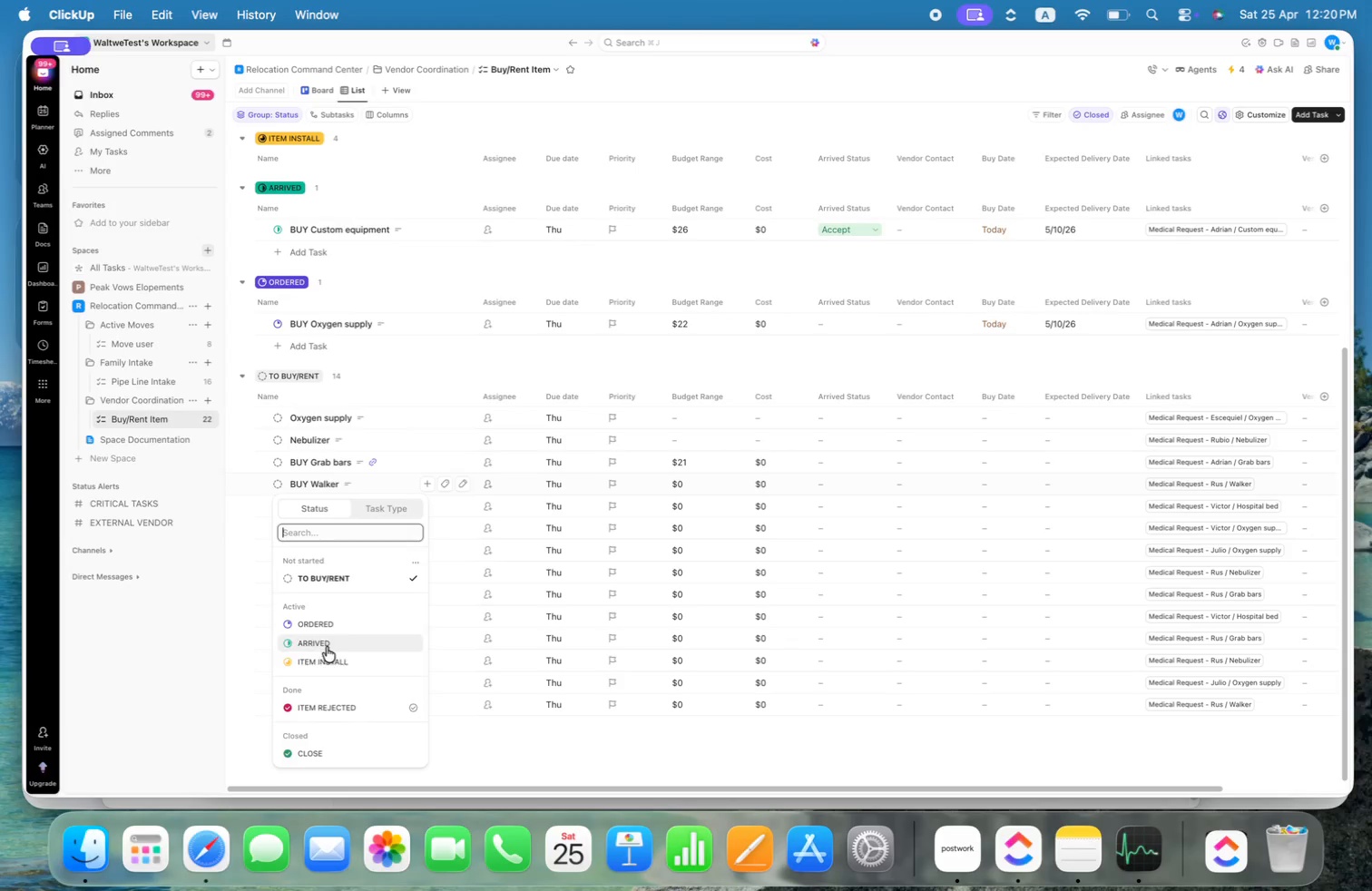 
wait(6.12)
 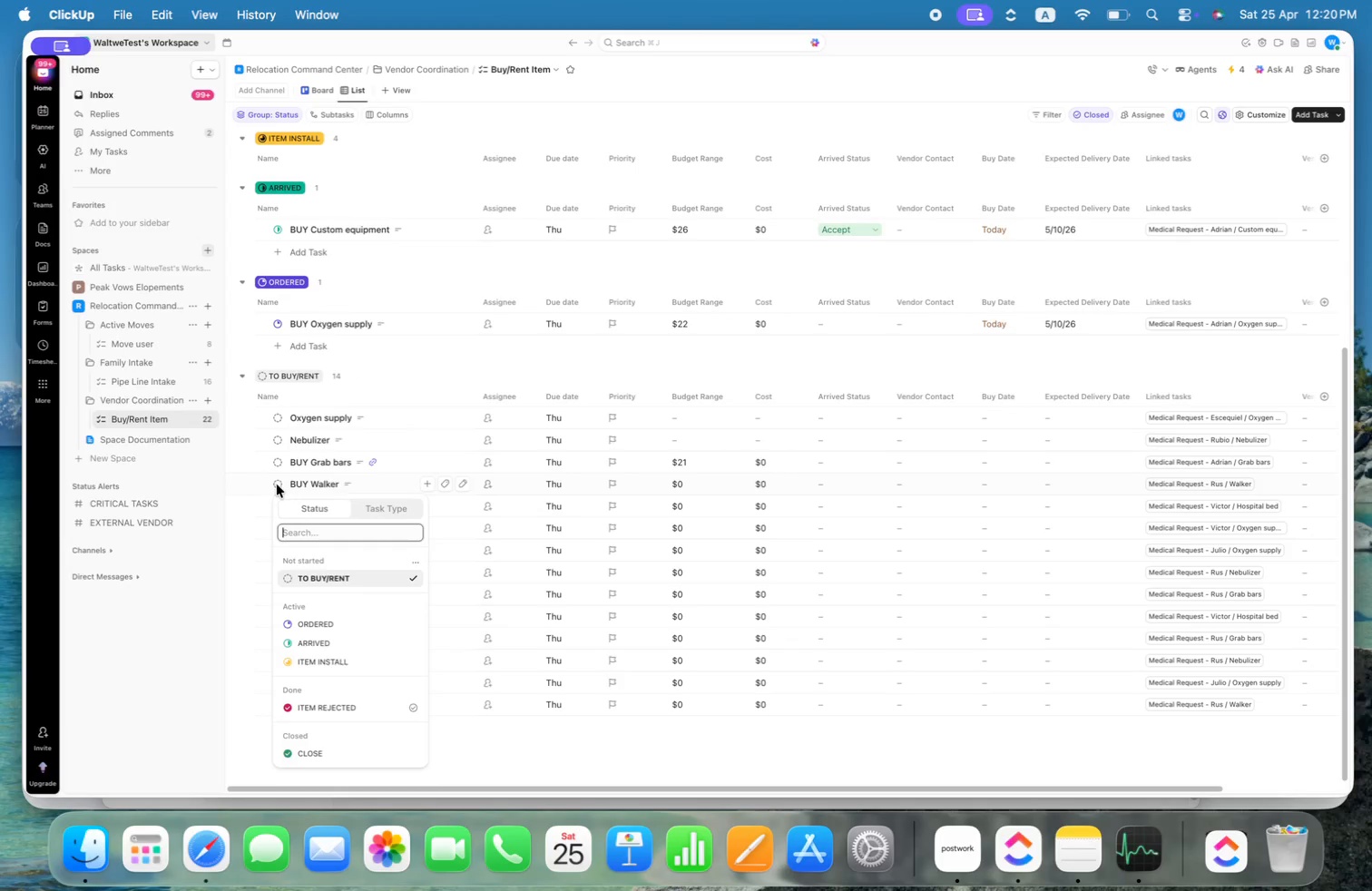 
left_click([308, 483])
 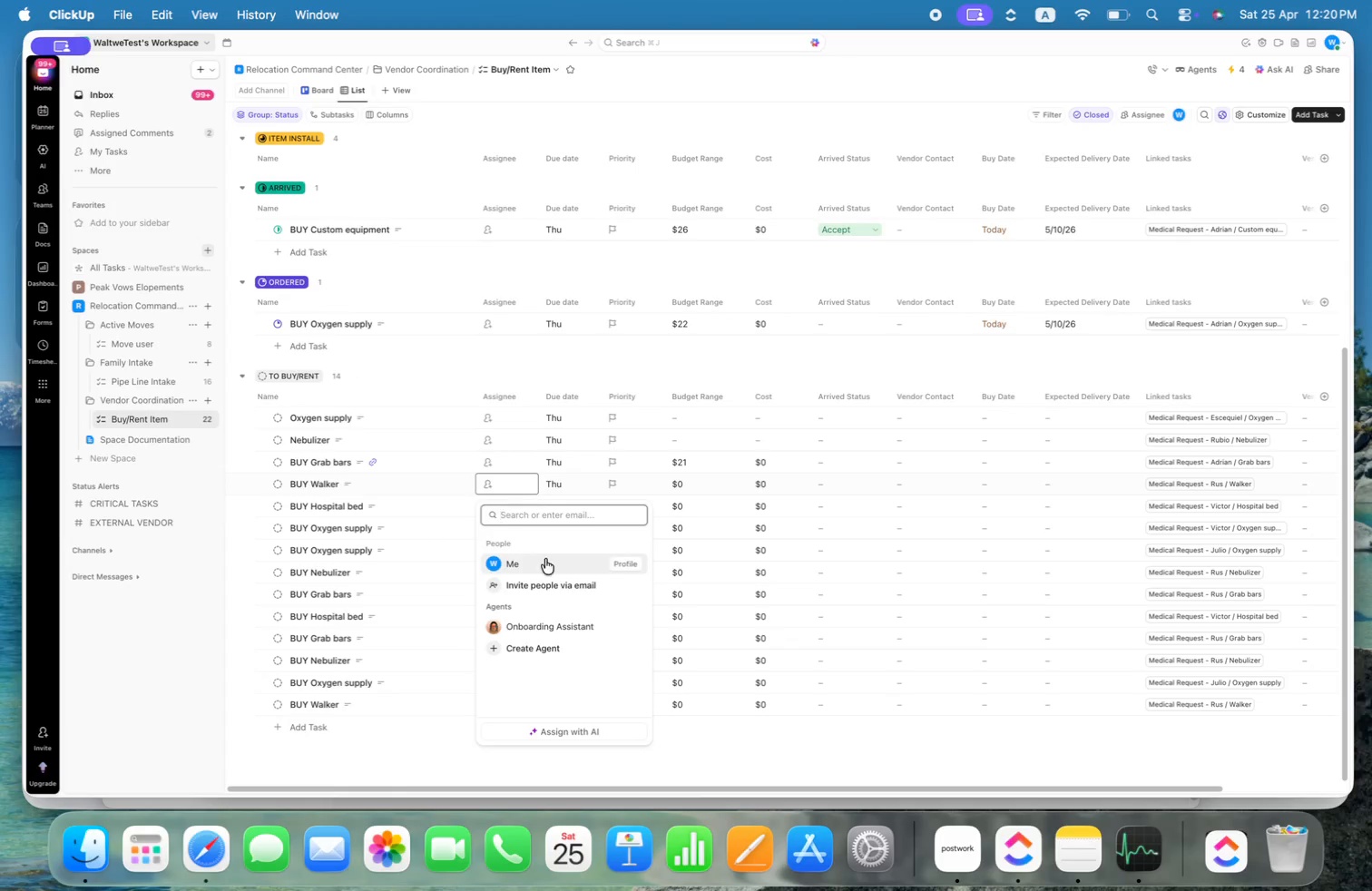 
left_click([550, 583])
 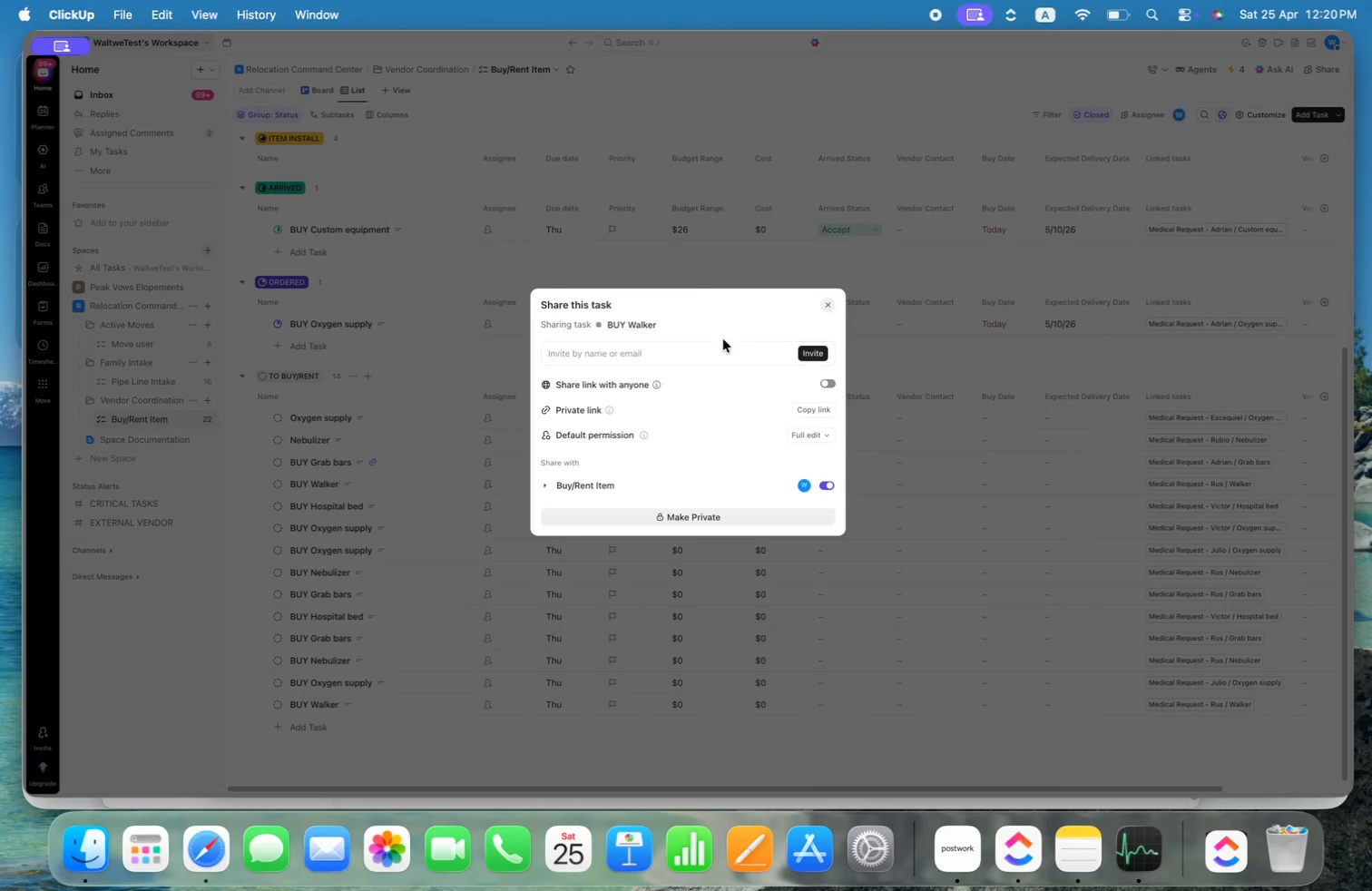 
double_click([720, 349])
 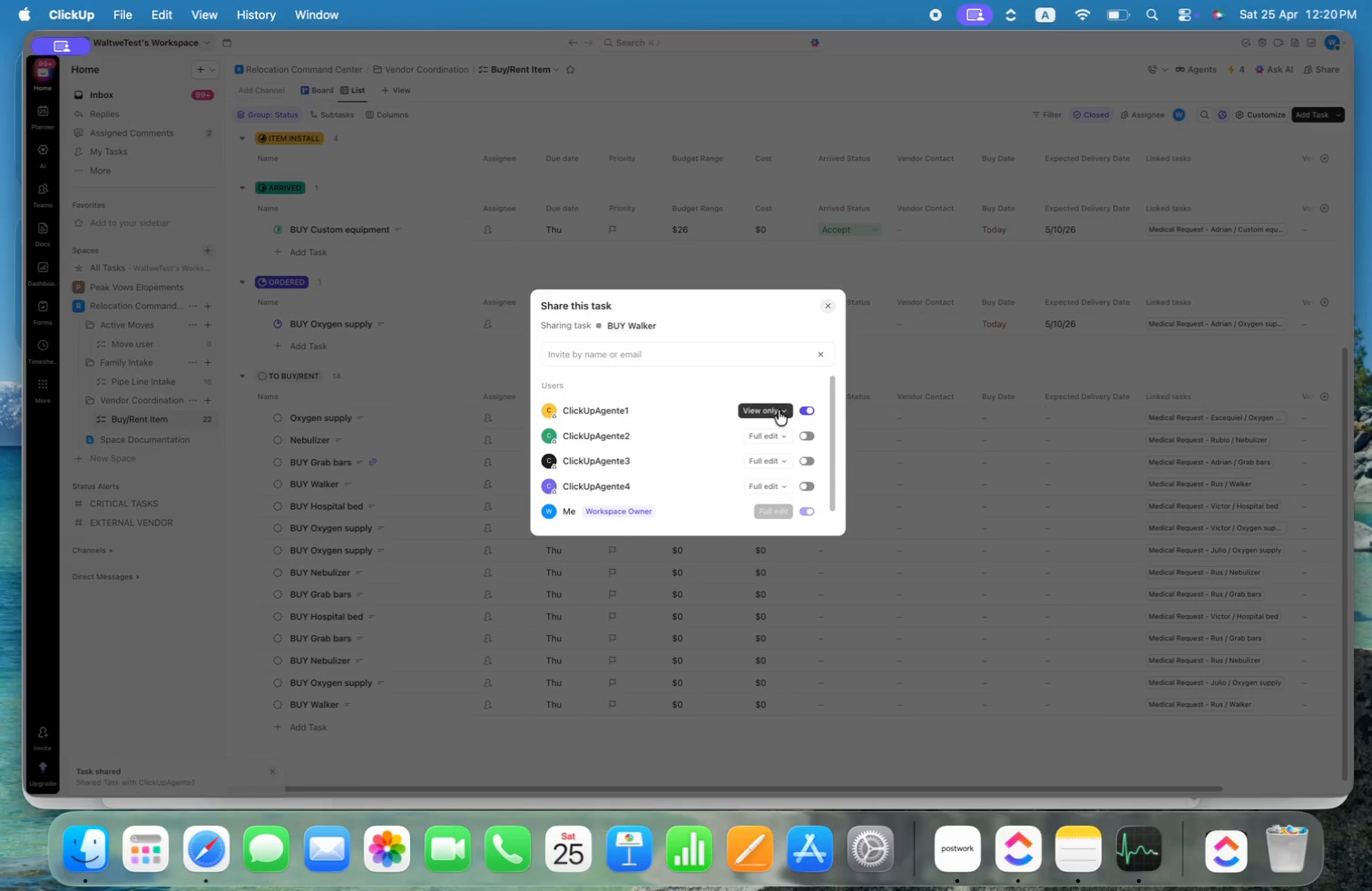 
left_click([832, 303])
 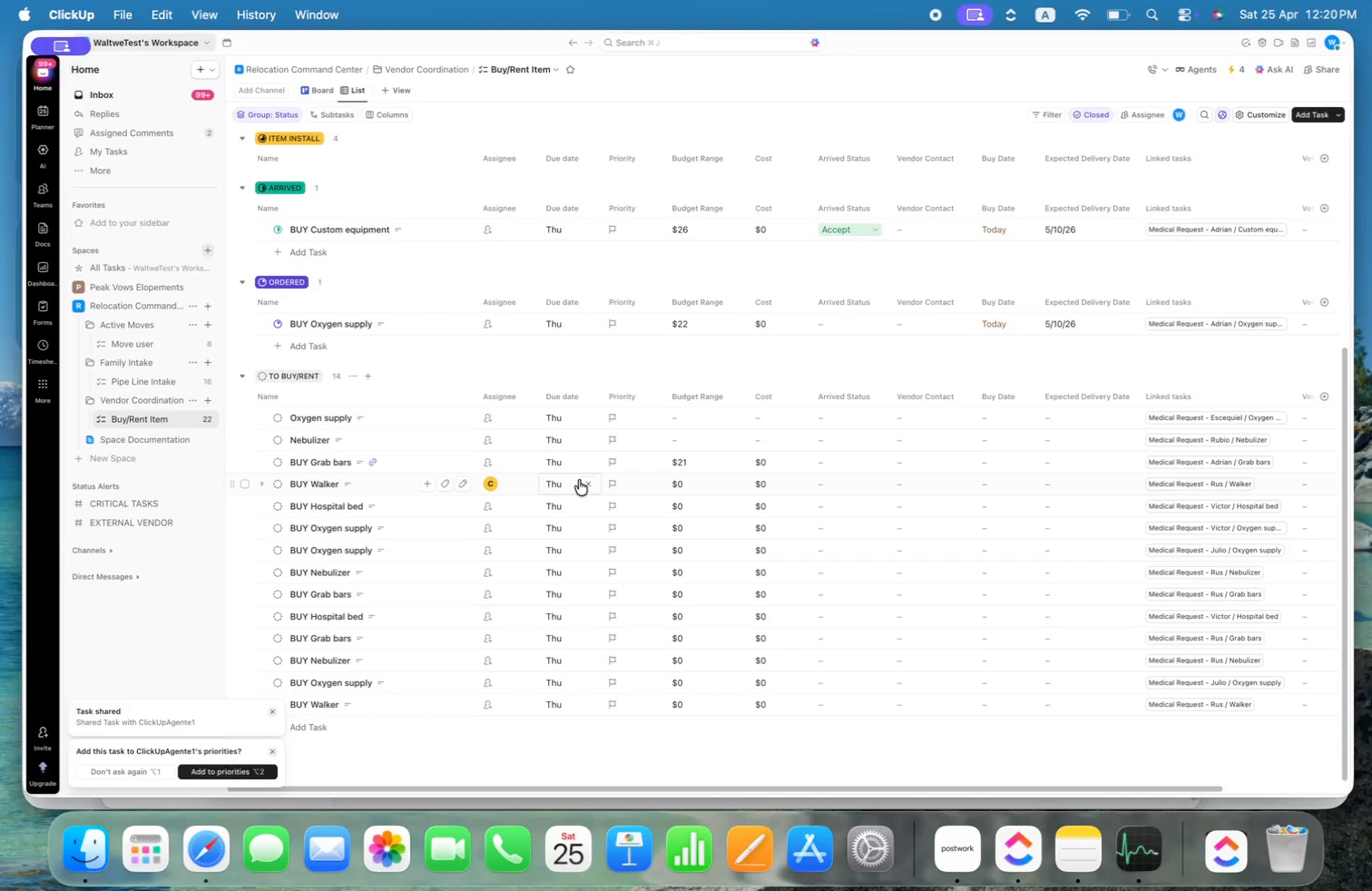 
mouse_move([690, 484])
 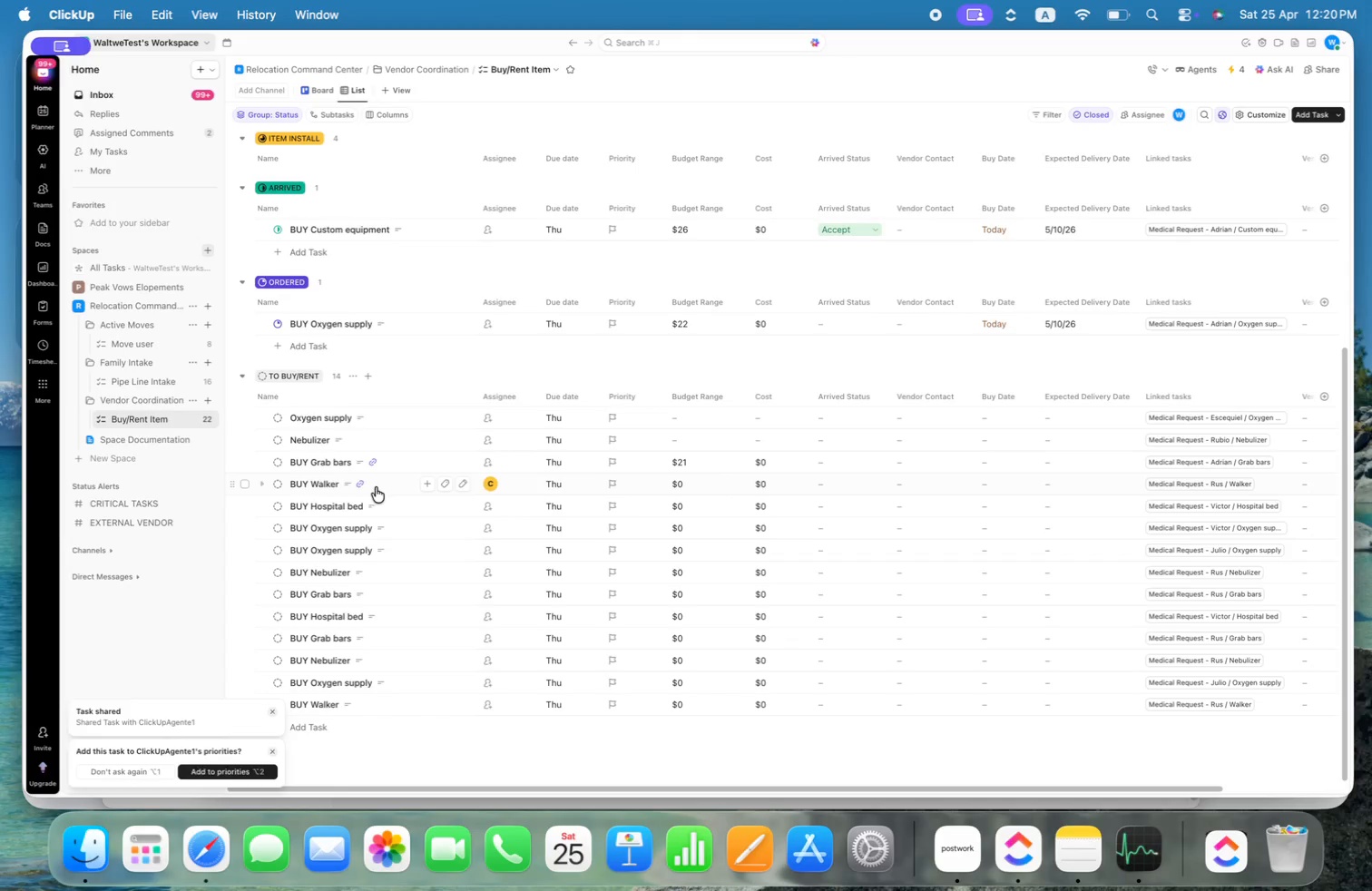 
left_click([344, 486])
 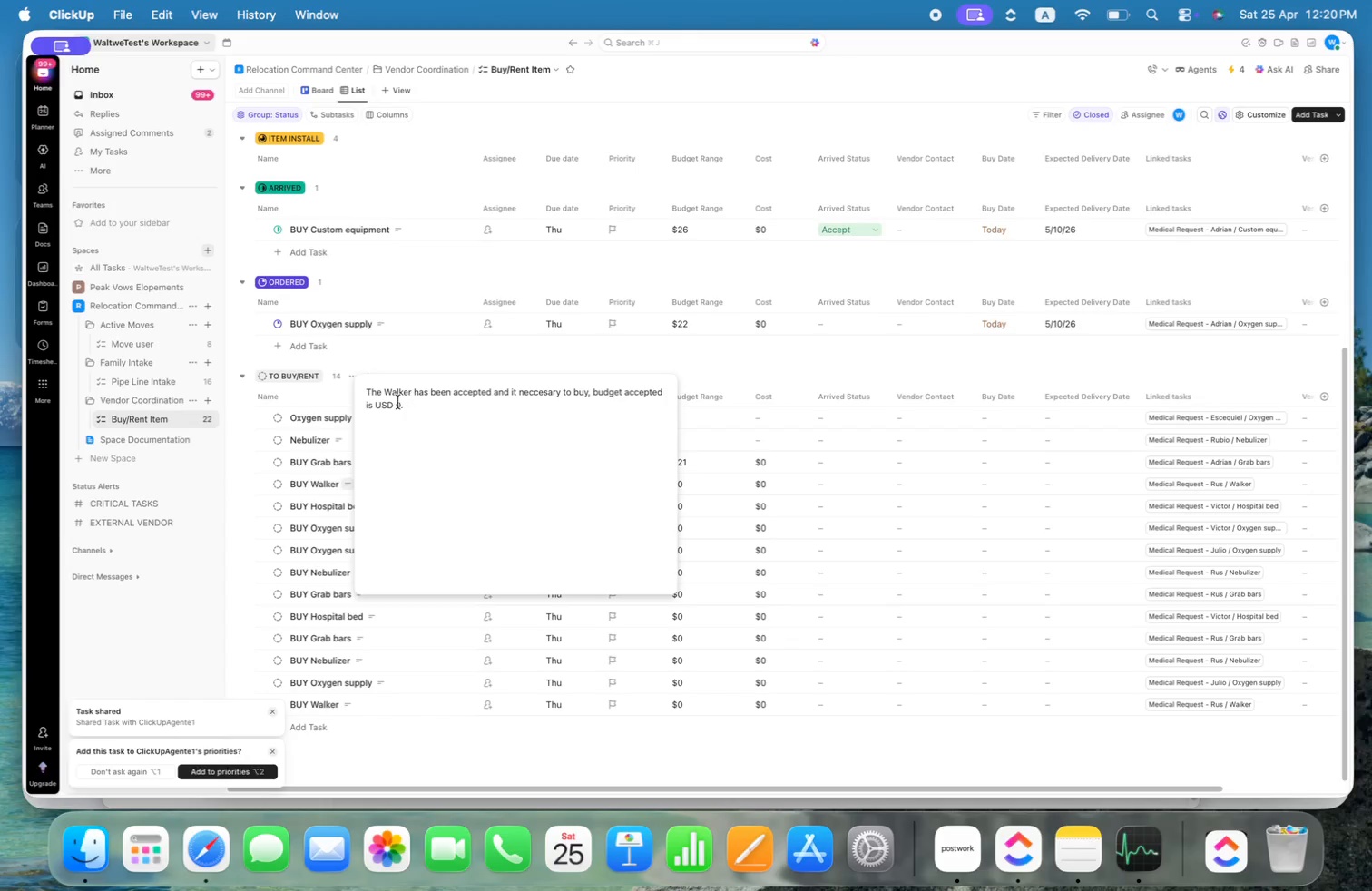 
left_click_drag(start_coordinate=[401, 406], to_coordinate=[372, 406])
 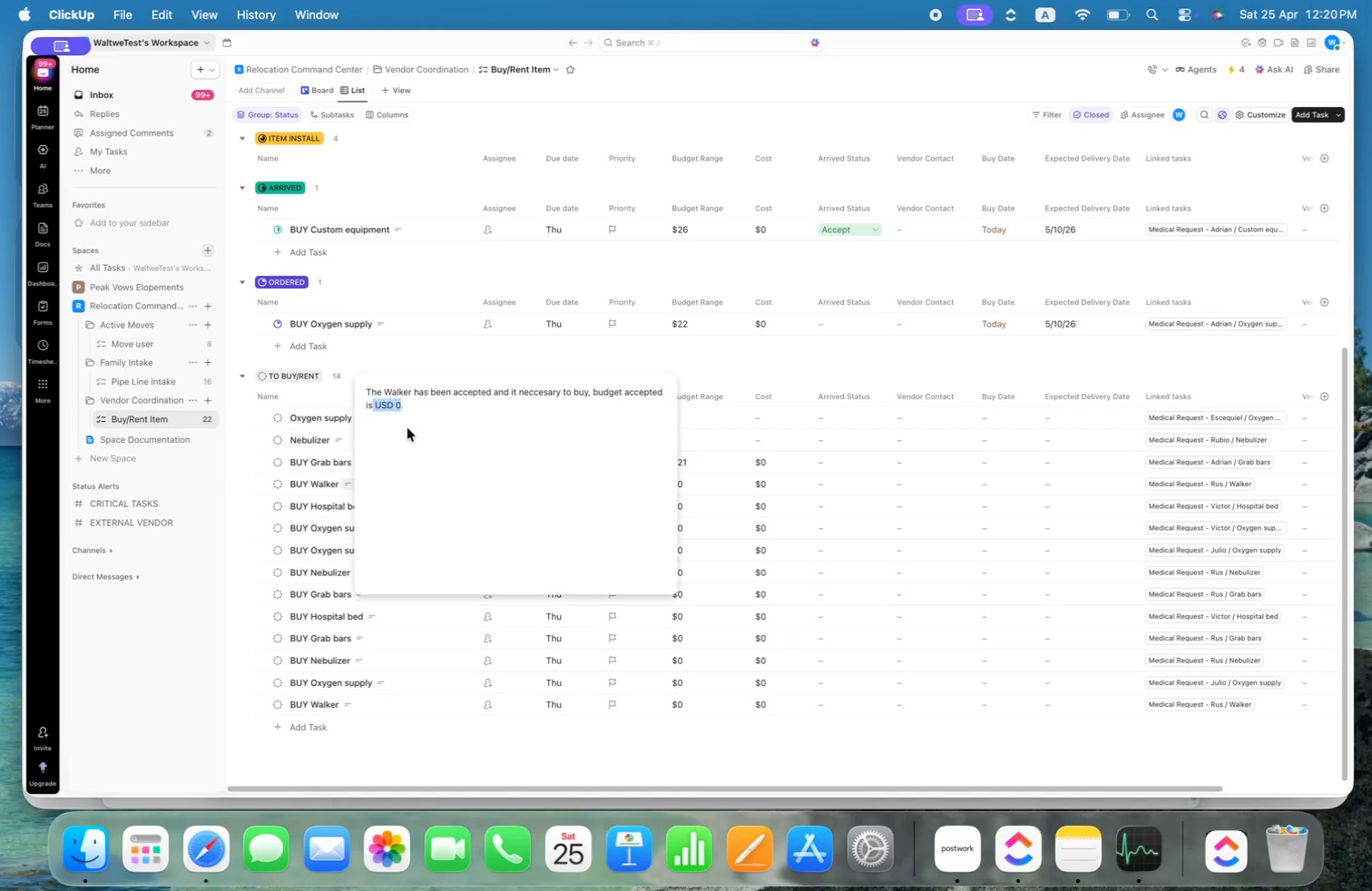 
left_click([426, 414])
 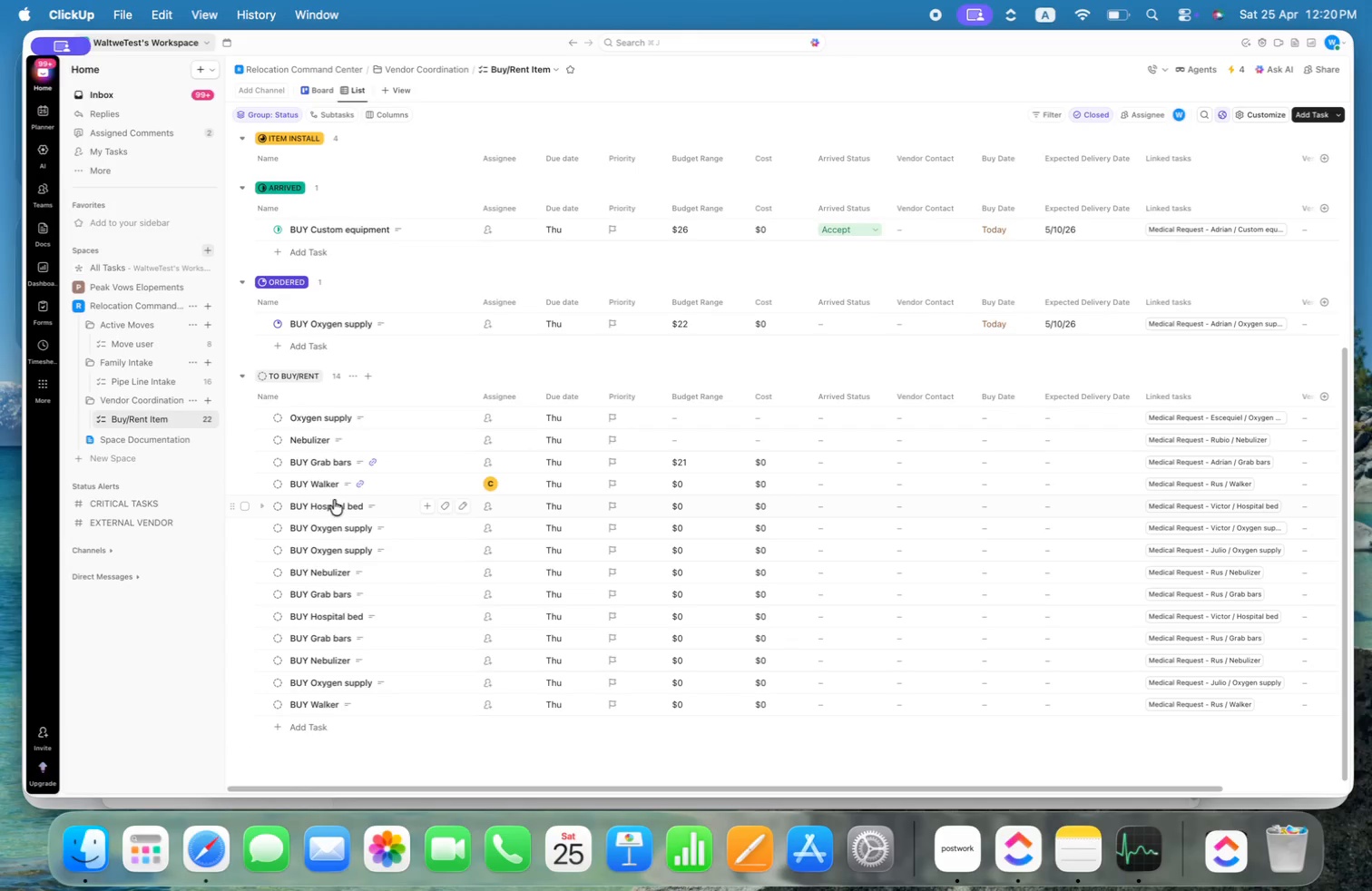 
left_click([367, 503])
 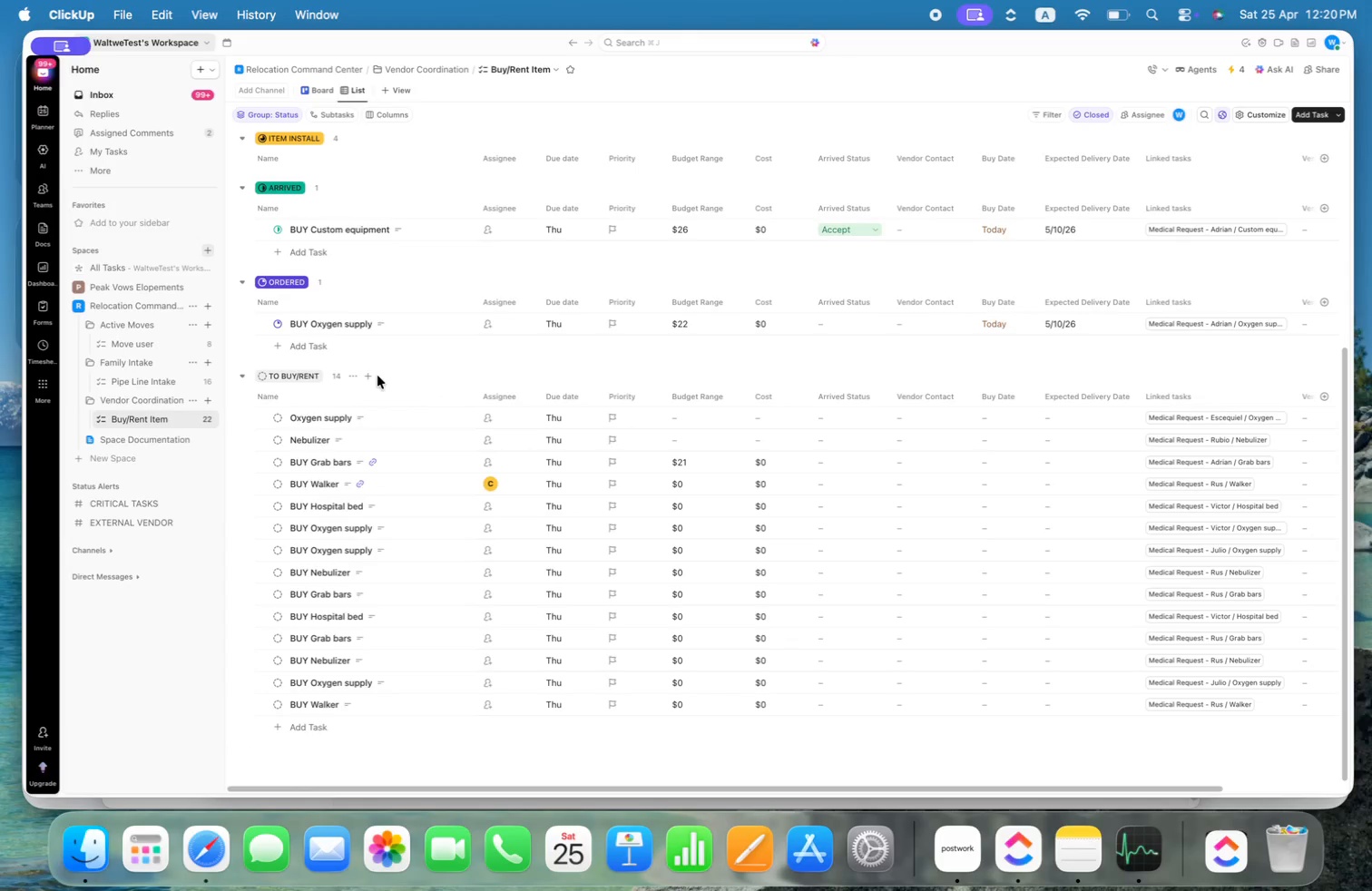 
mouse_move([450, 415])
 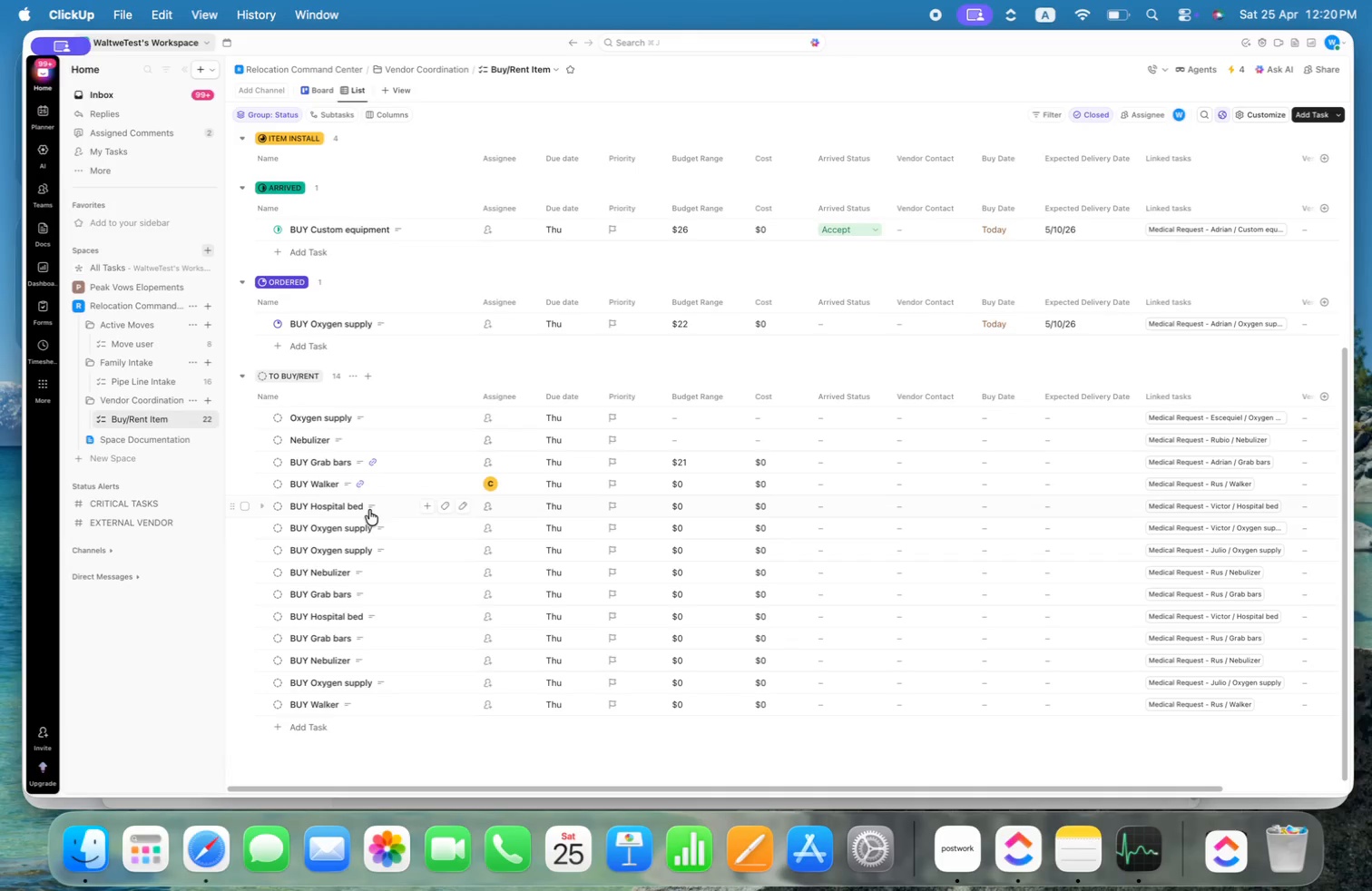 
wait(7.46)
 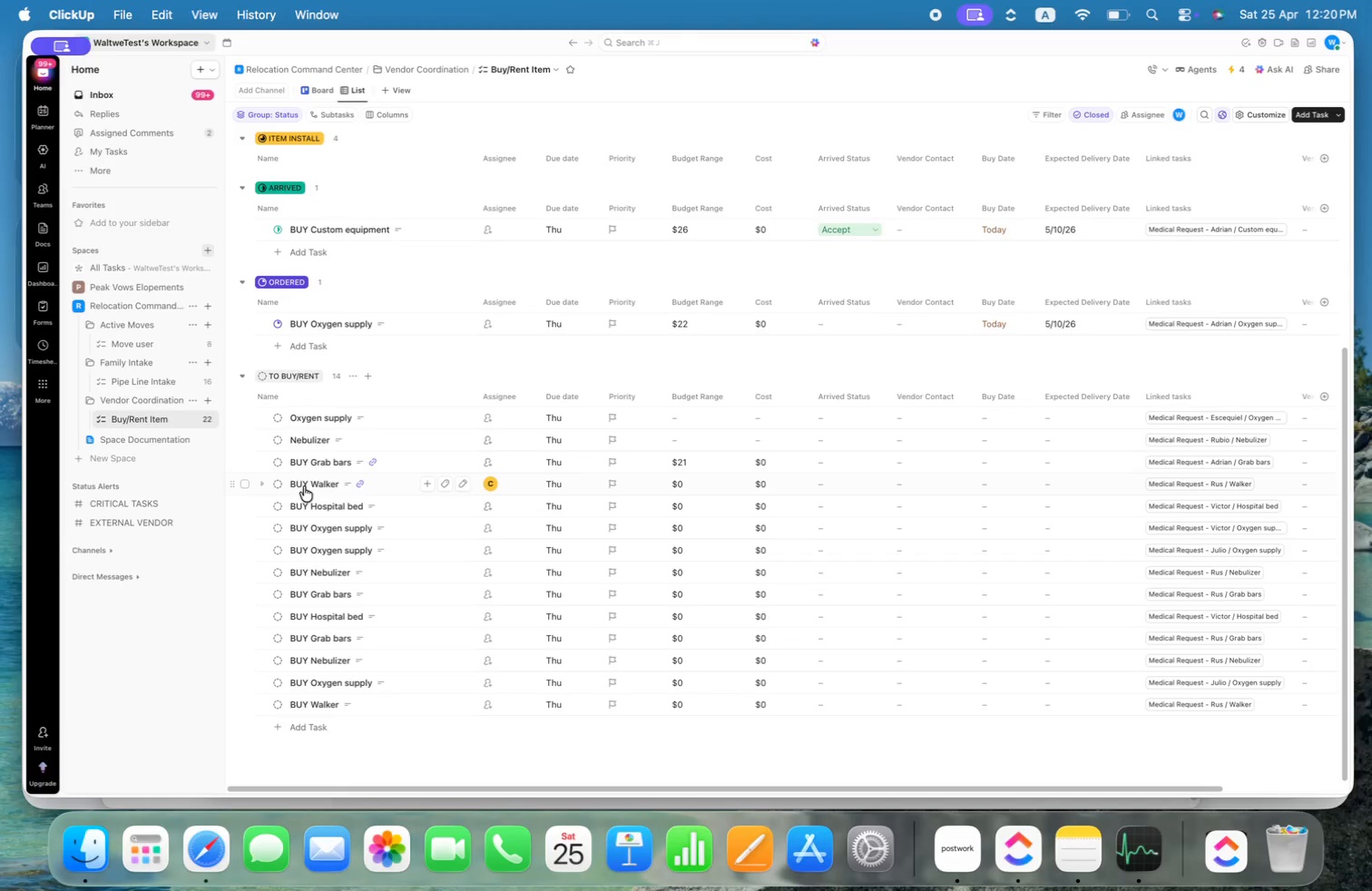 
left_click([687, 481])
 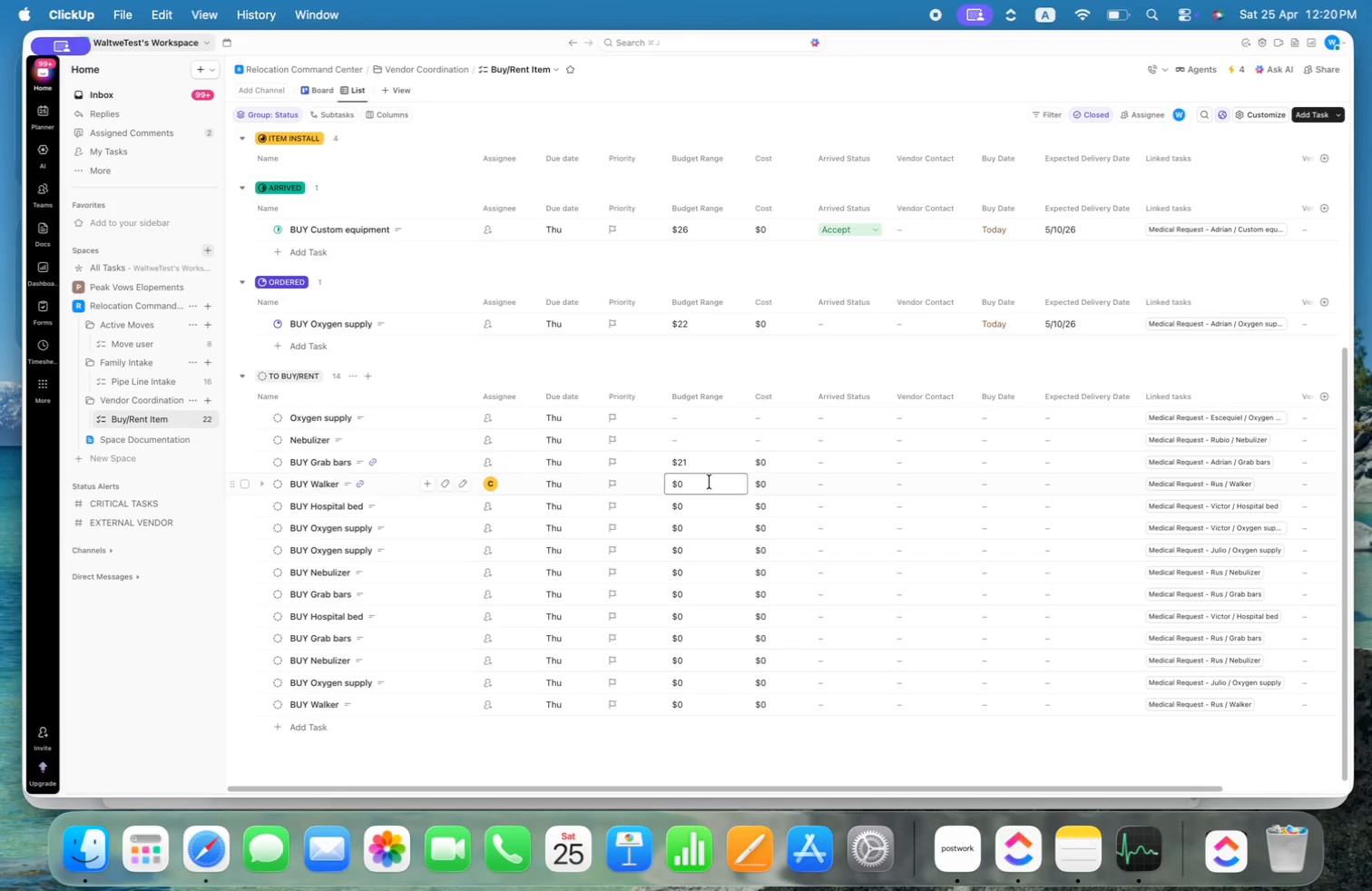 
key(Alt+Backspace)
 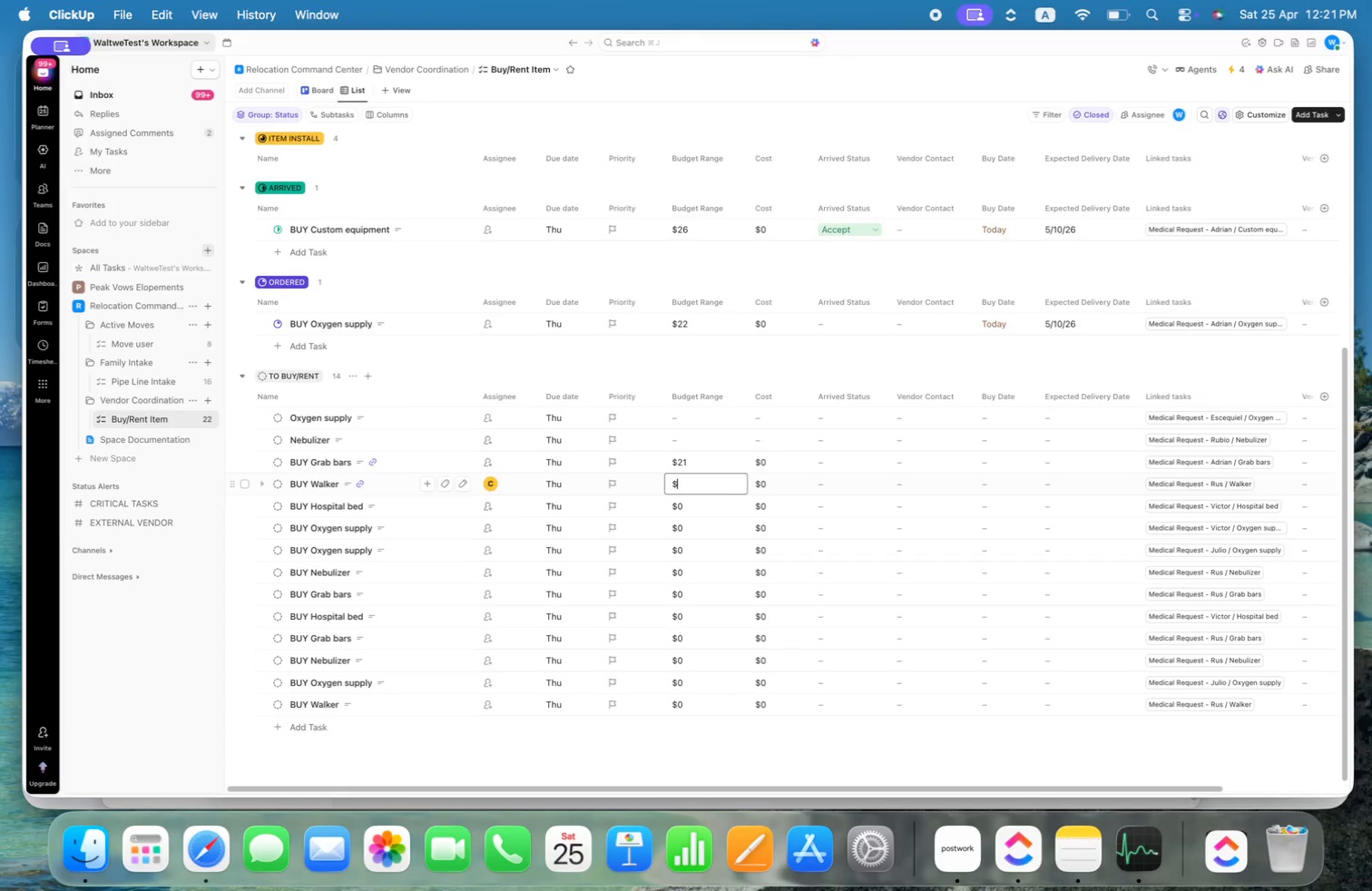 
key(Alt+2)
 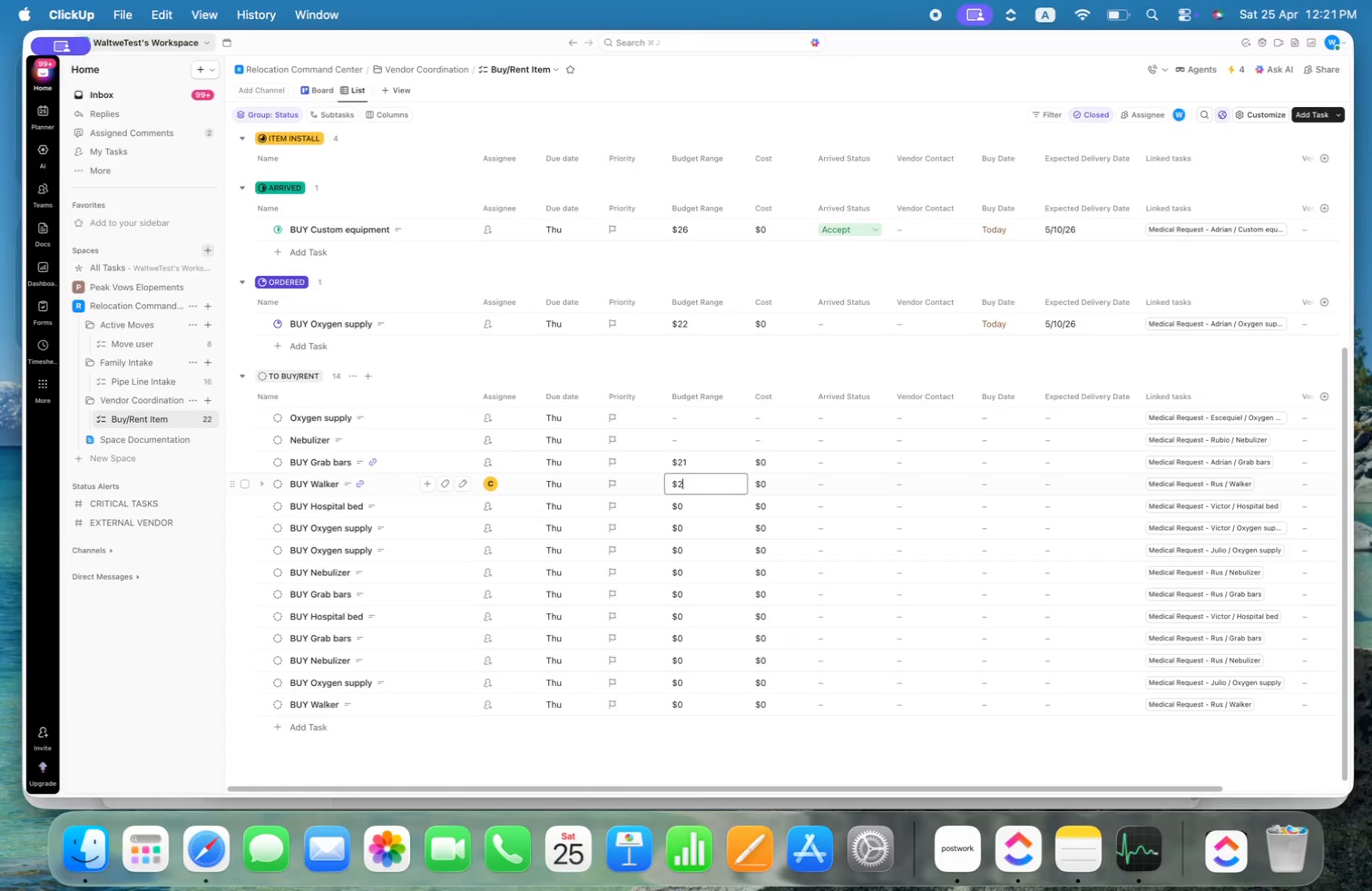 
key(Alt+5)
 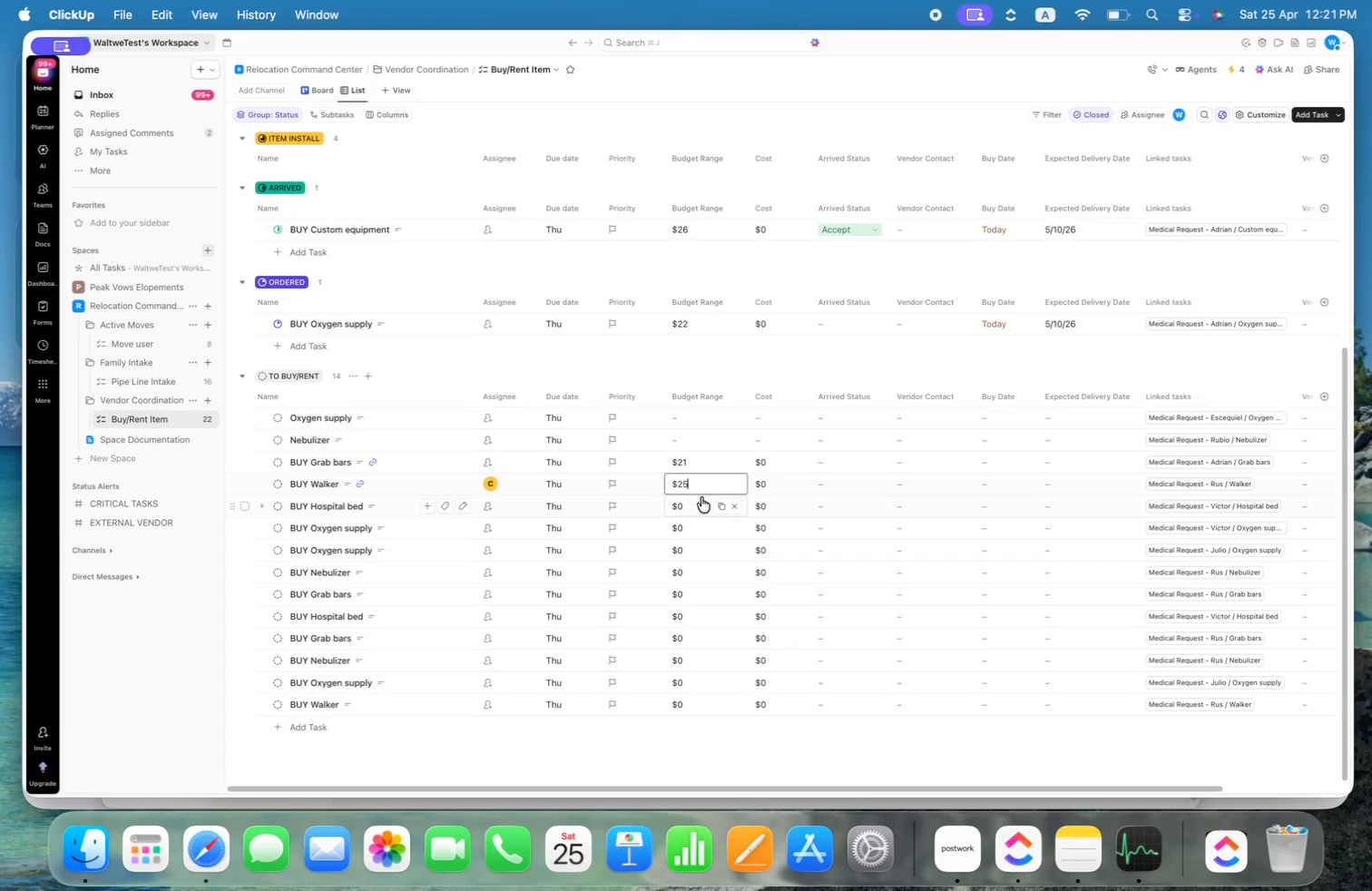 
left_click([694, 505])
 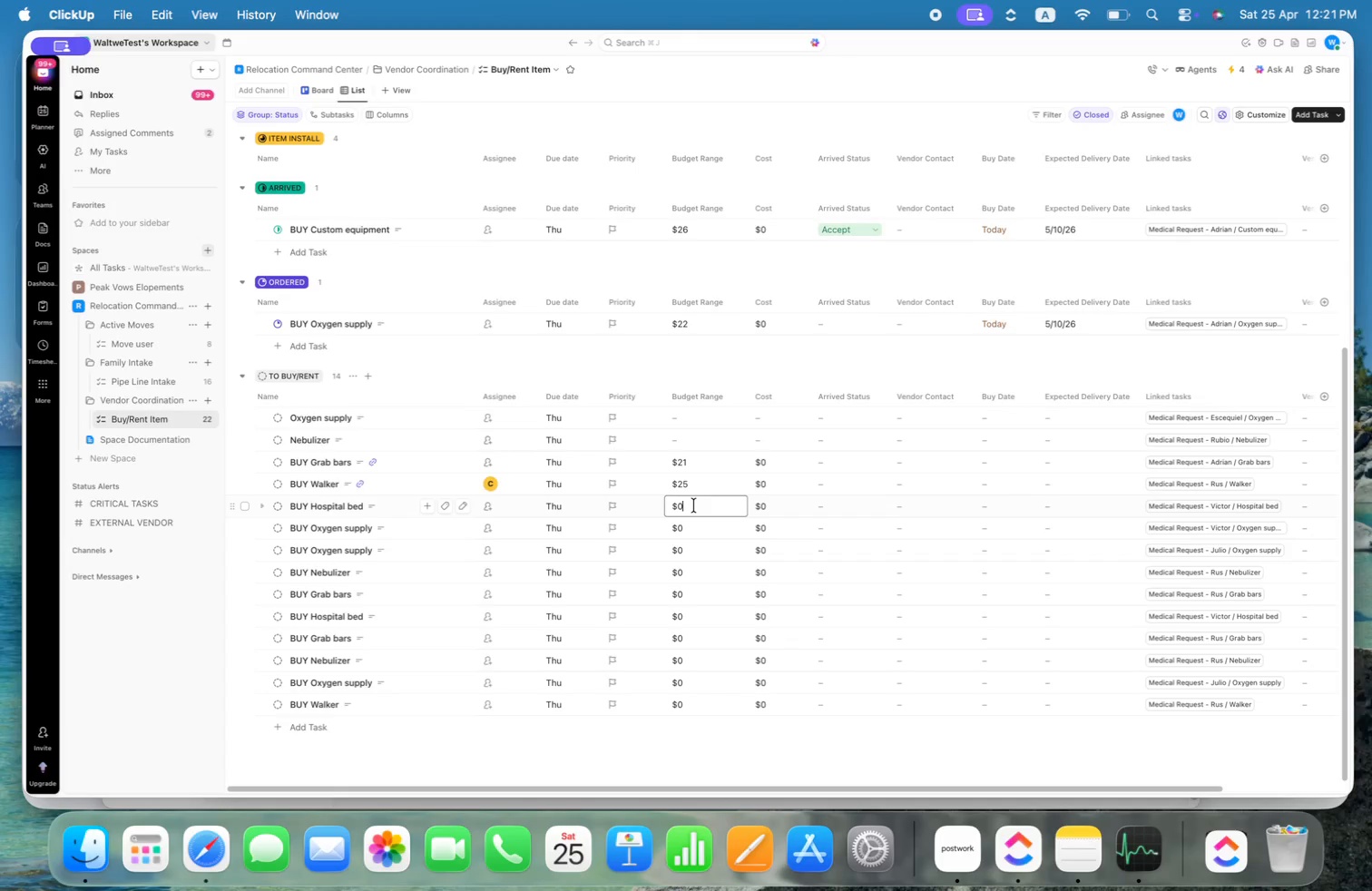 
key(Alt+Backspace)
 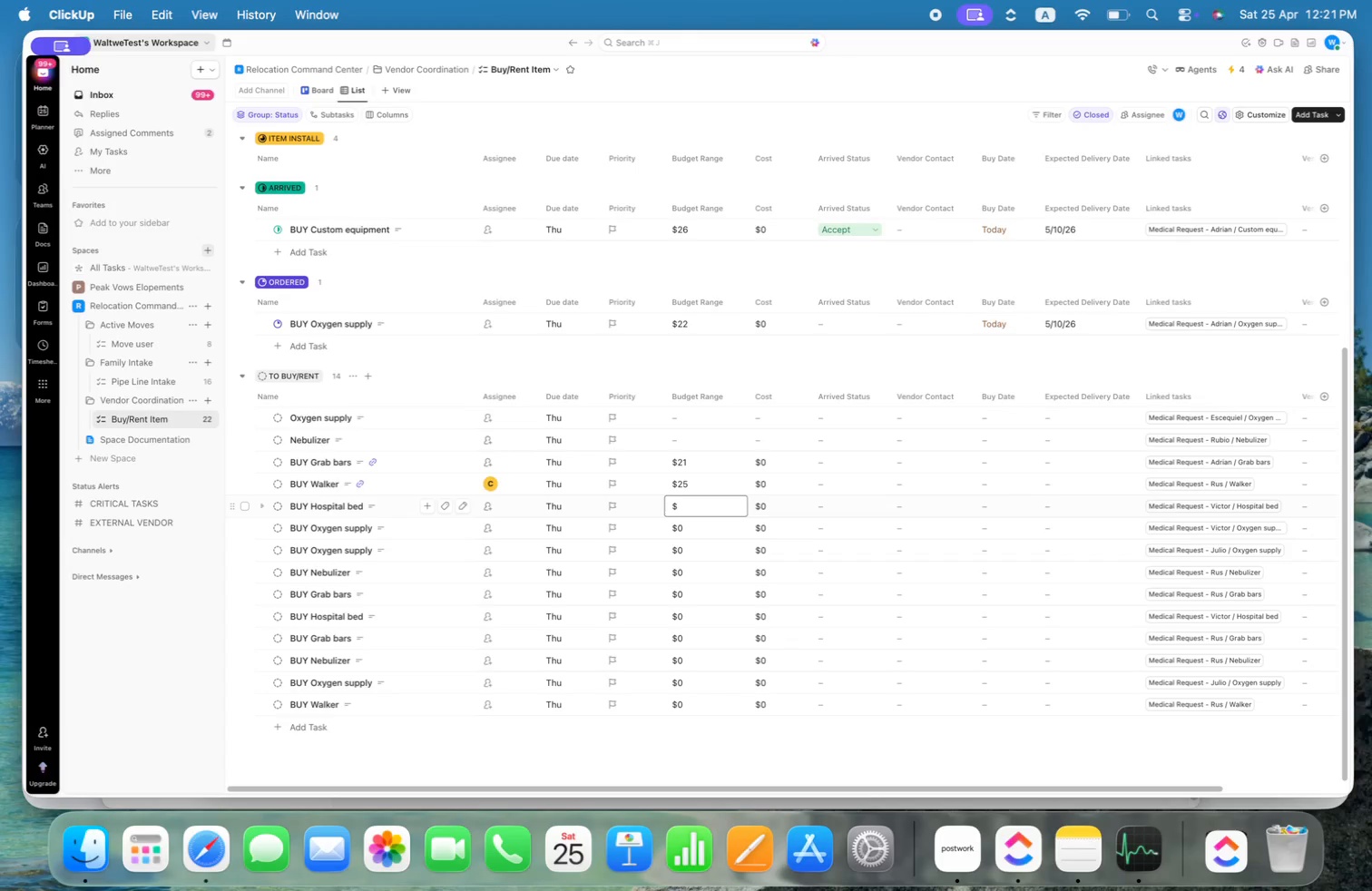 
key(Alt+3)
 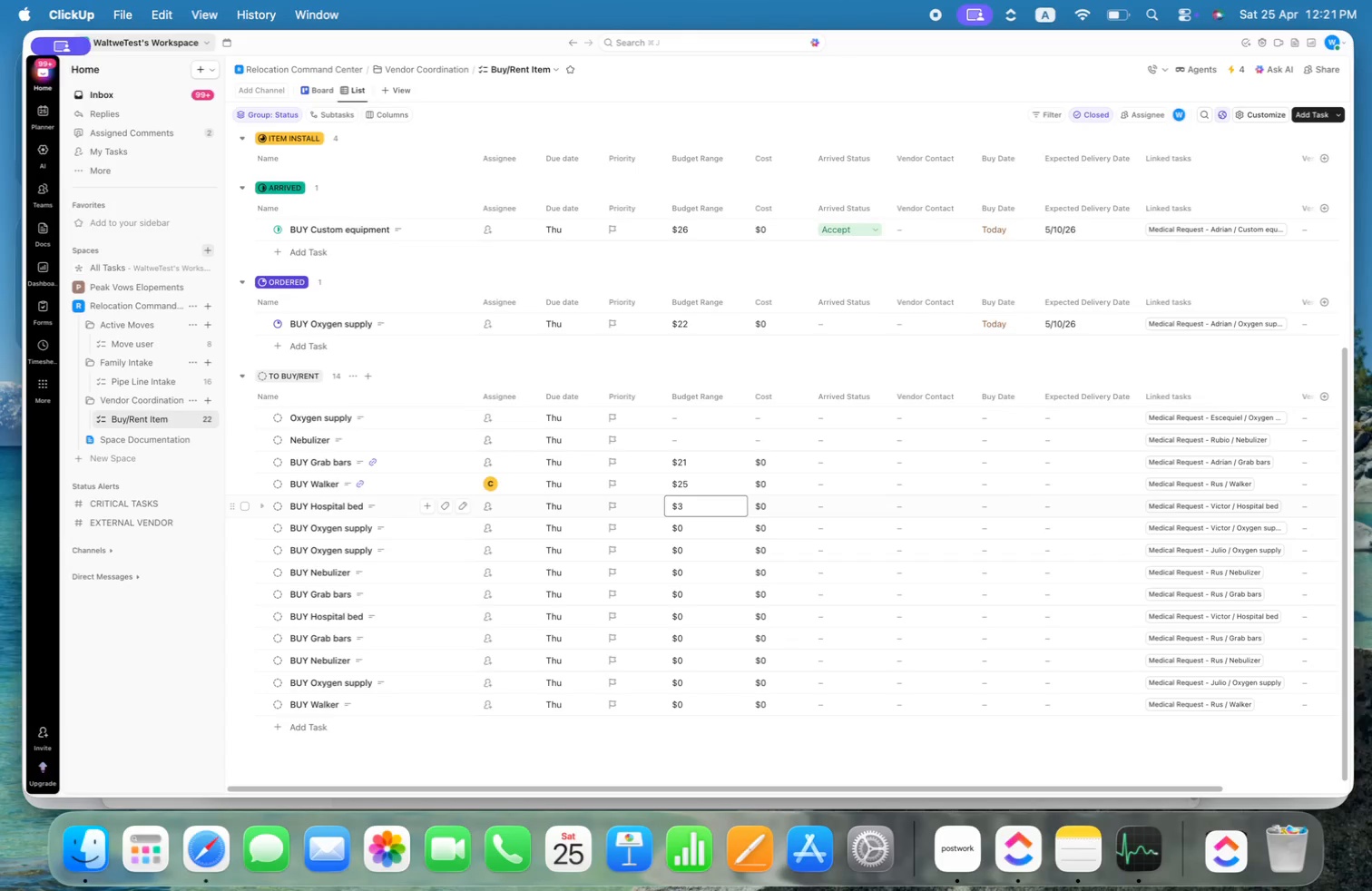 
key(Alt+2)
 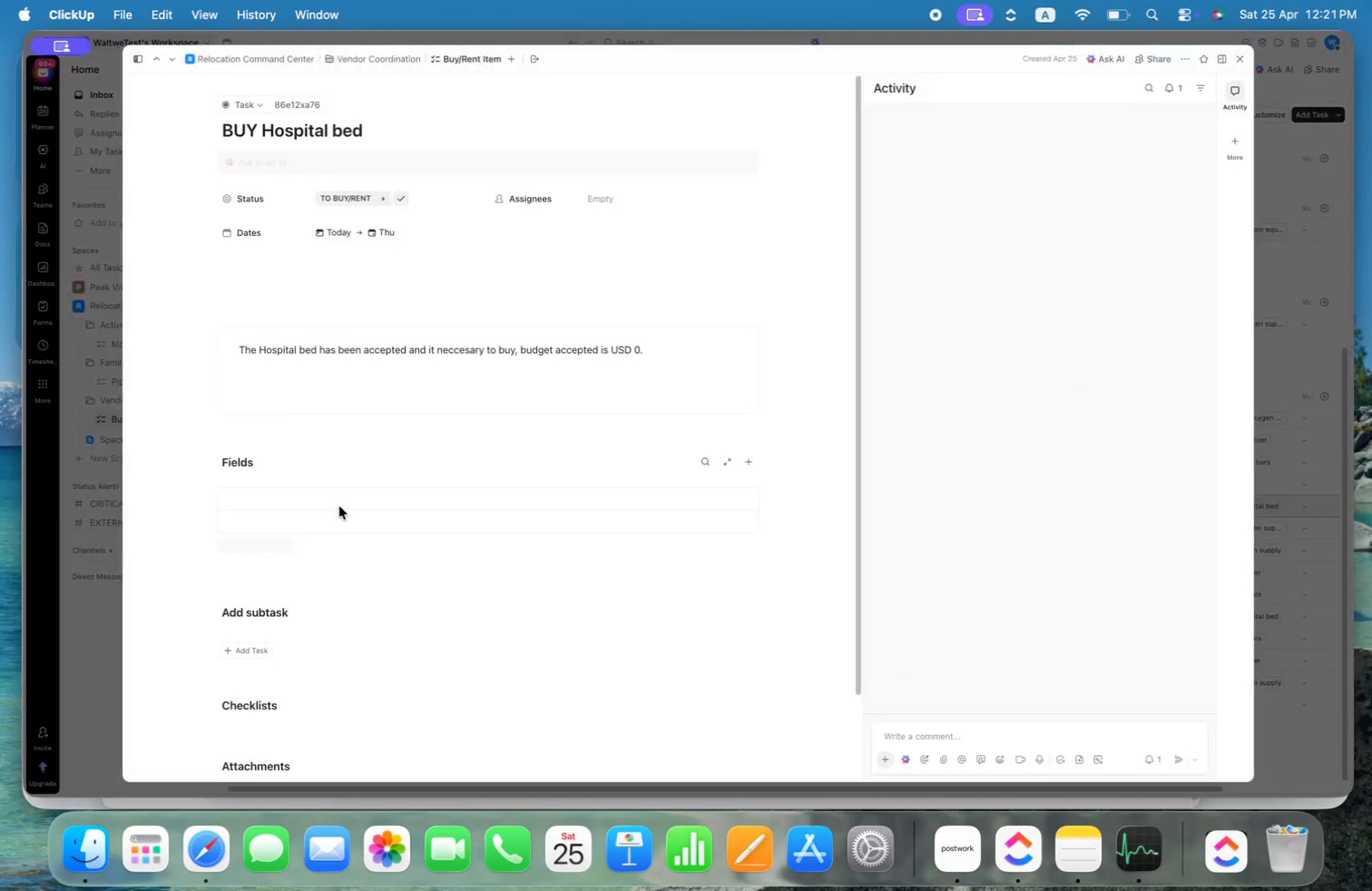 
left_click([605, 373])
 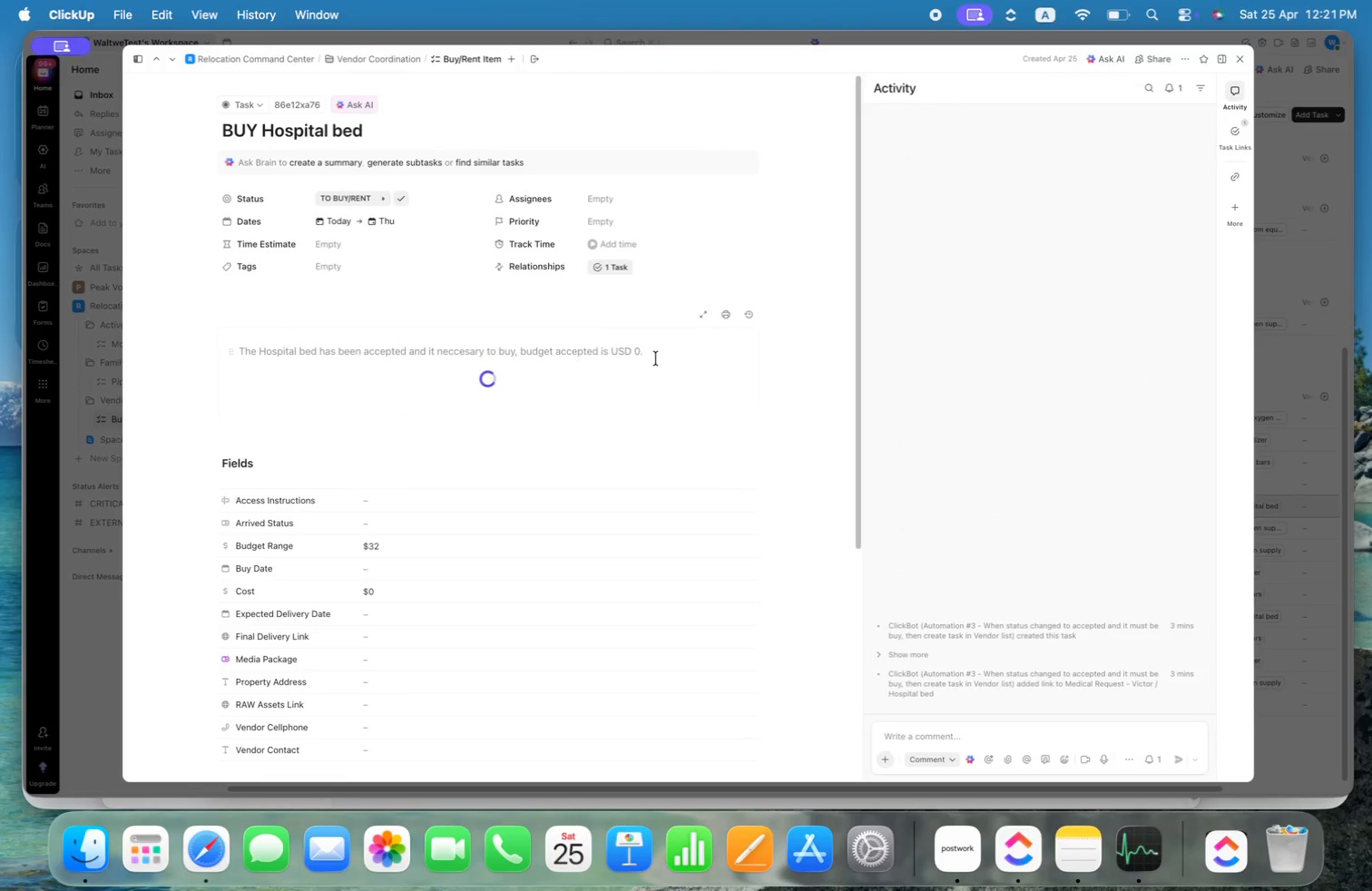 
left_click([658, 357])
 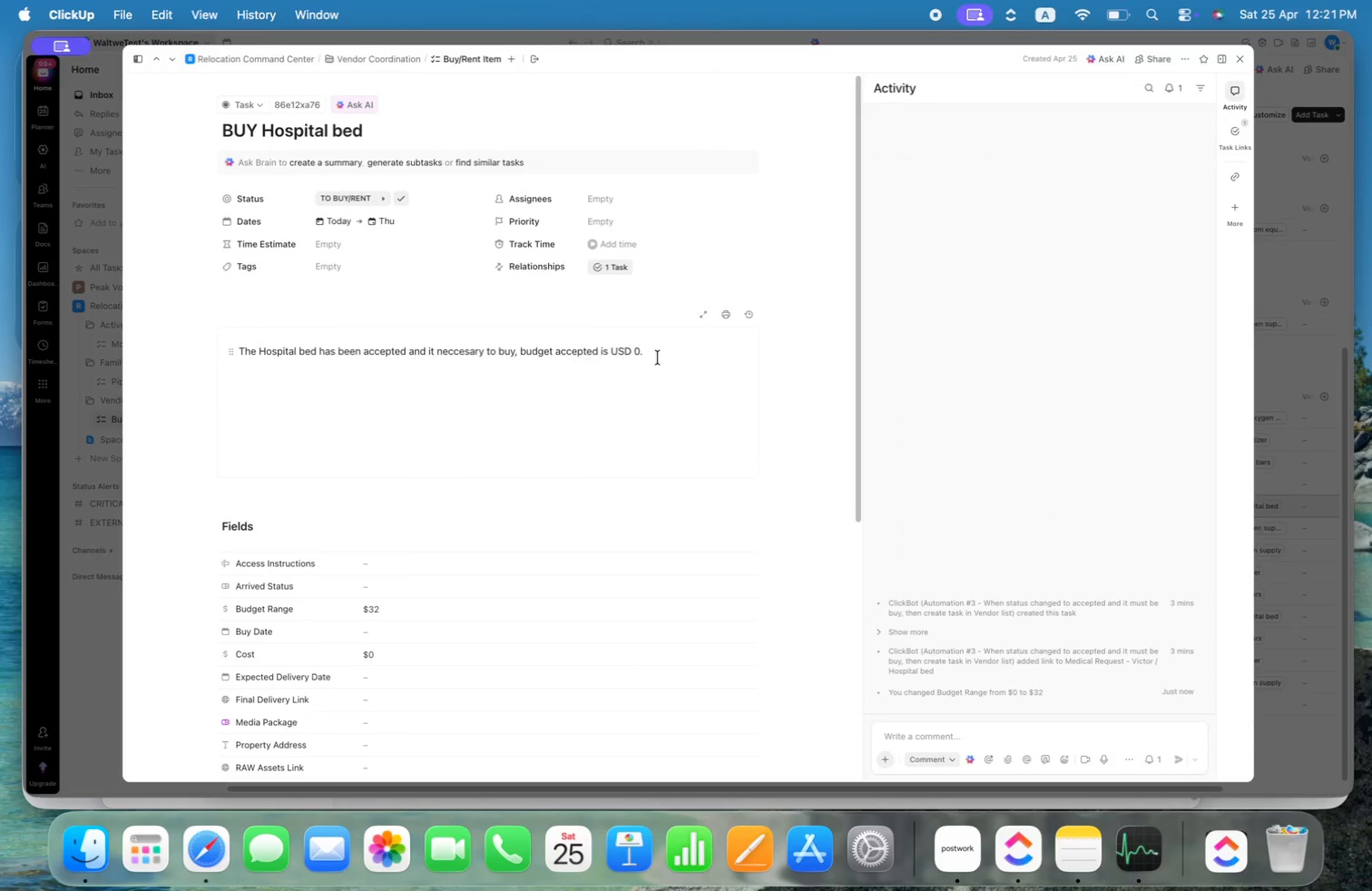 
key(Alt+Enter)
 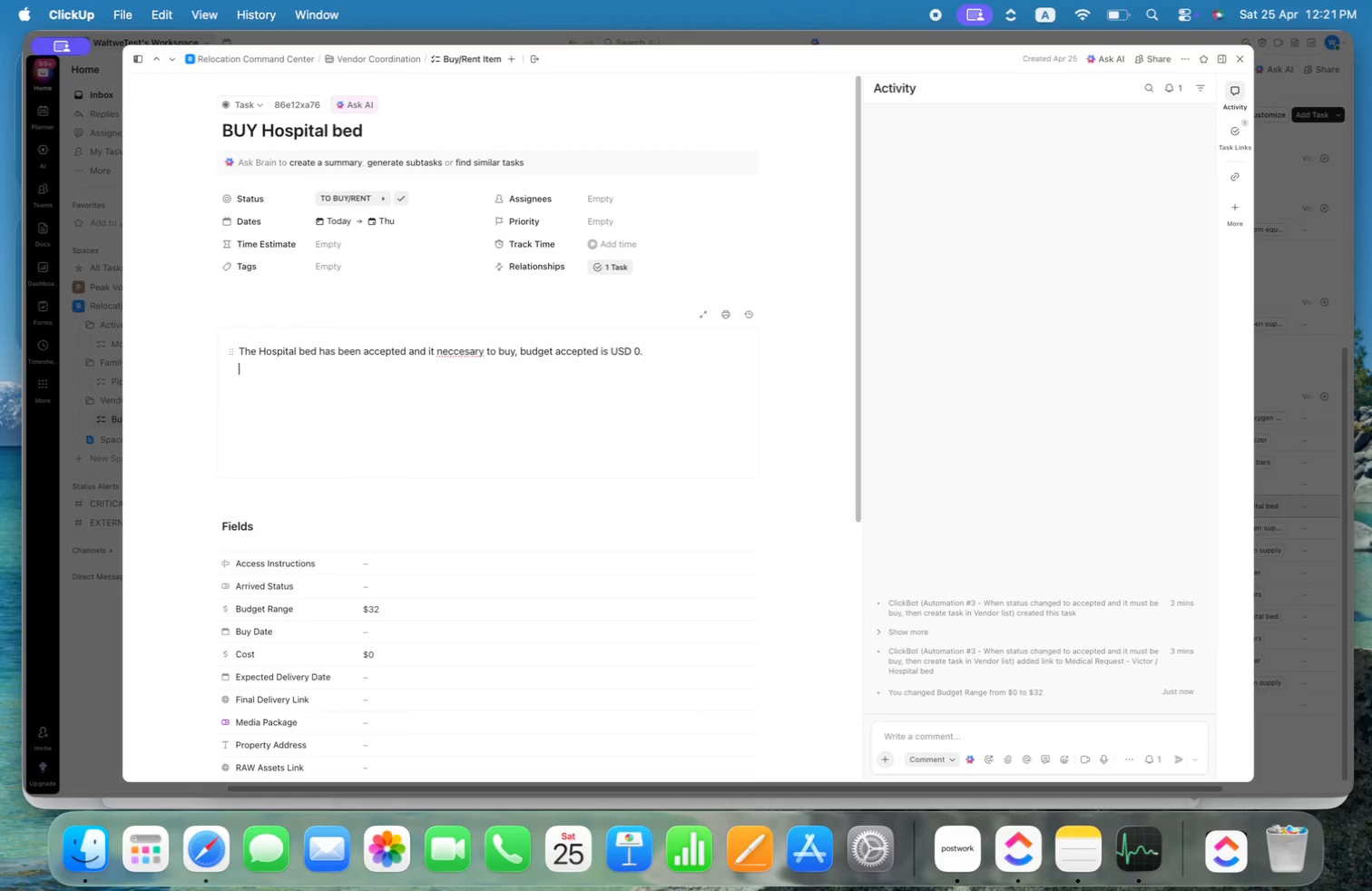 
key(Alt+Enter)
 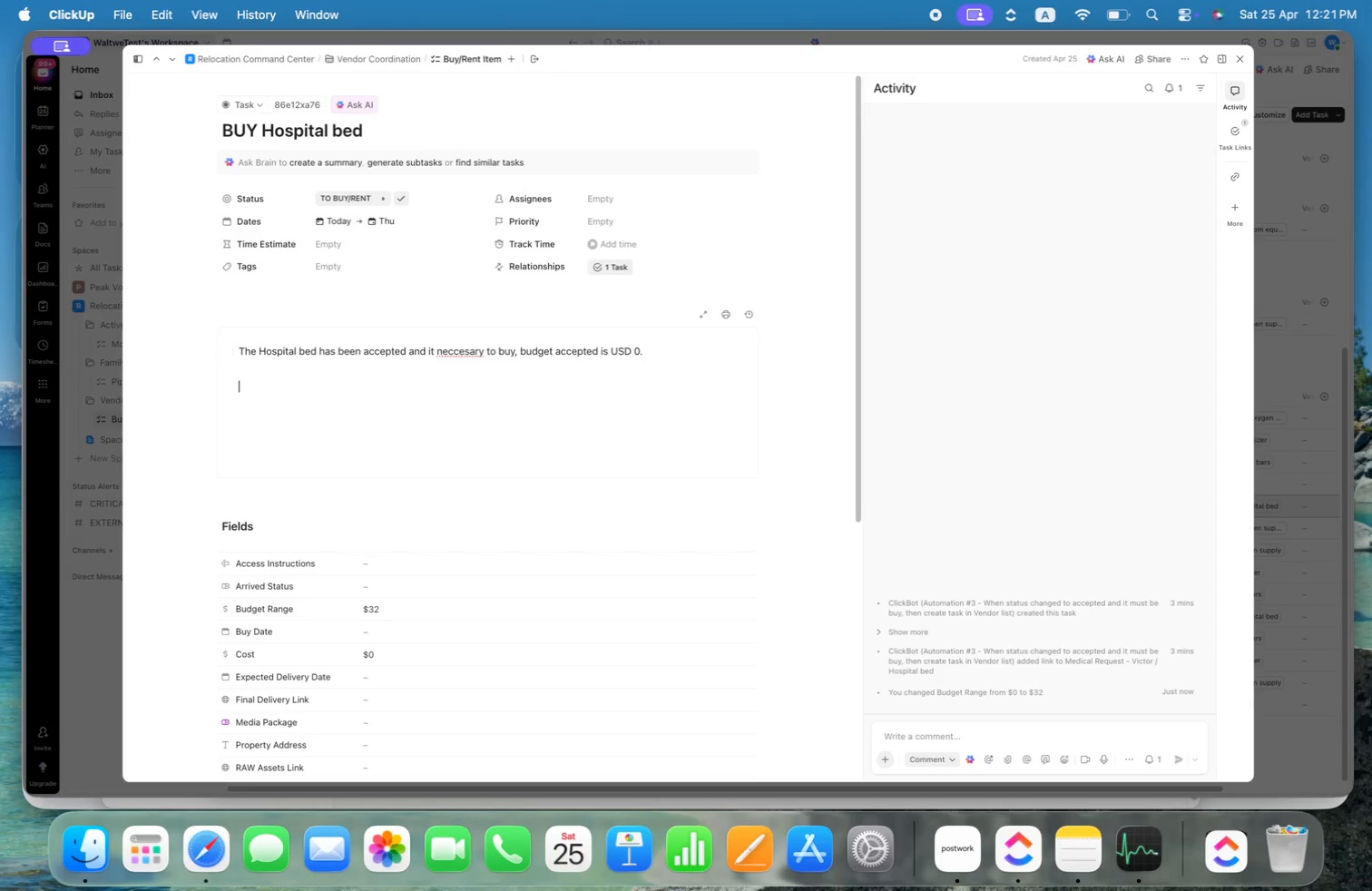 
key(Alt+Enter)
 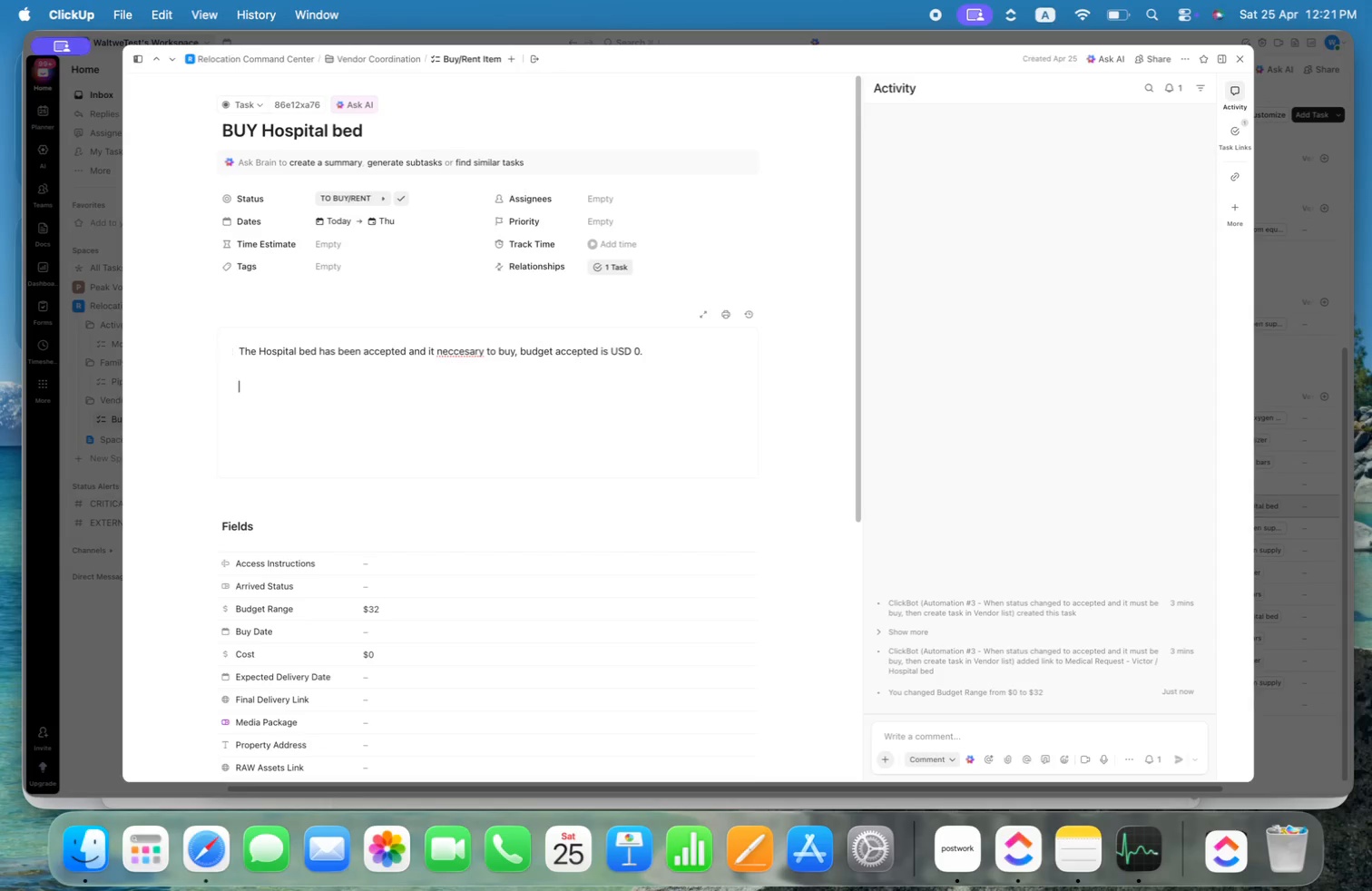 
key(Alt+Shift+S)
 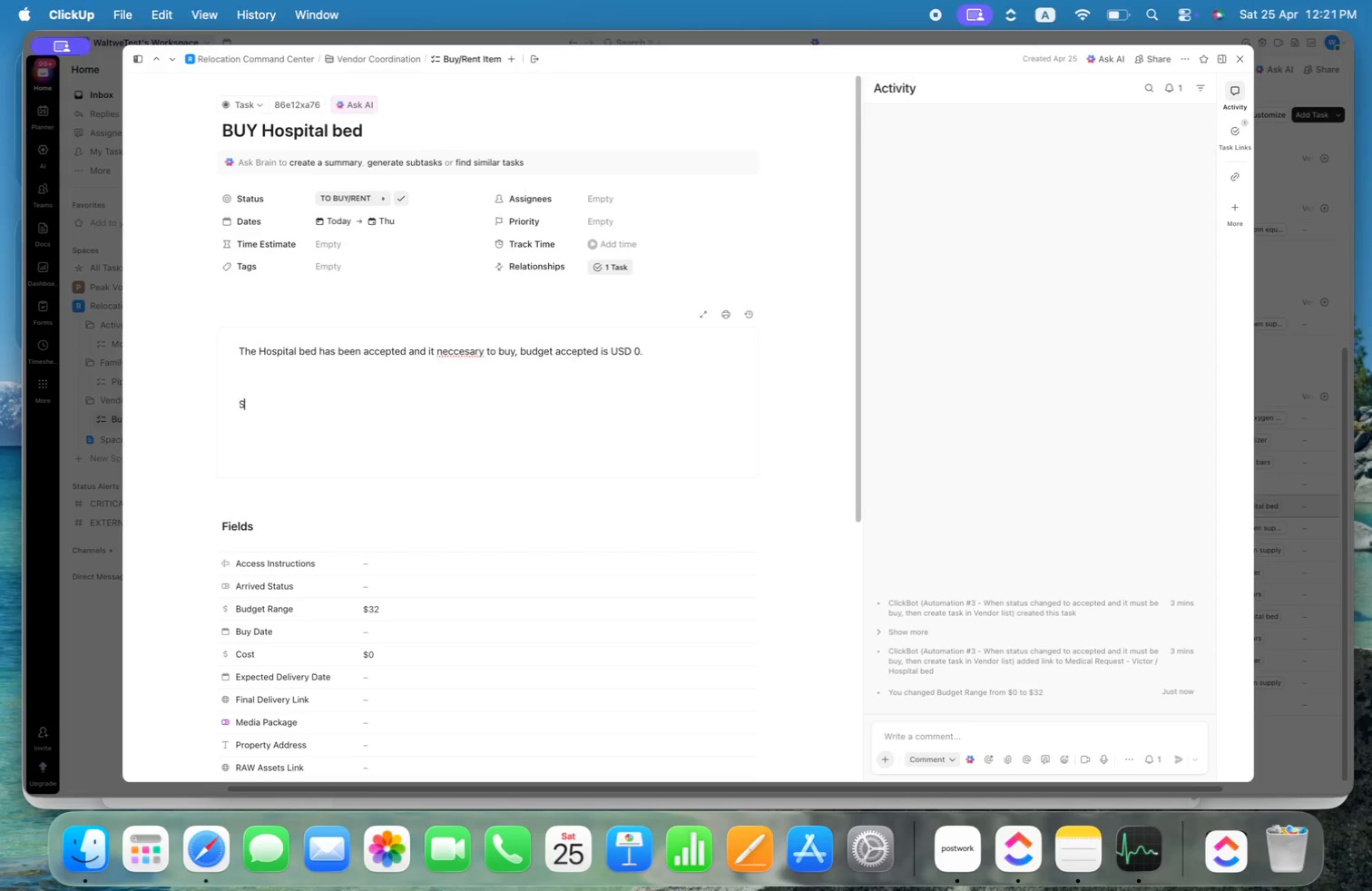 
key(Alt+O)
 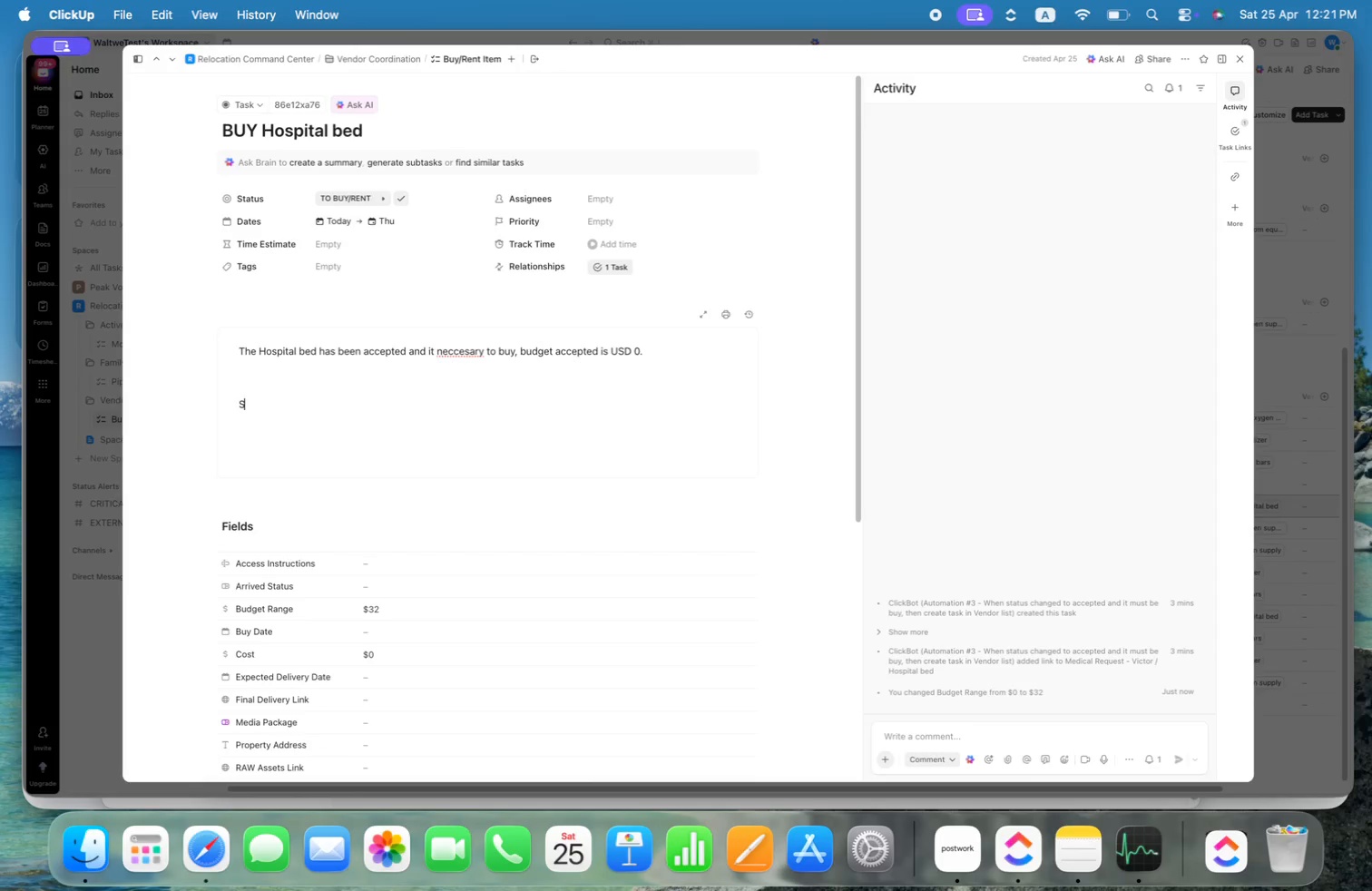 
key(Alt+M)
 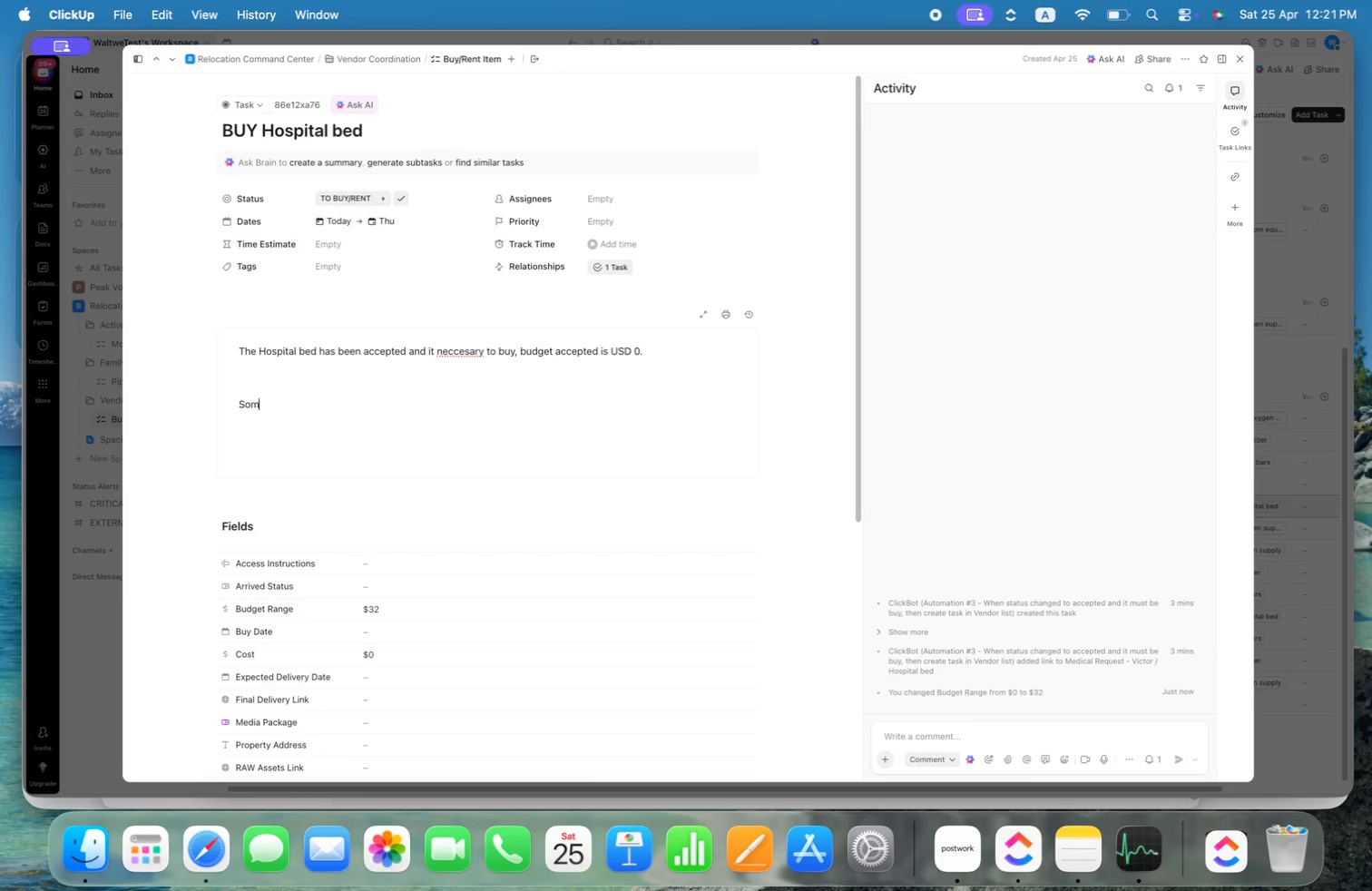 
key(Alt+E)
 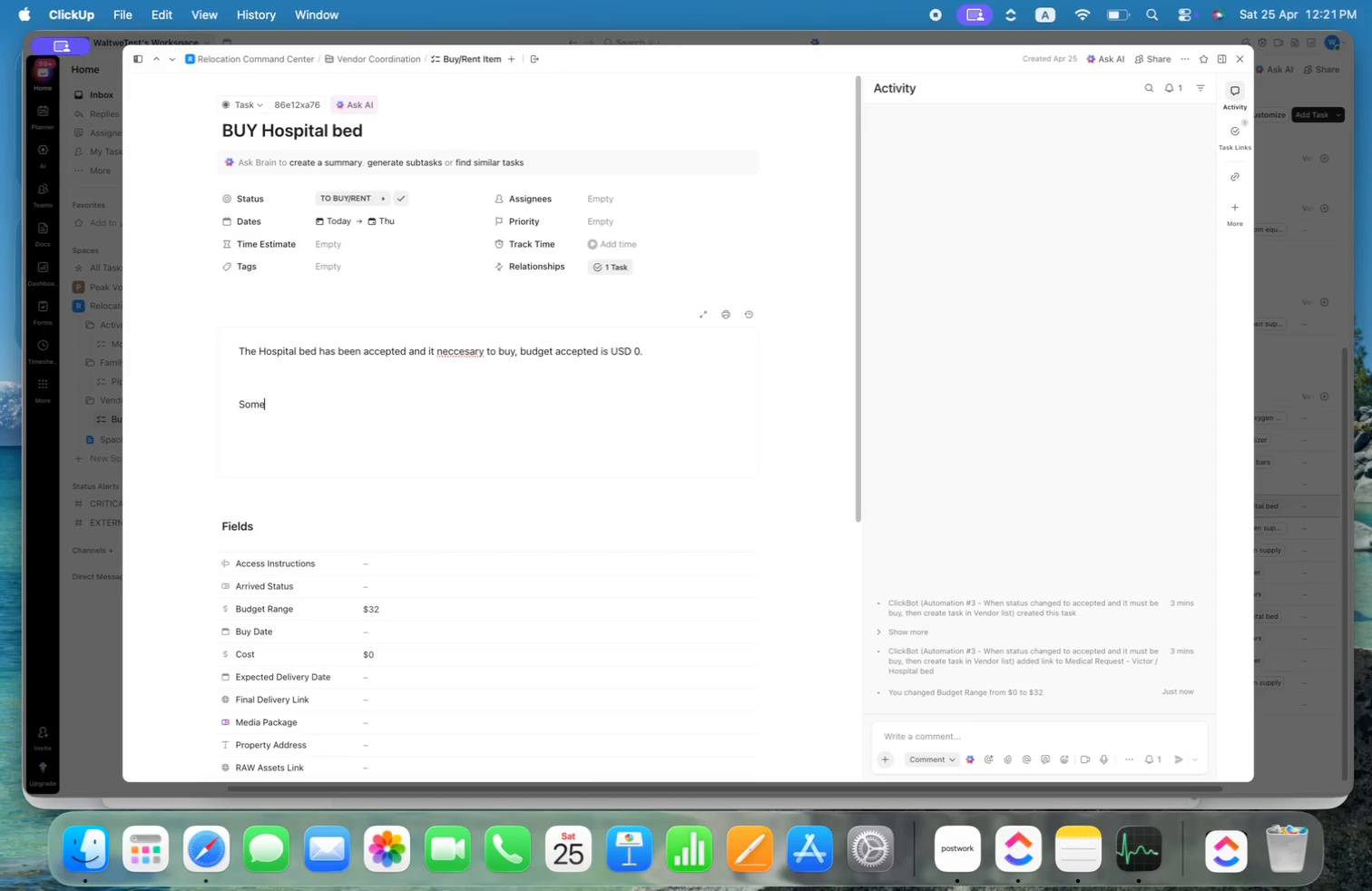 
key(Alt+Space)
 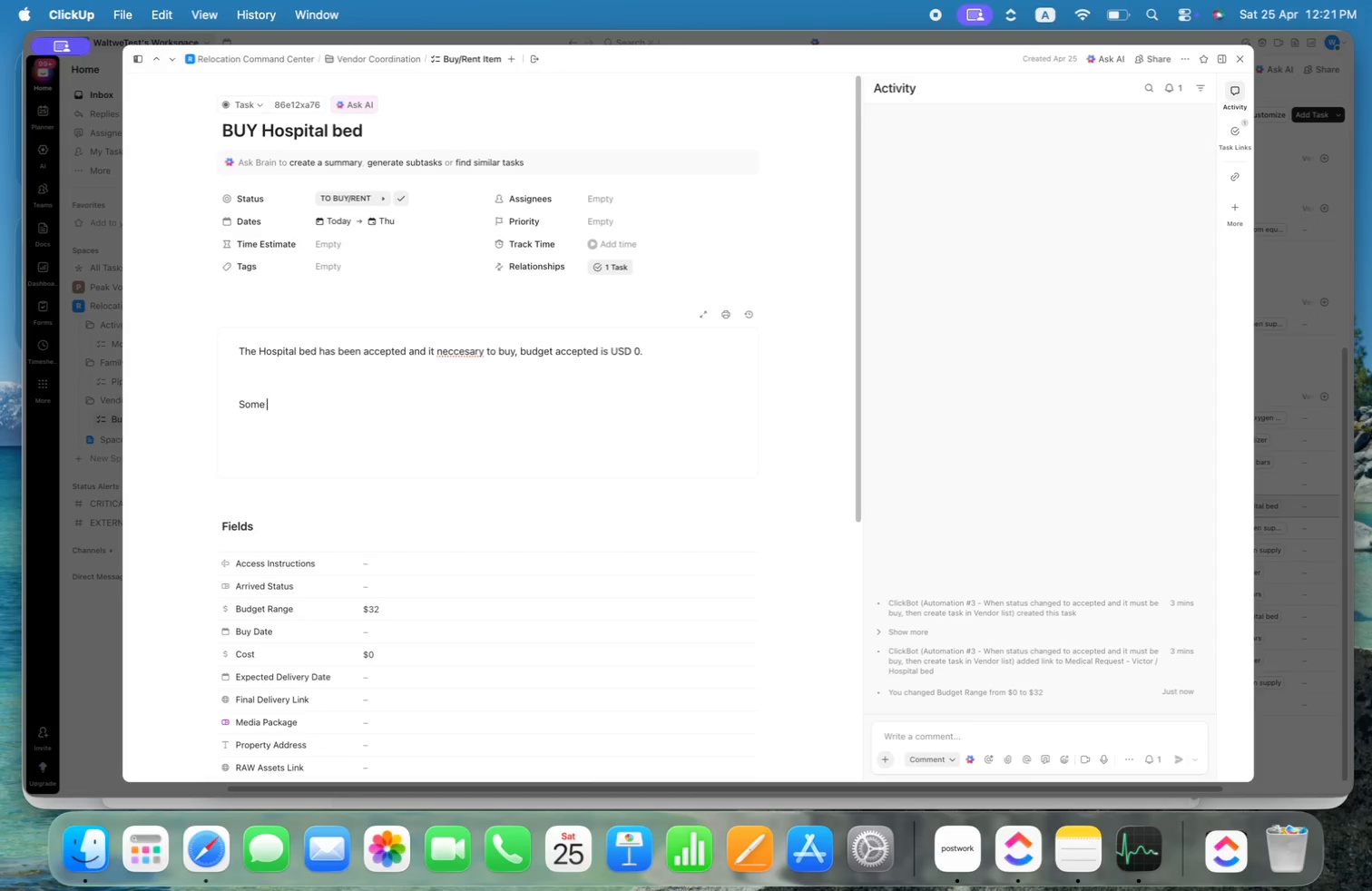 
key(Alt+T)
 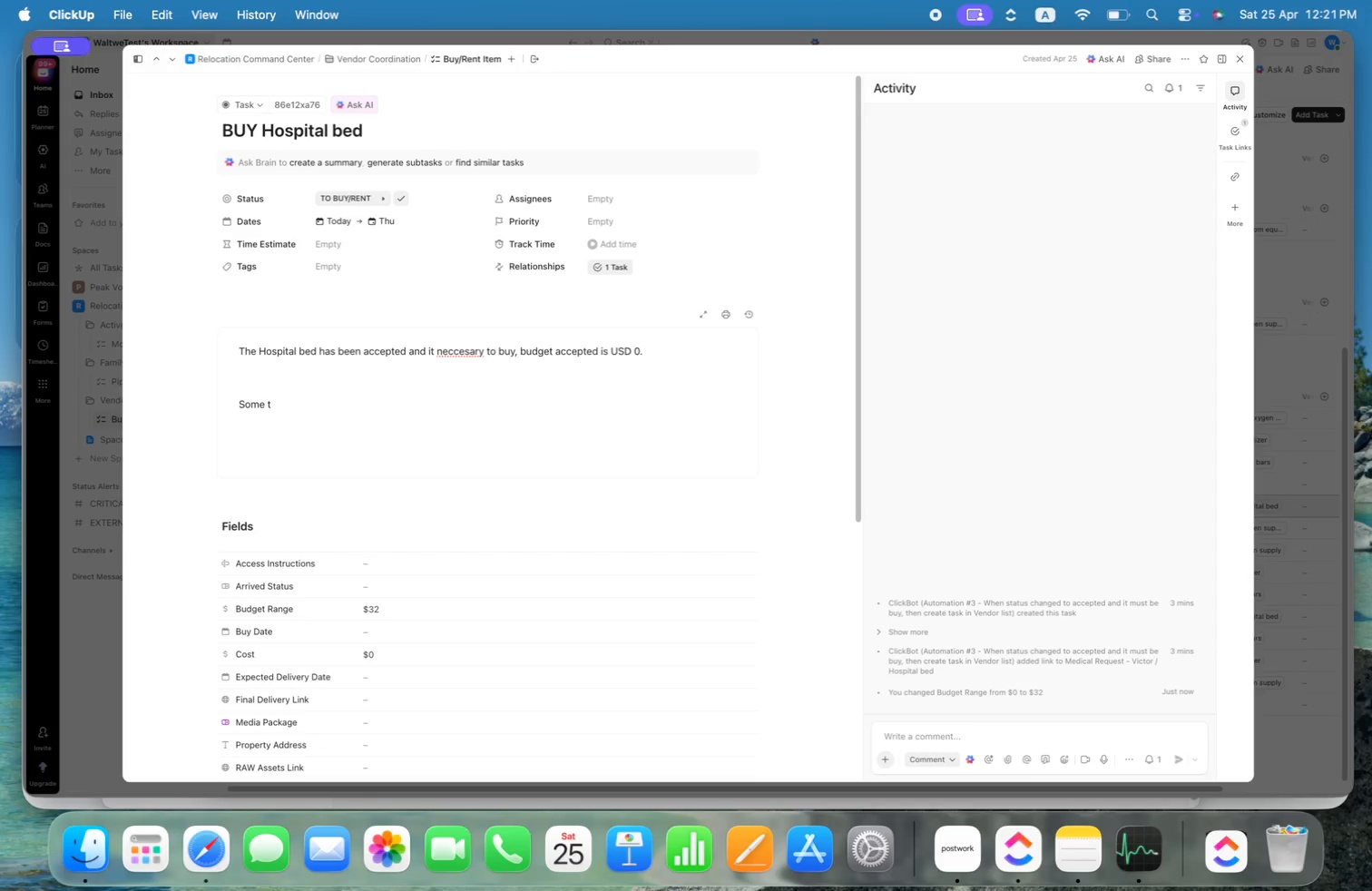 
key(Alt+A)
 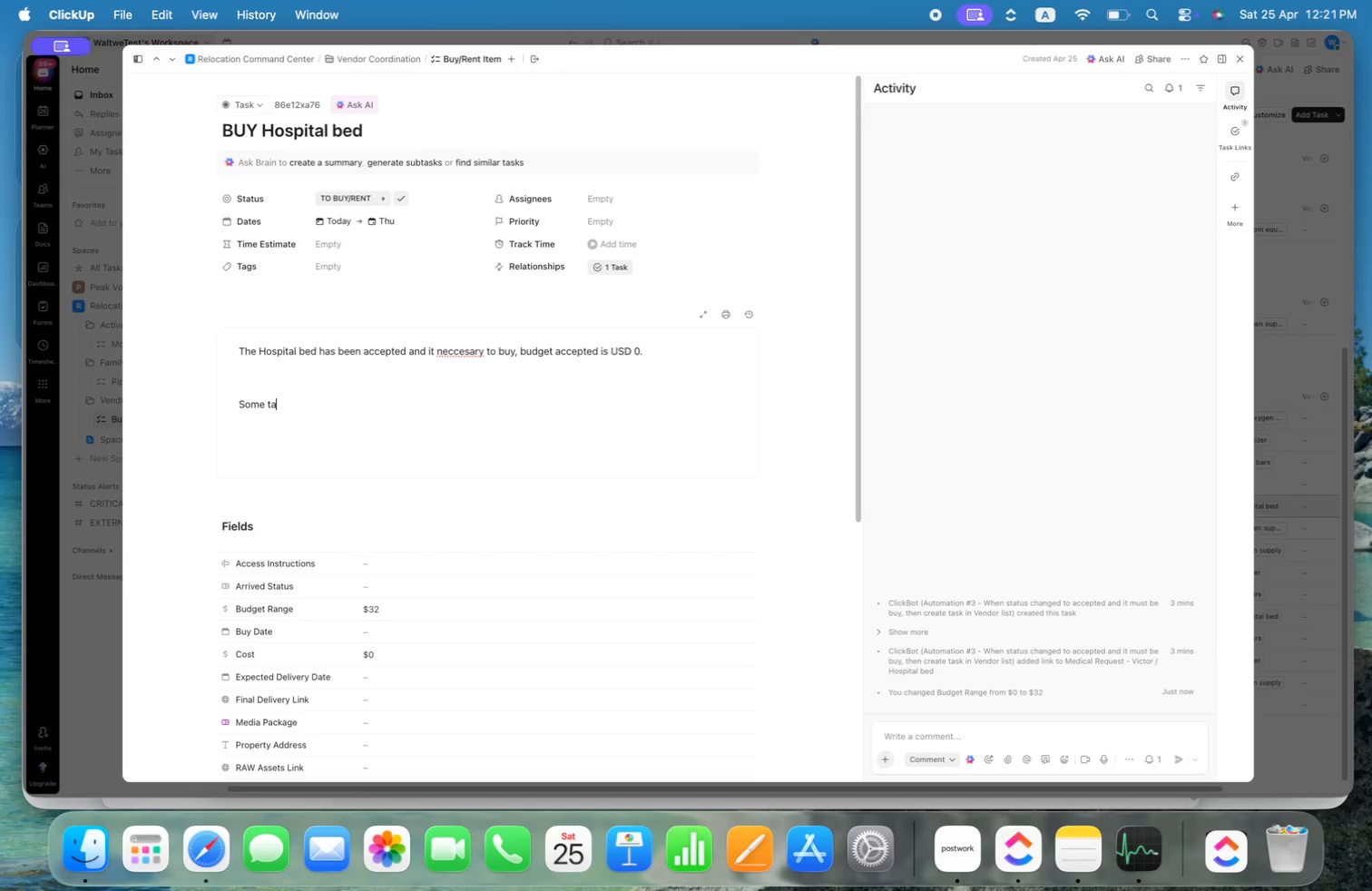 
key(Alt+S)
 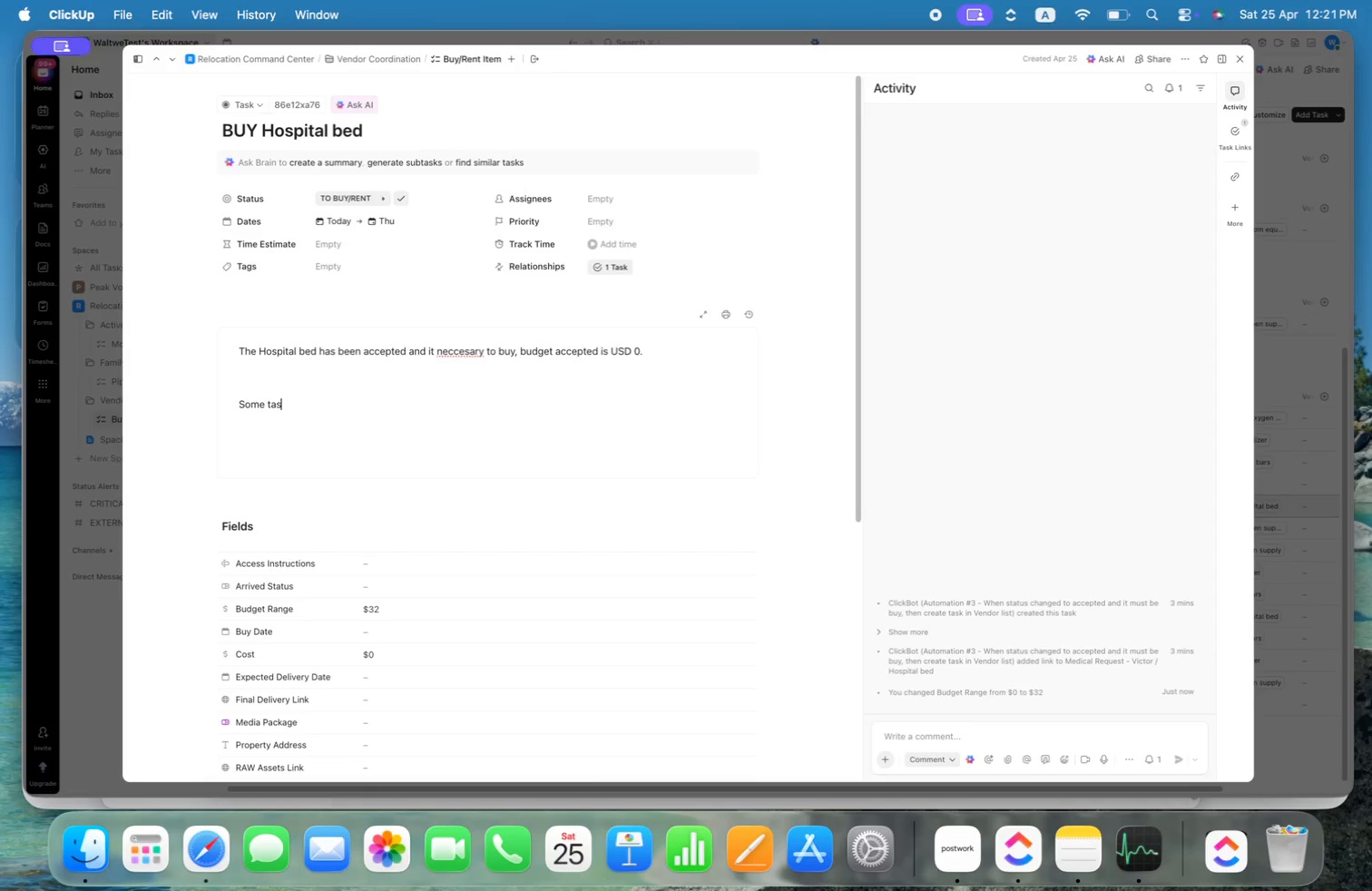 
key(Alt+K)
 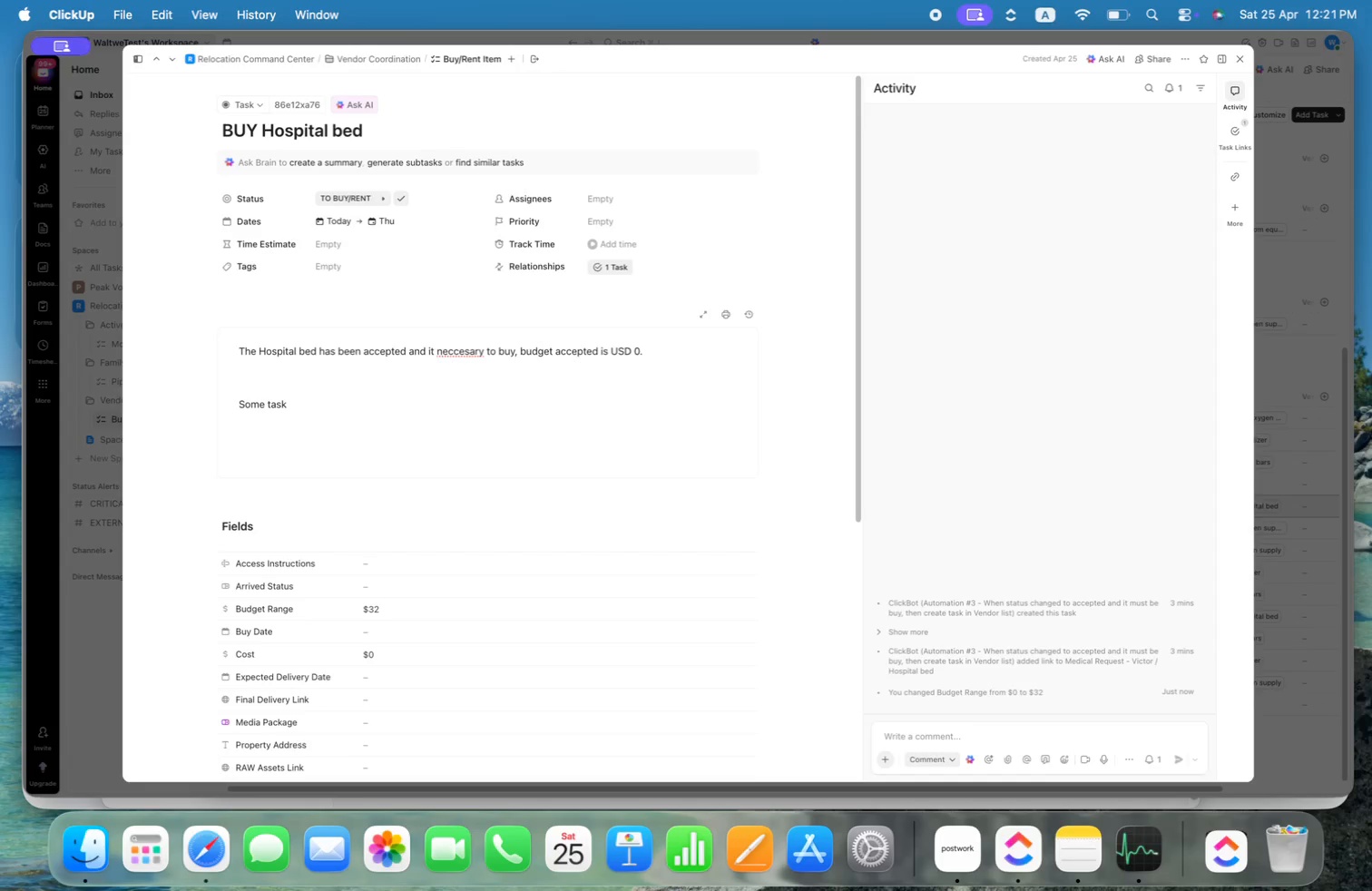 
key(Alt+S)
 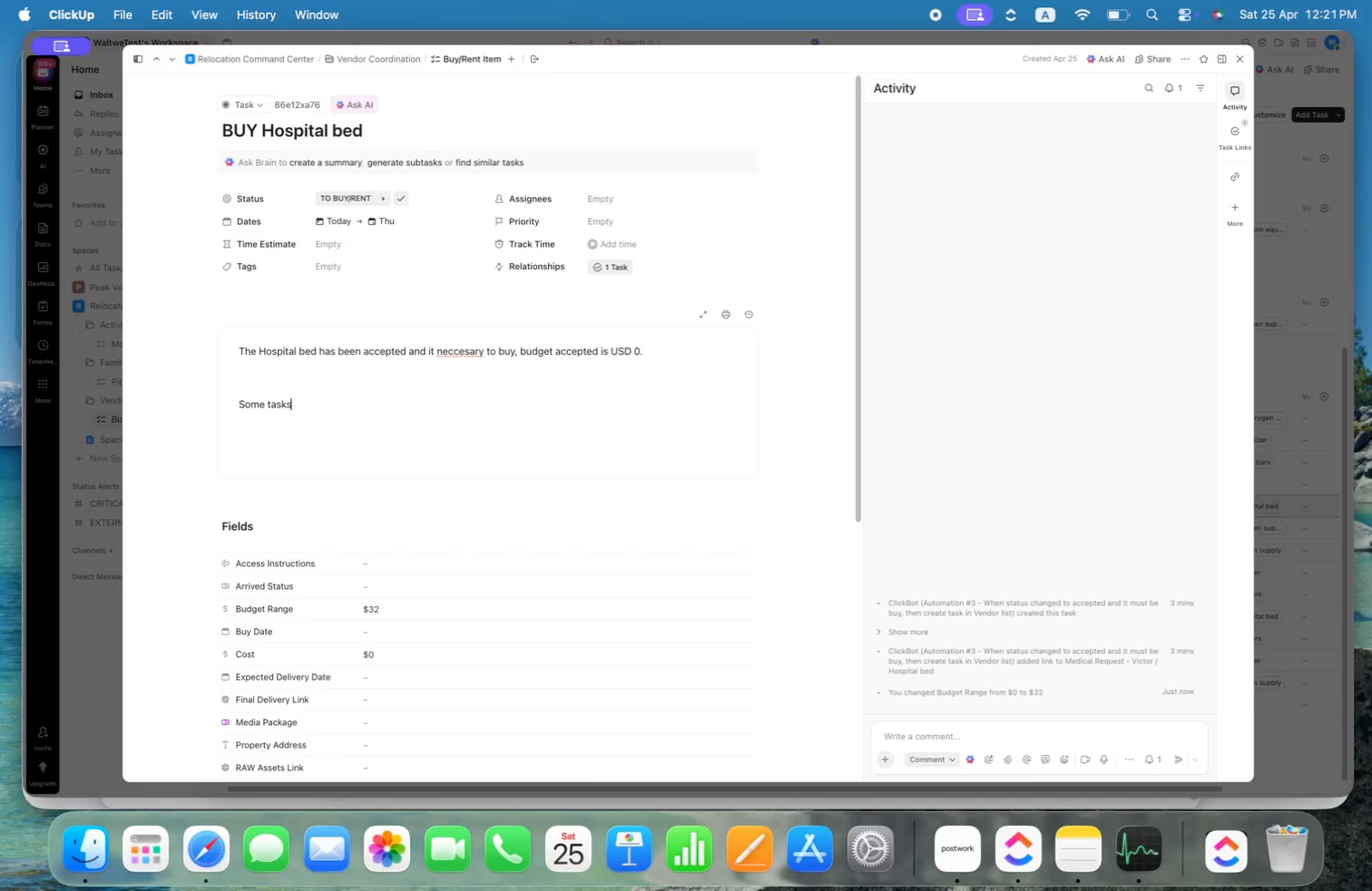 
key(Alt+Space)
 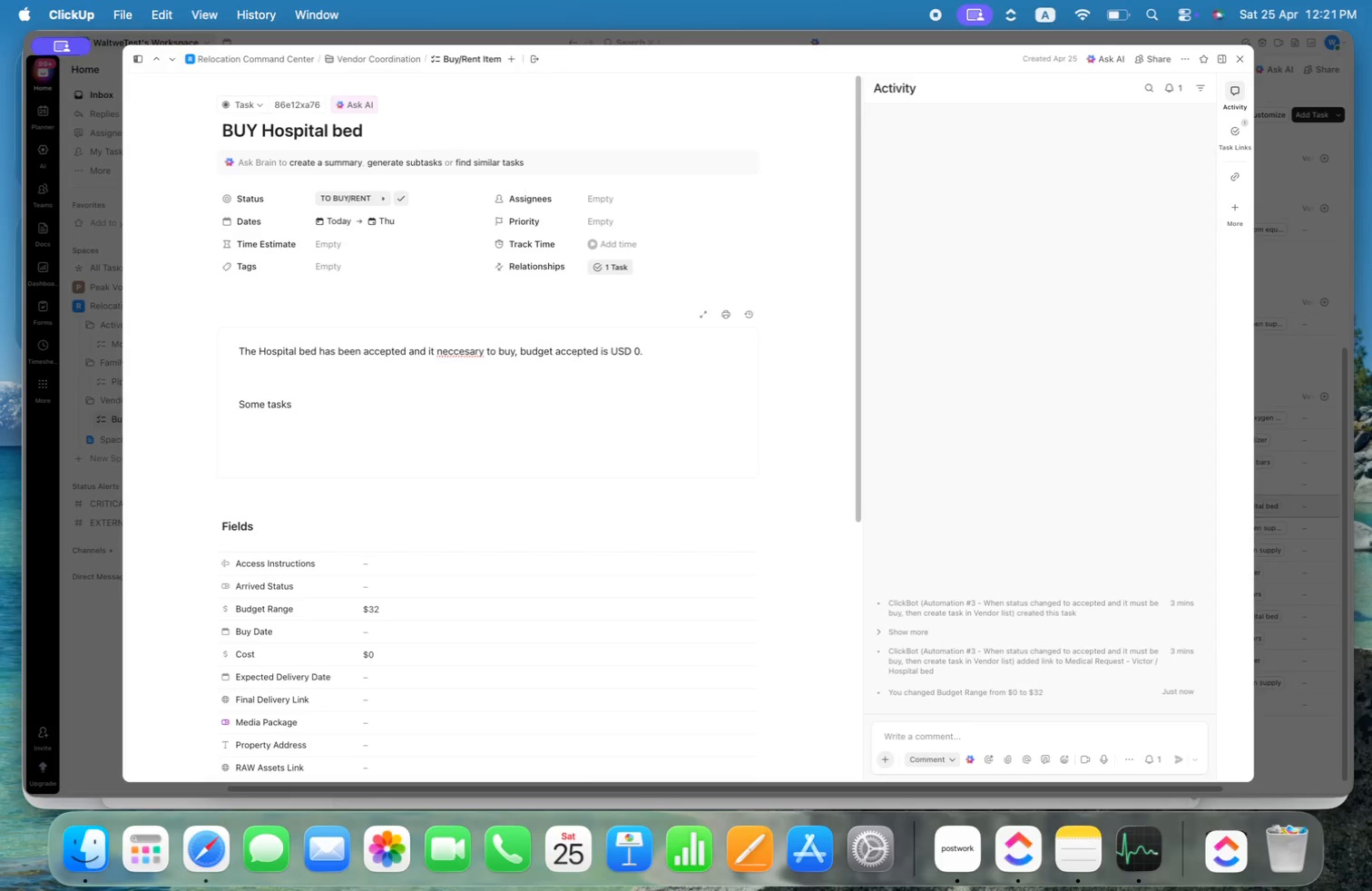 
key(Alt+M)
 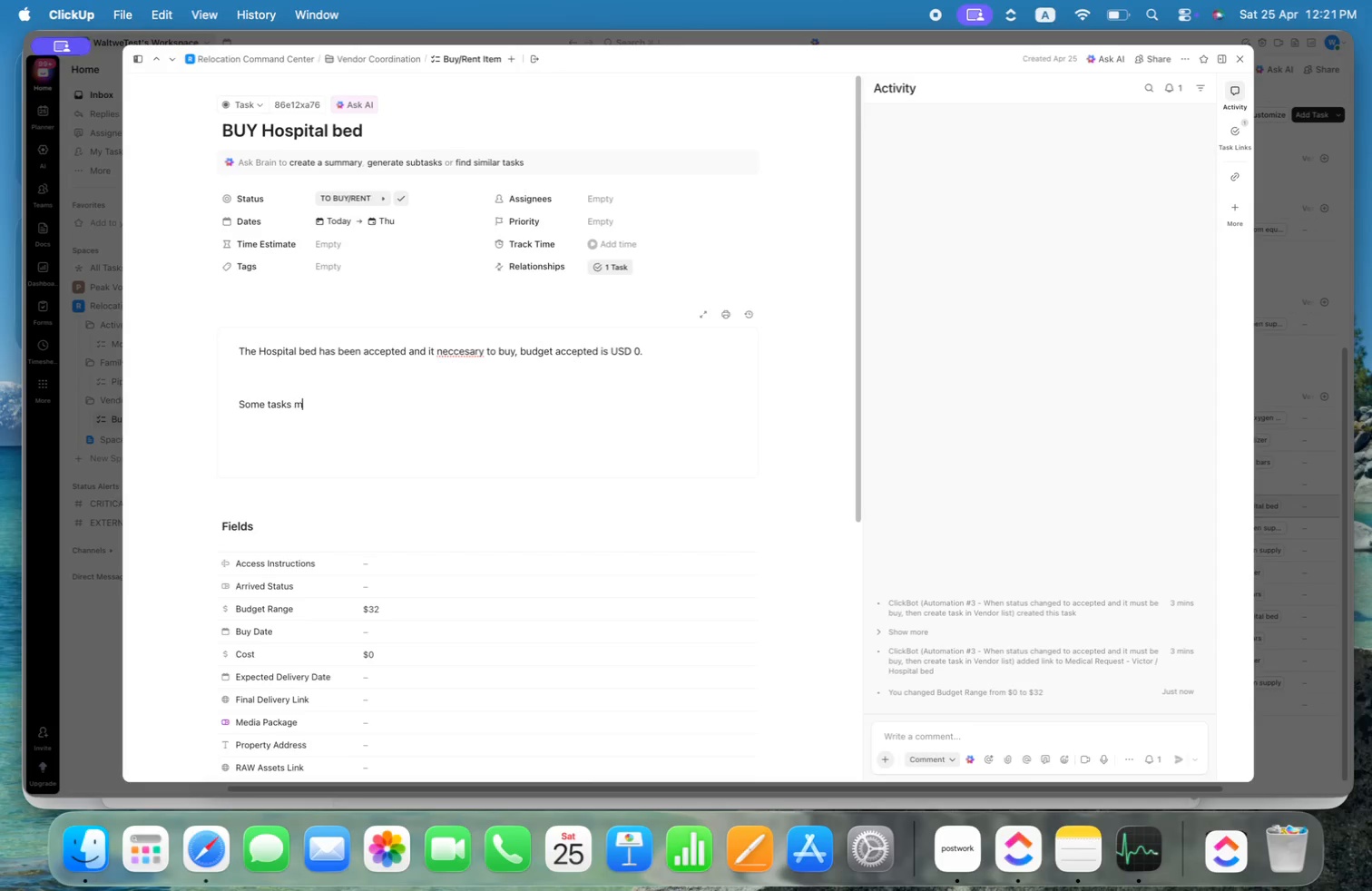 
key(Alt+O)
 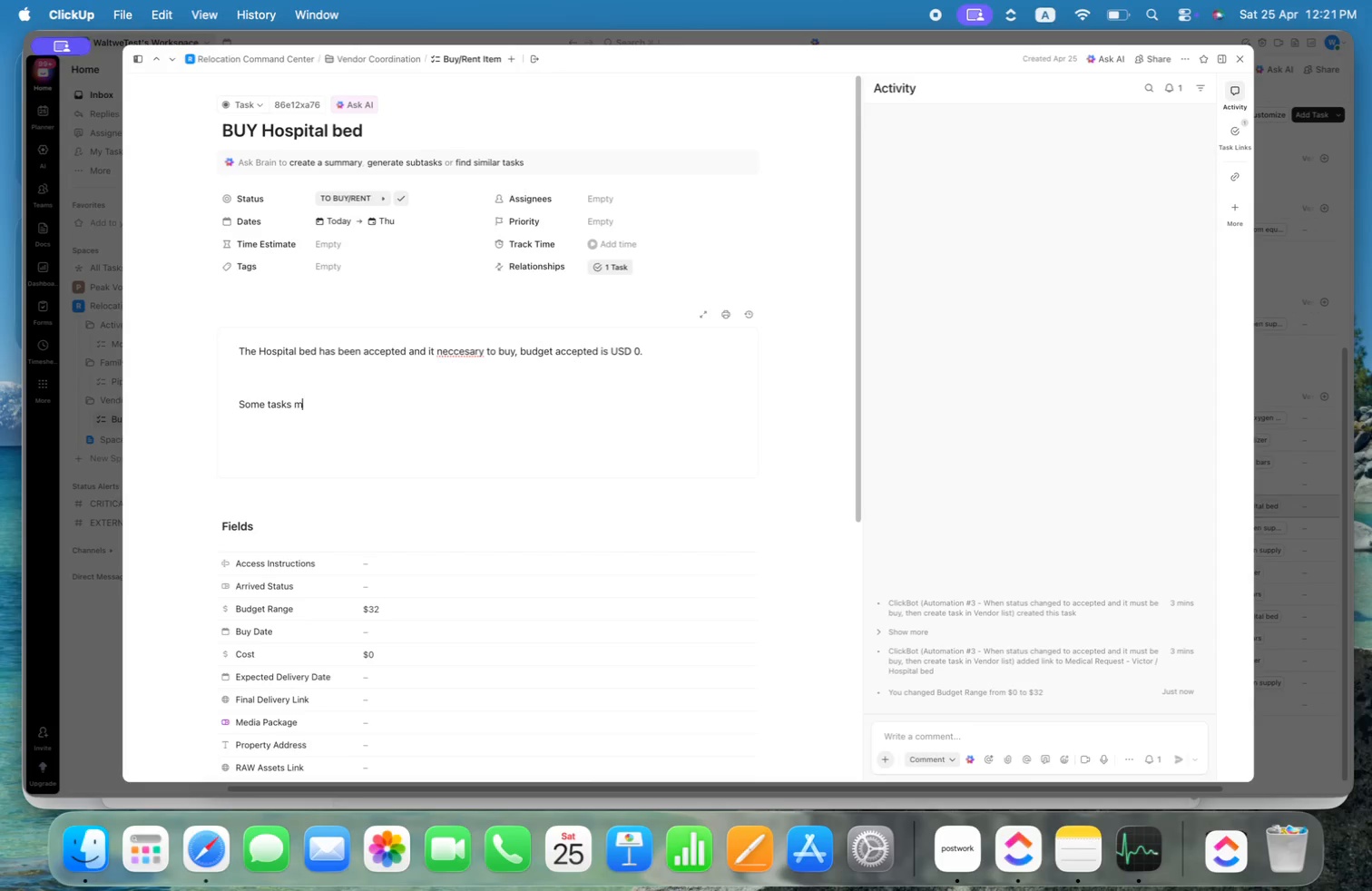 
key(Alt+V)
 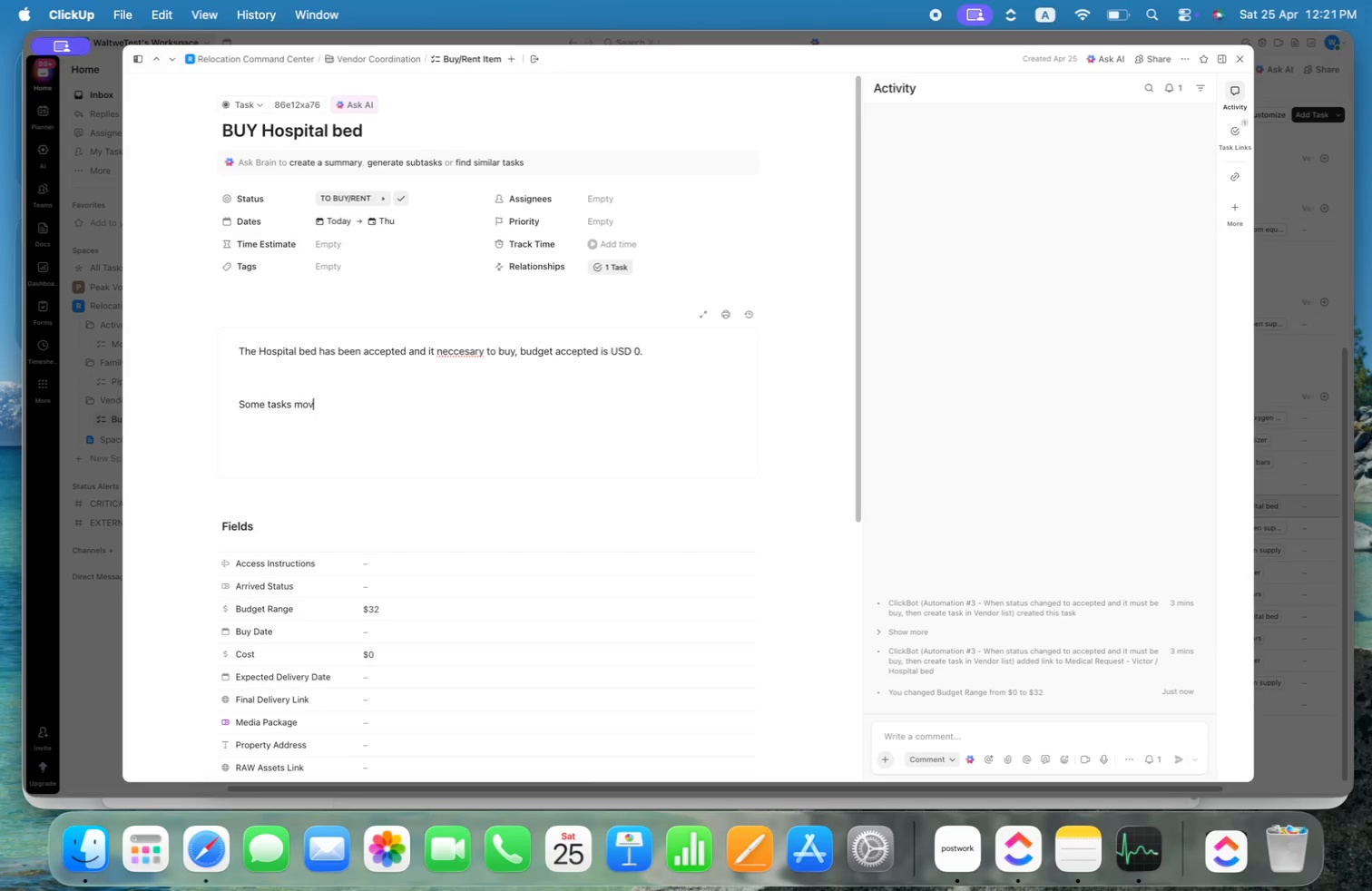 
key(Alt+E)
 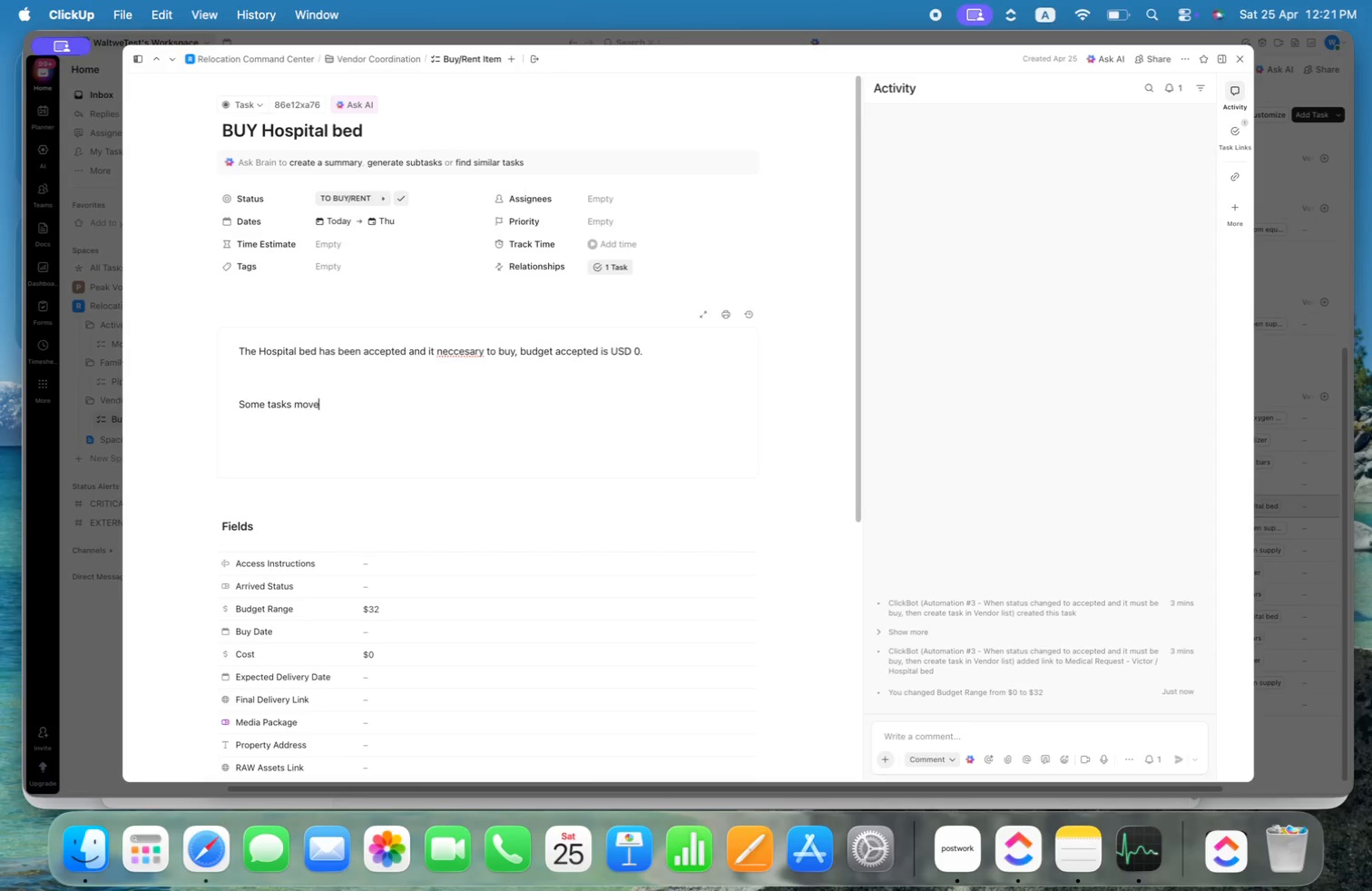 
key(Alt+Space)
 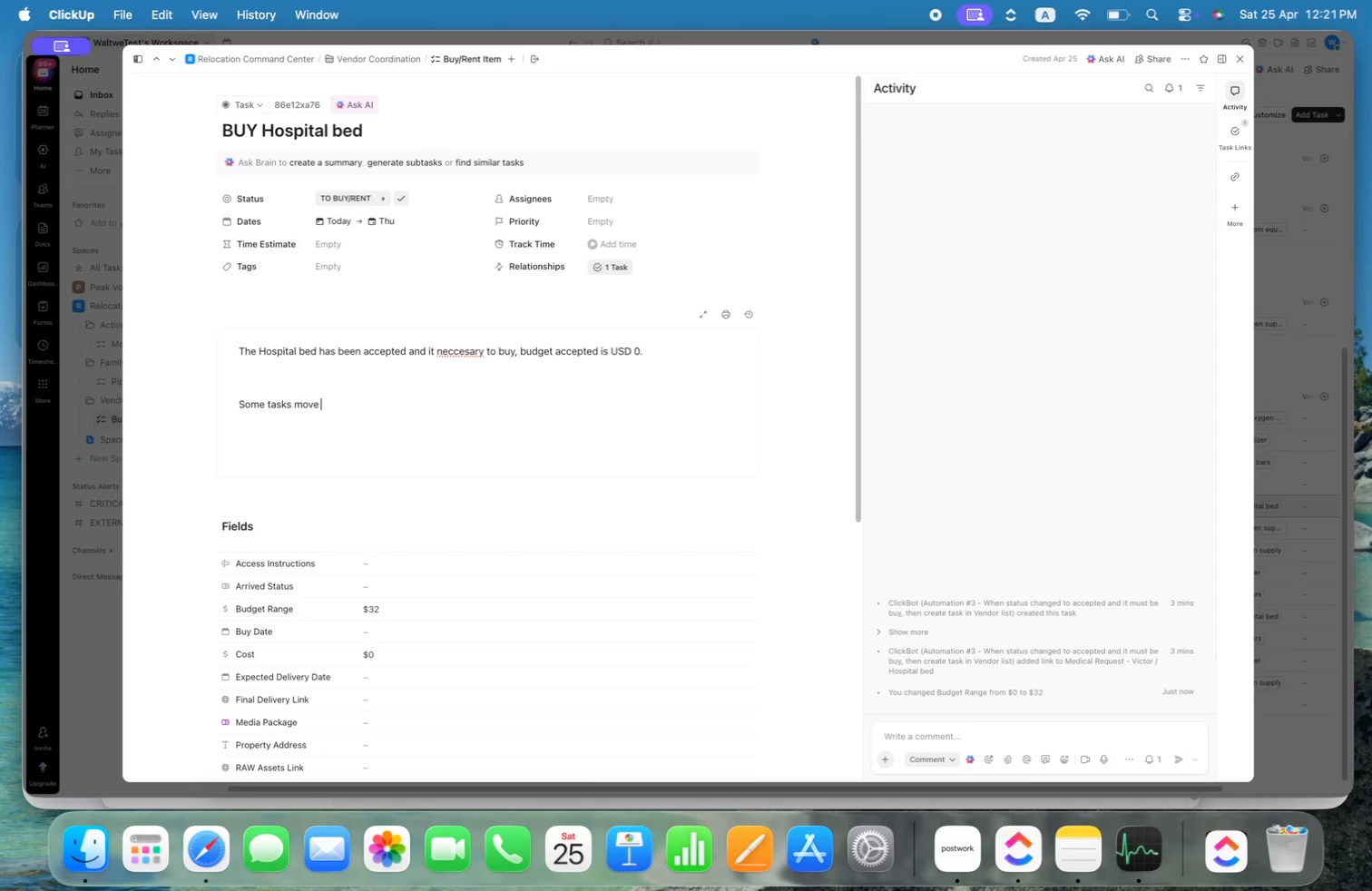 
key(Alt+B)
 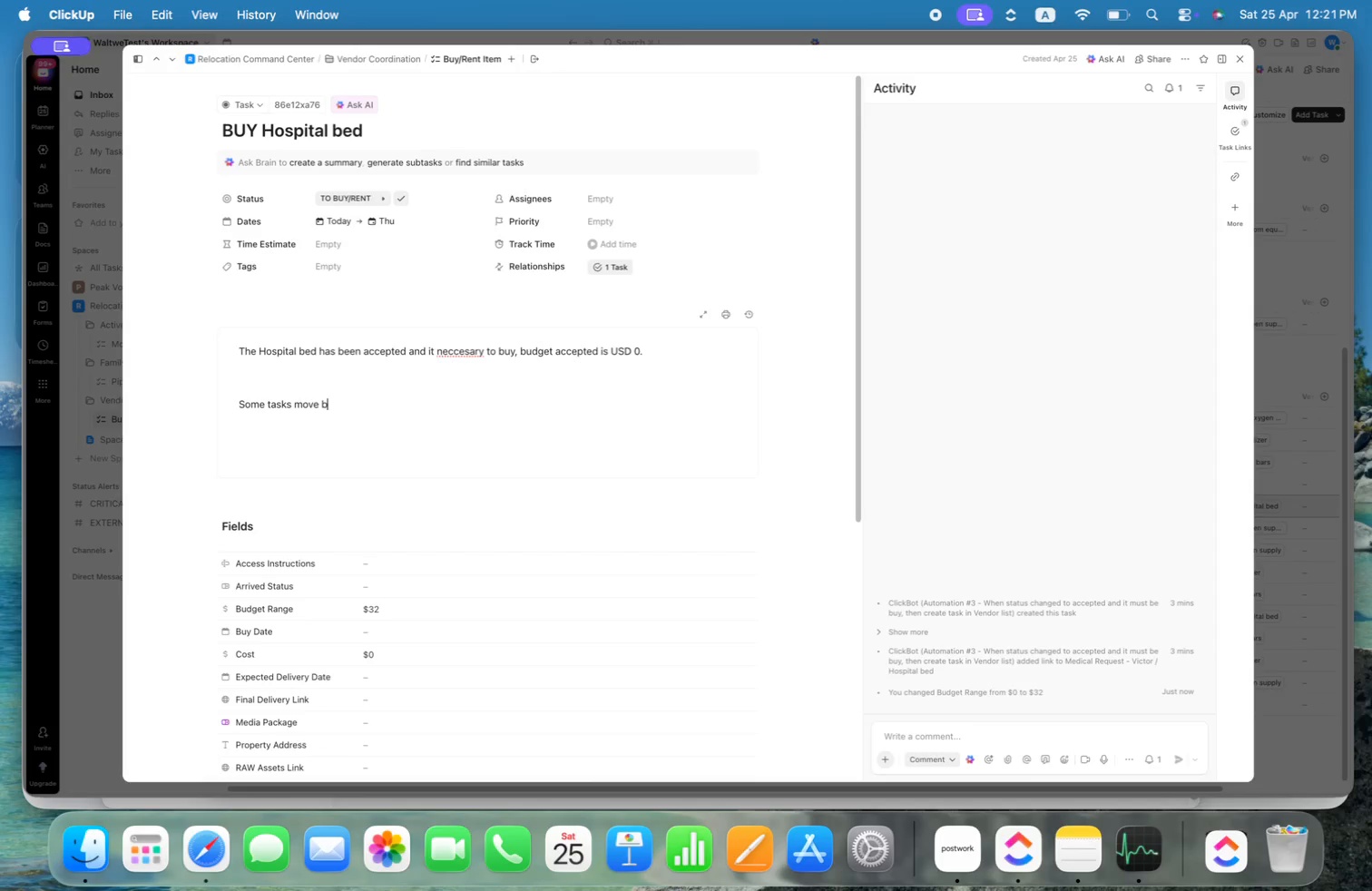 
key(Alt+E)
 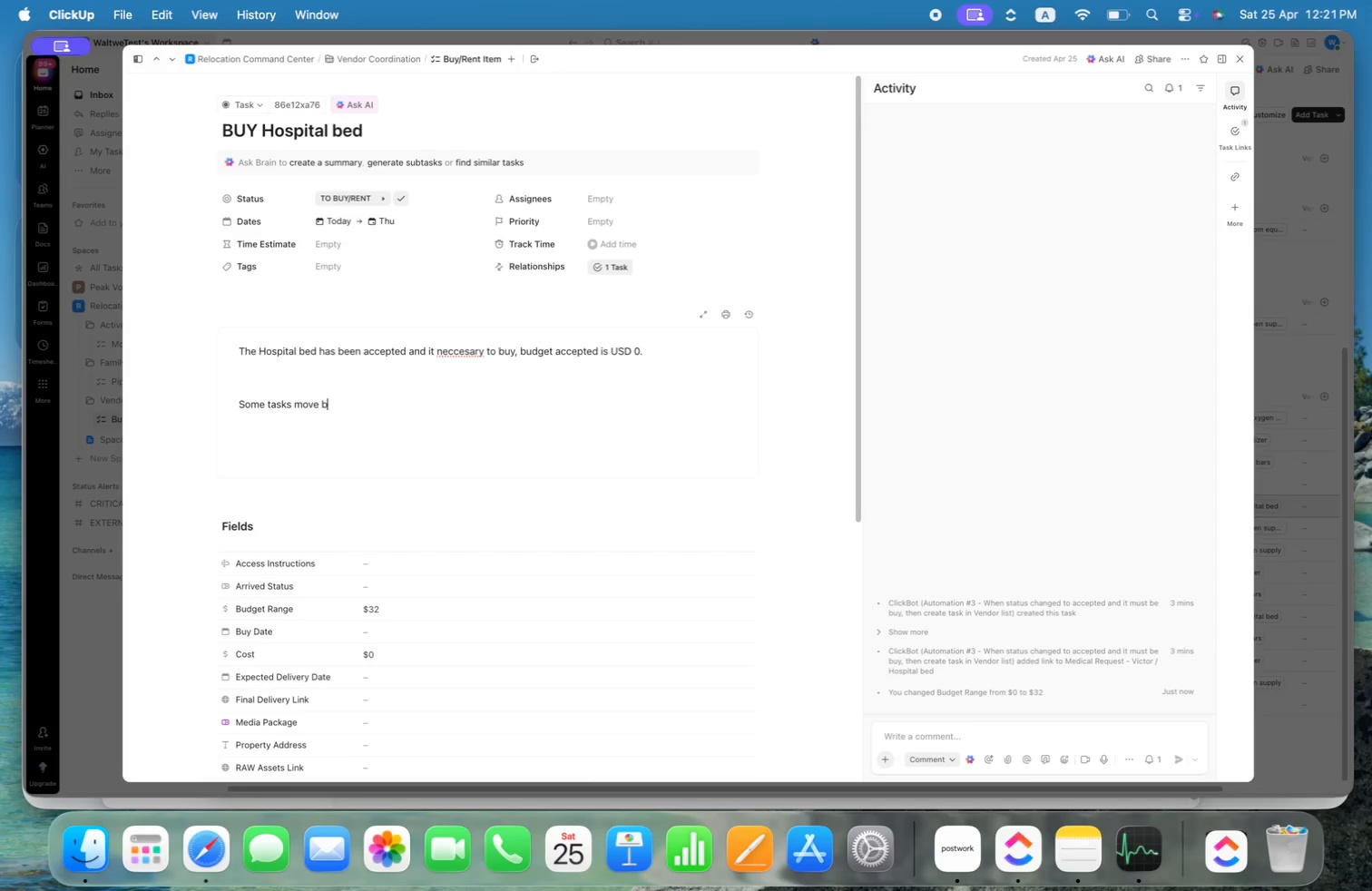 
key(Alt+Space)
 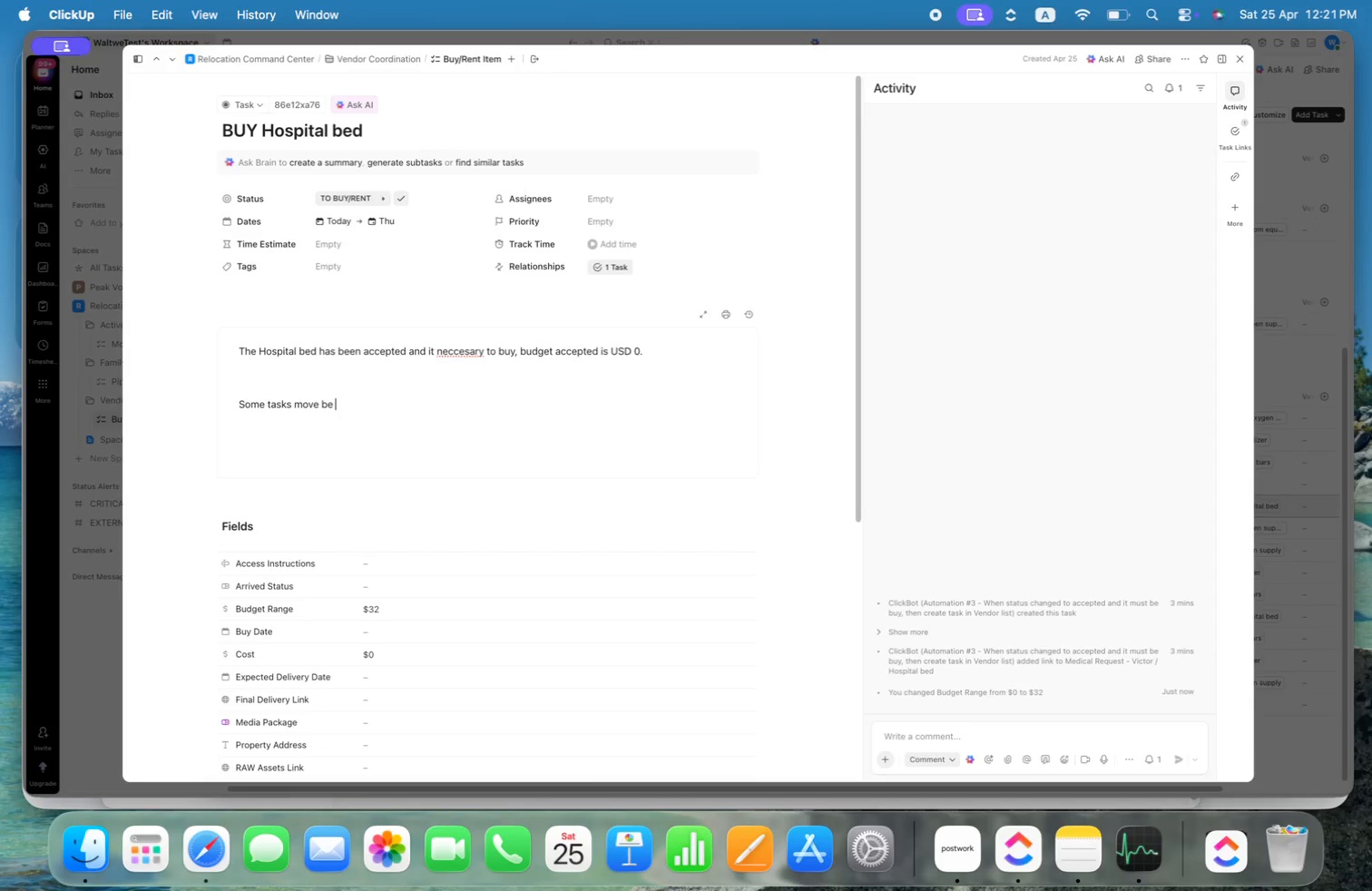 
key(Alt+D)
 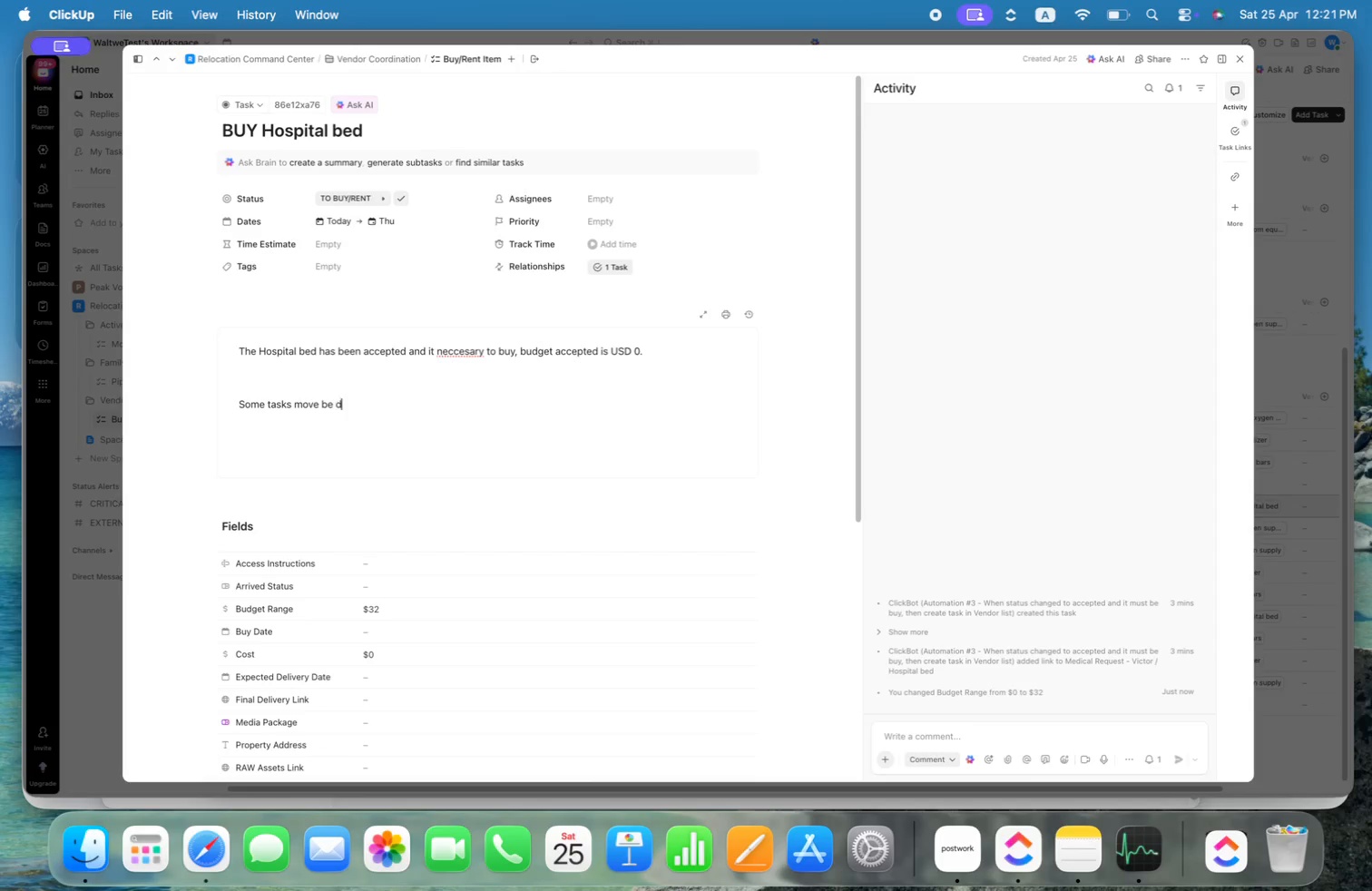 
key(Alt+O)
 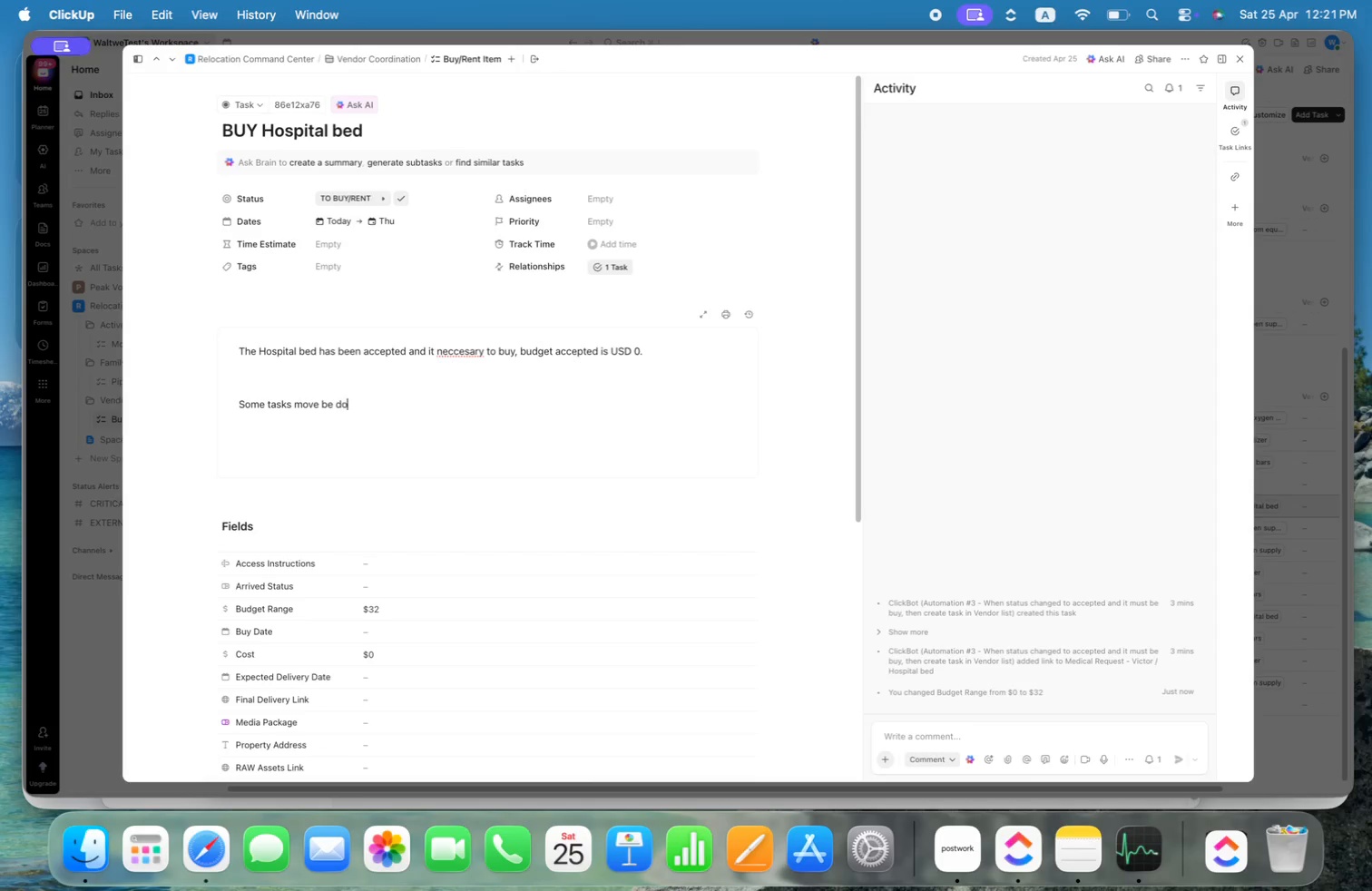 
key(Alt+N)
 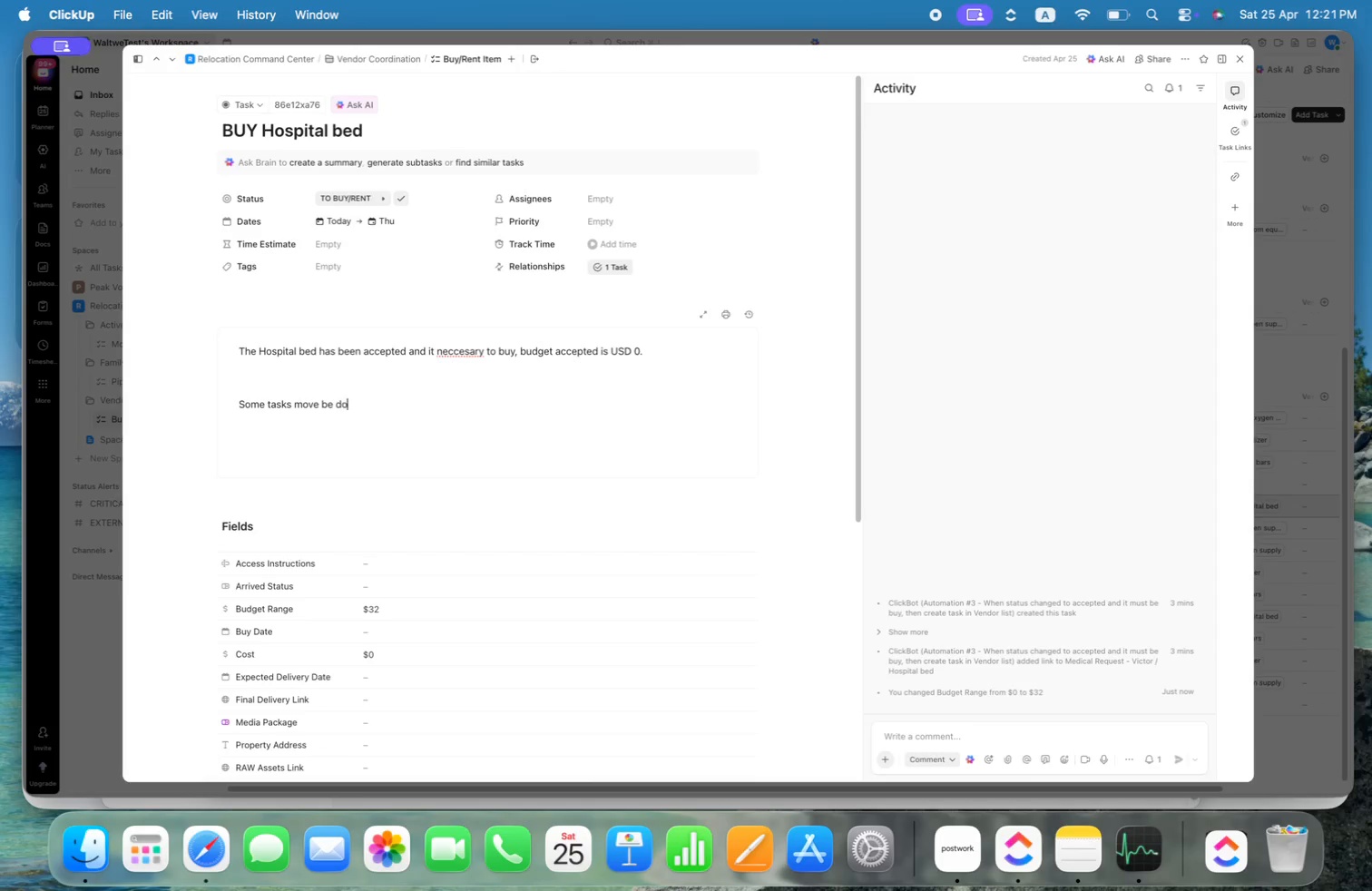 
key(Alt+E)
 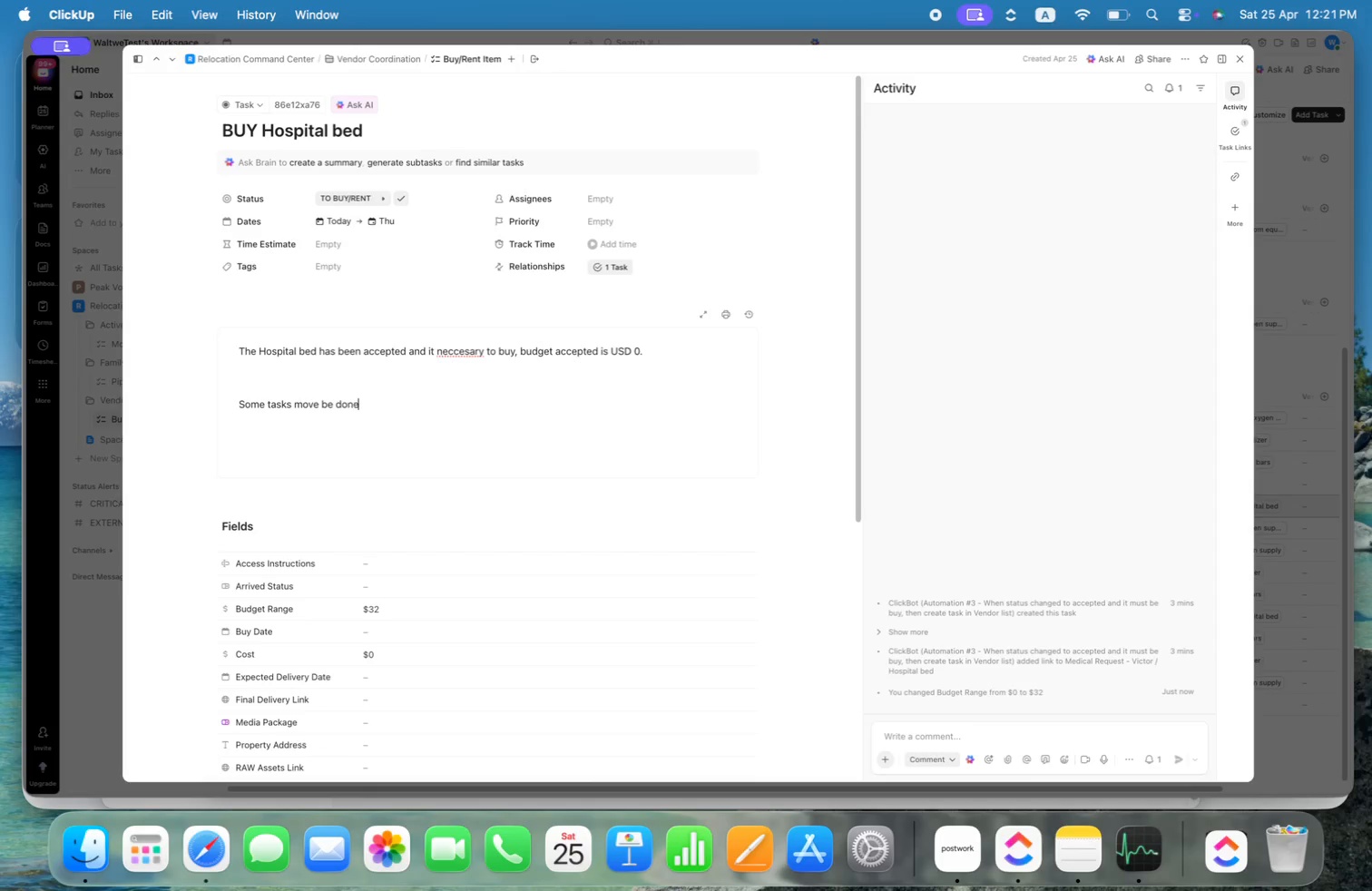 
key(Alt+Space)
 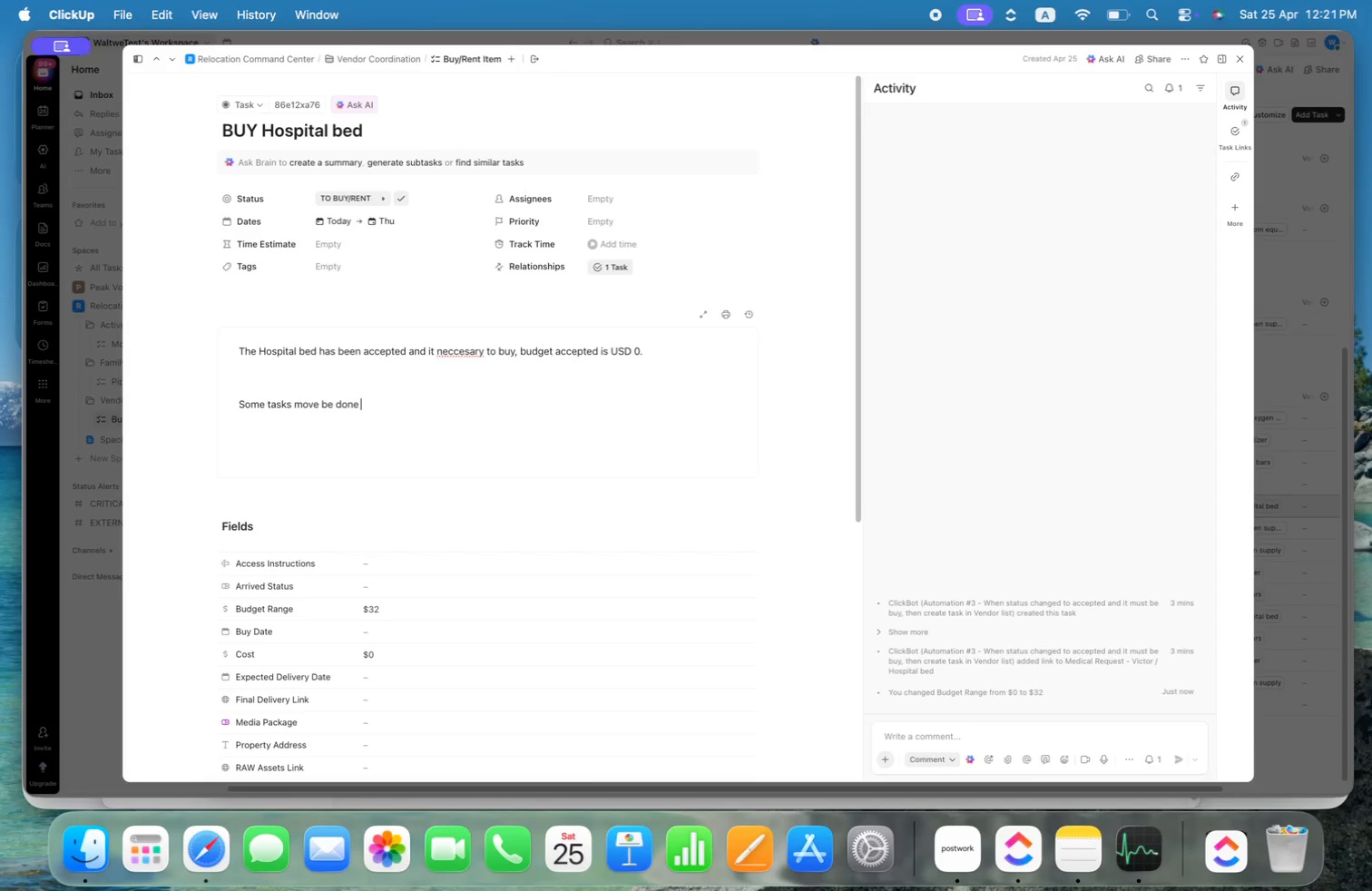 
key(Alt+W)
 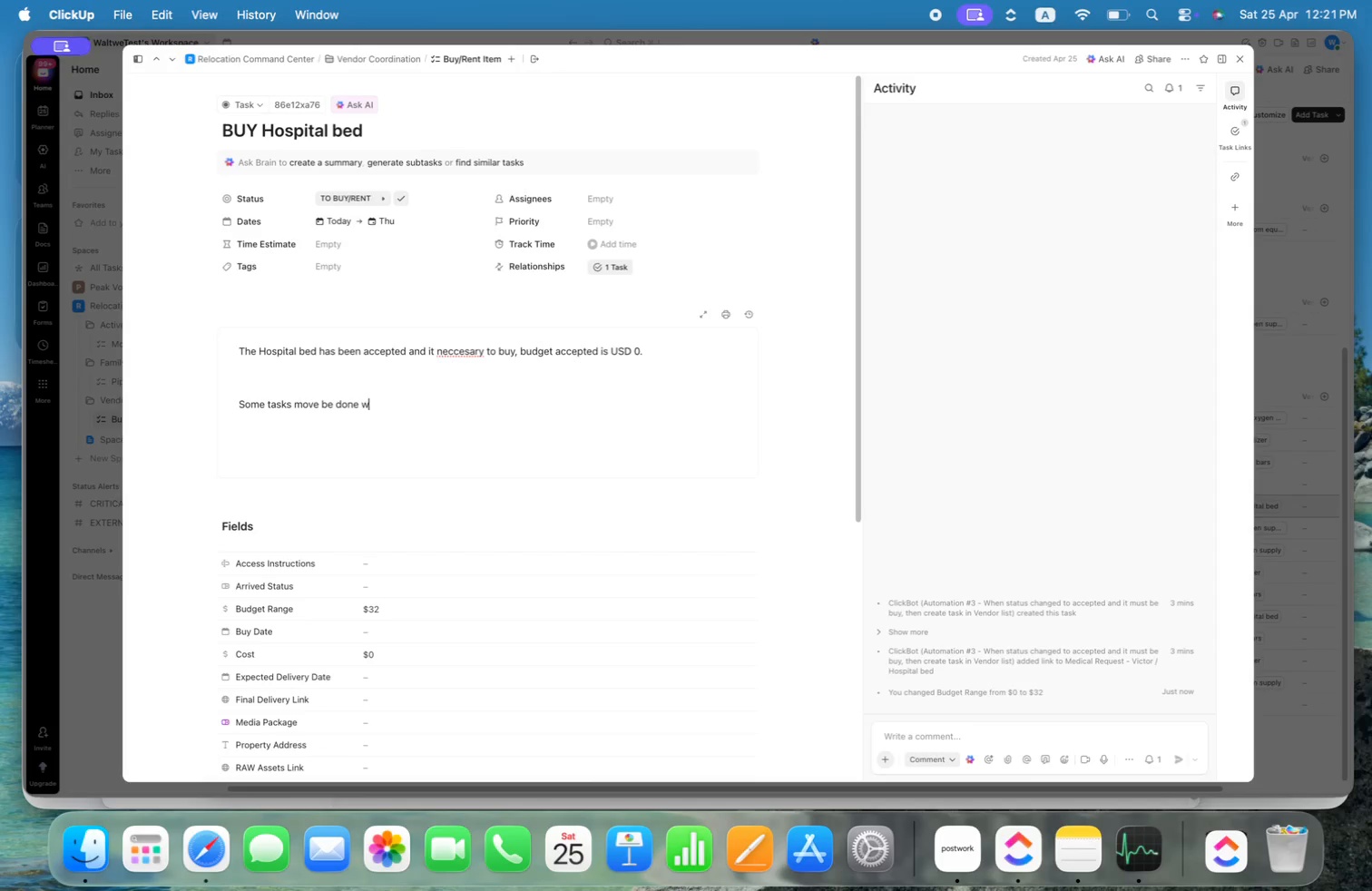 
key(Alt+I)
 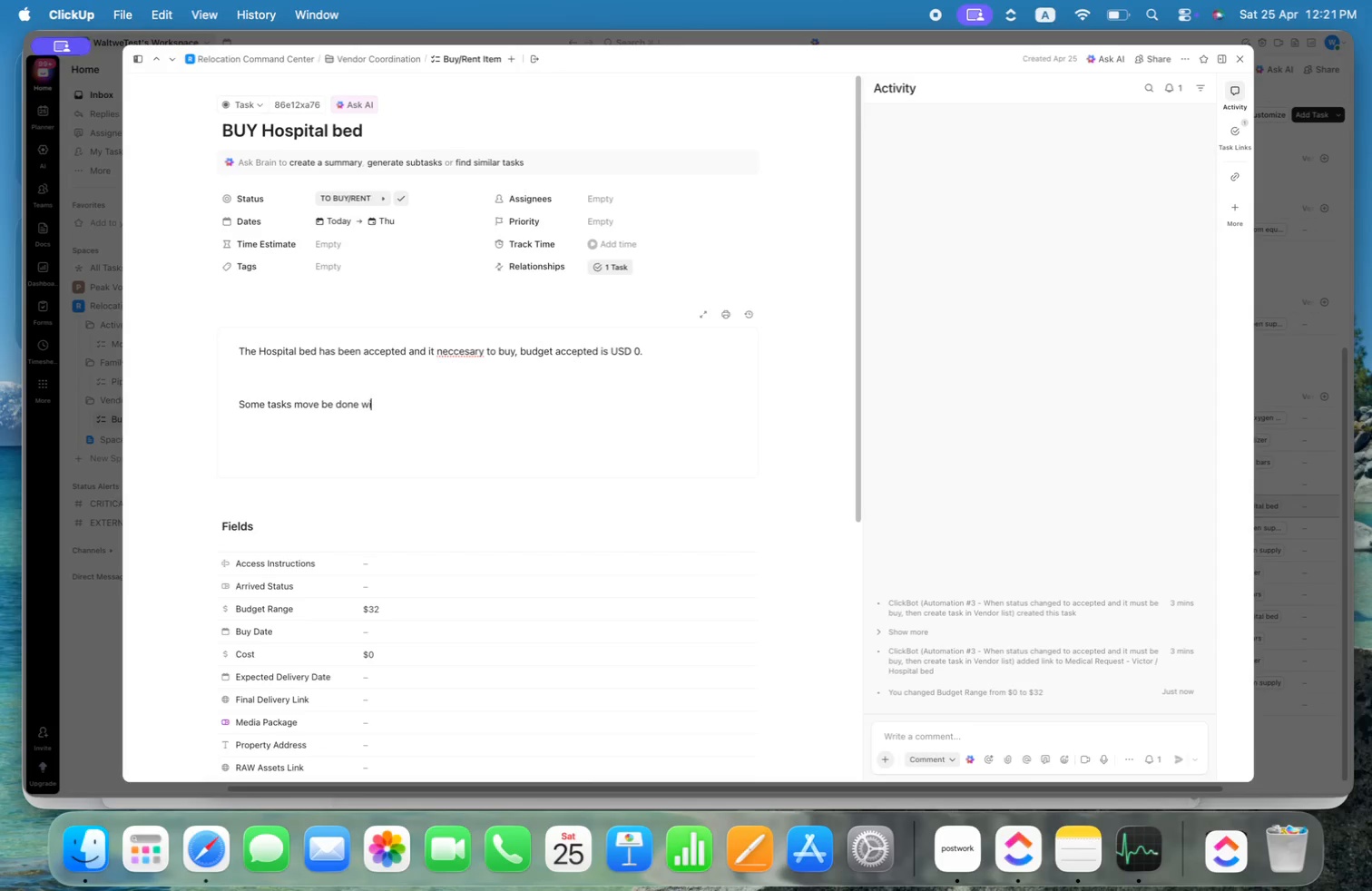 
key(Alt+T)
 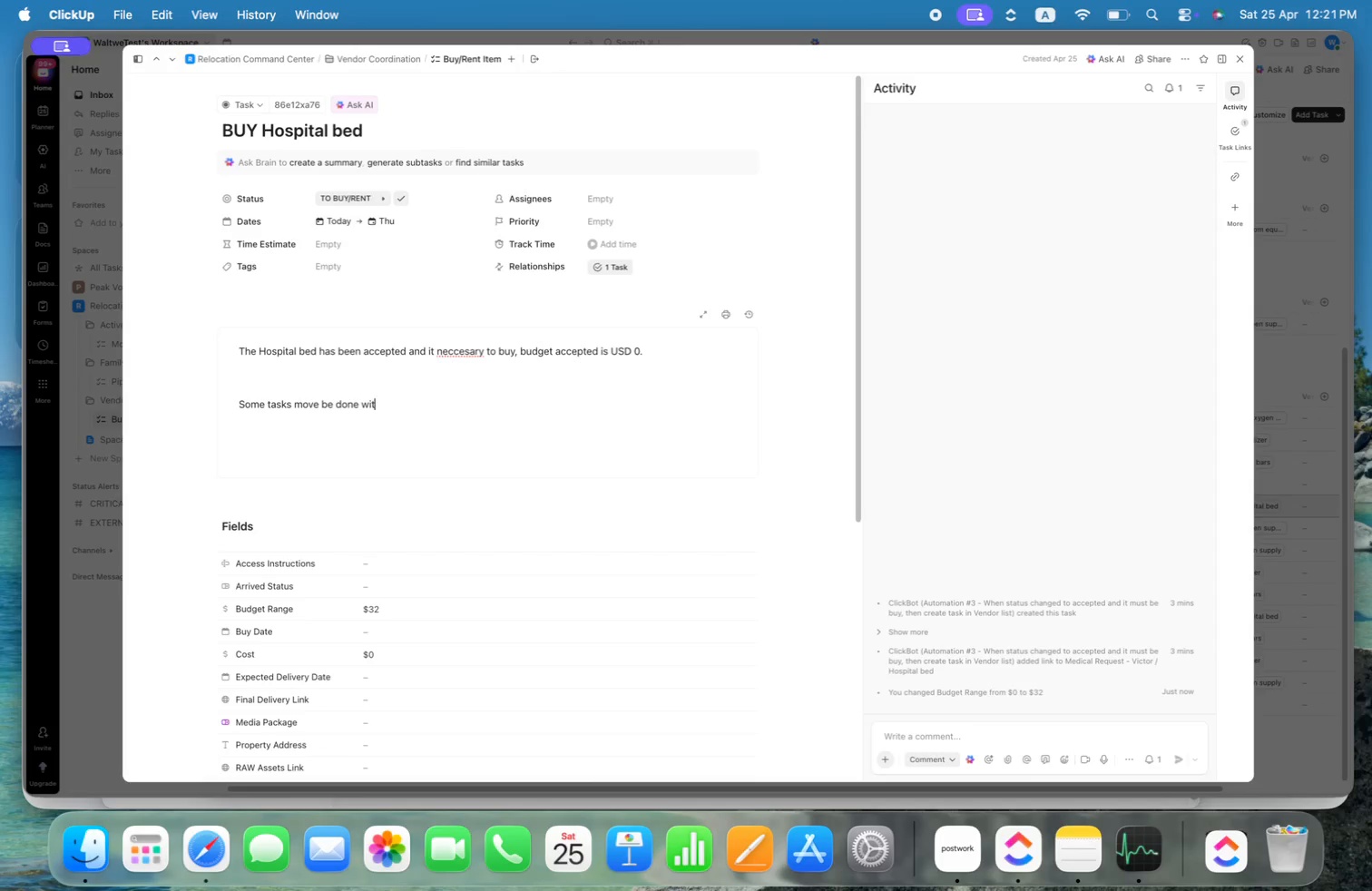 
key(Alt+H)
 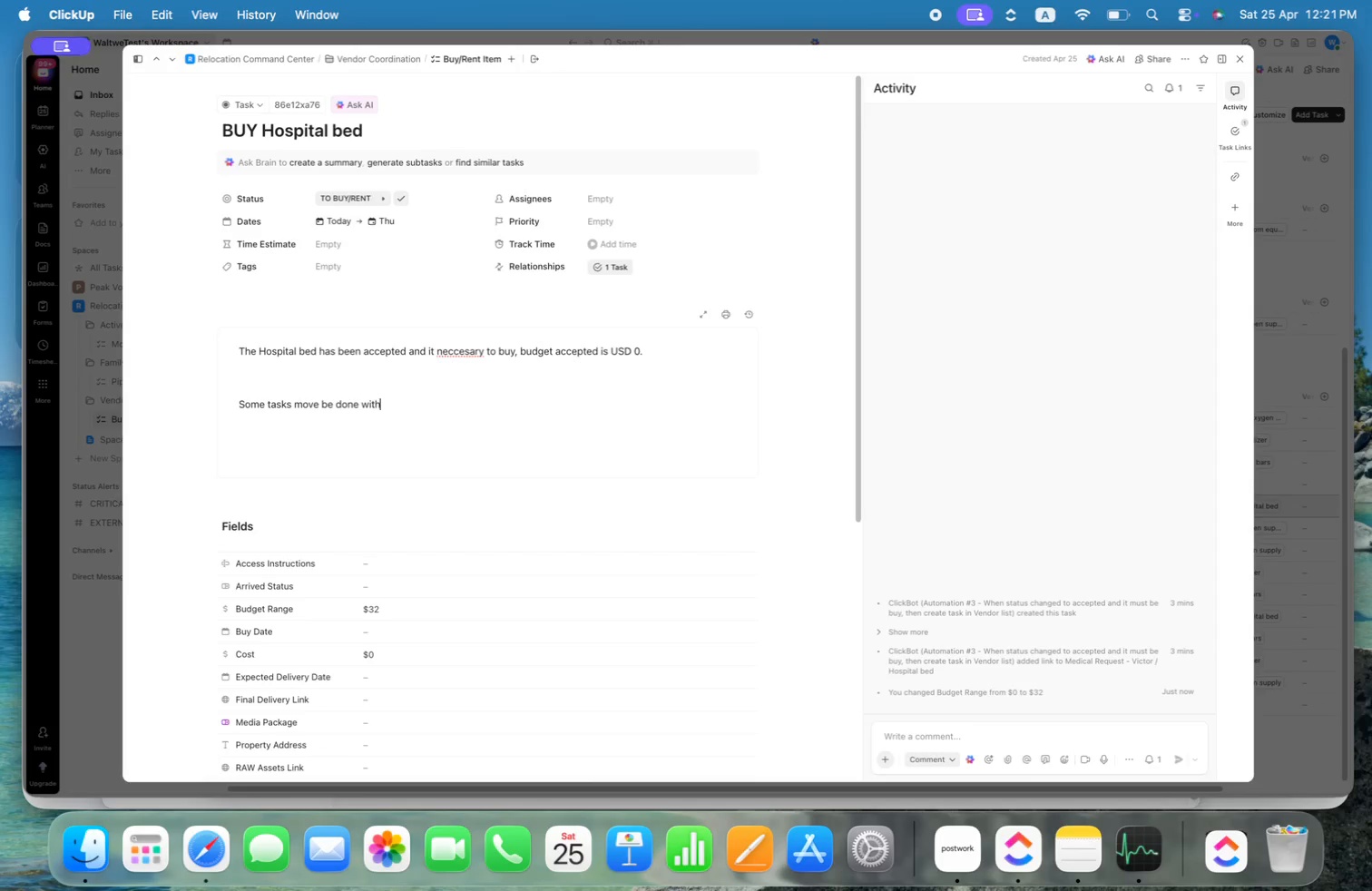 
key(Alt+Space)
 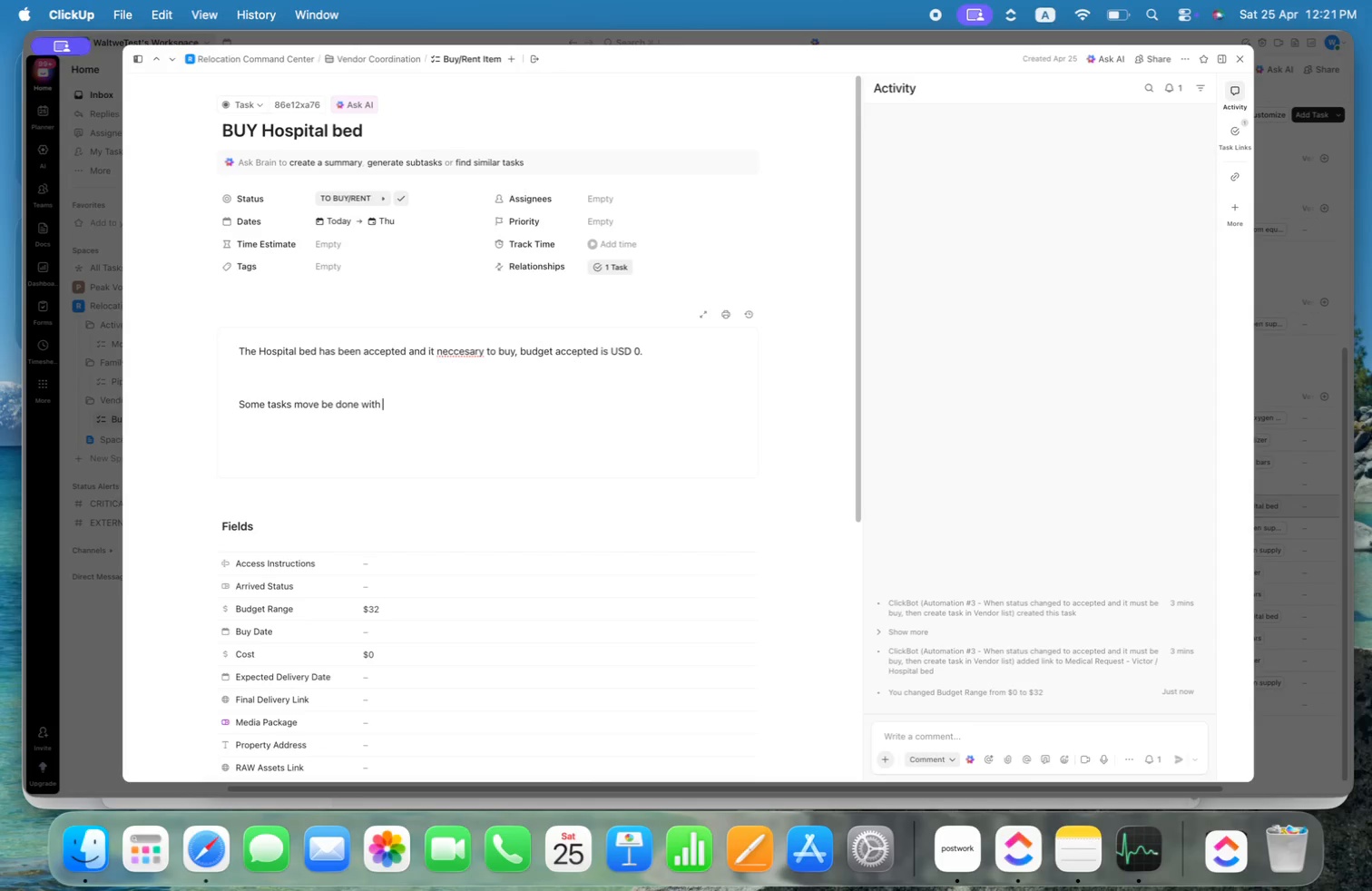 
key(Alt+O)
 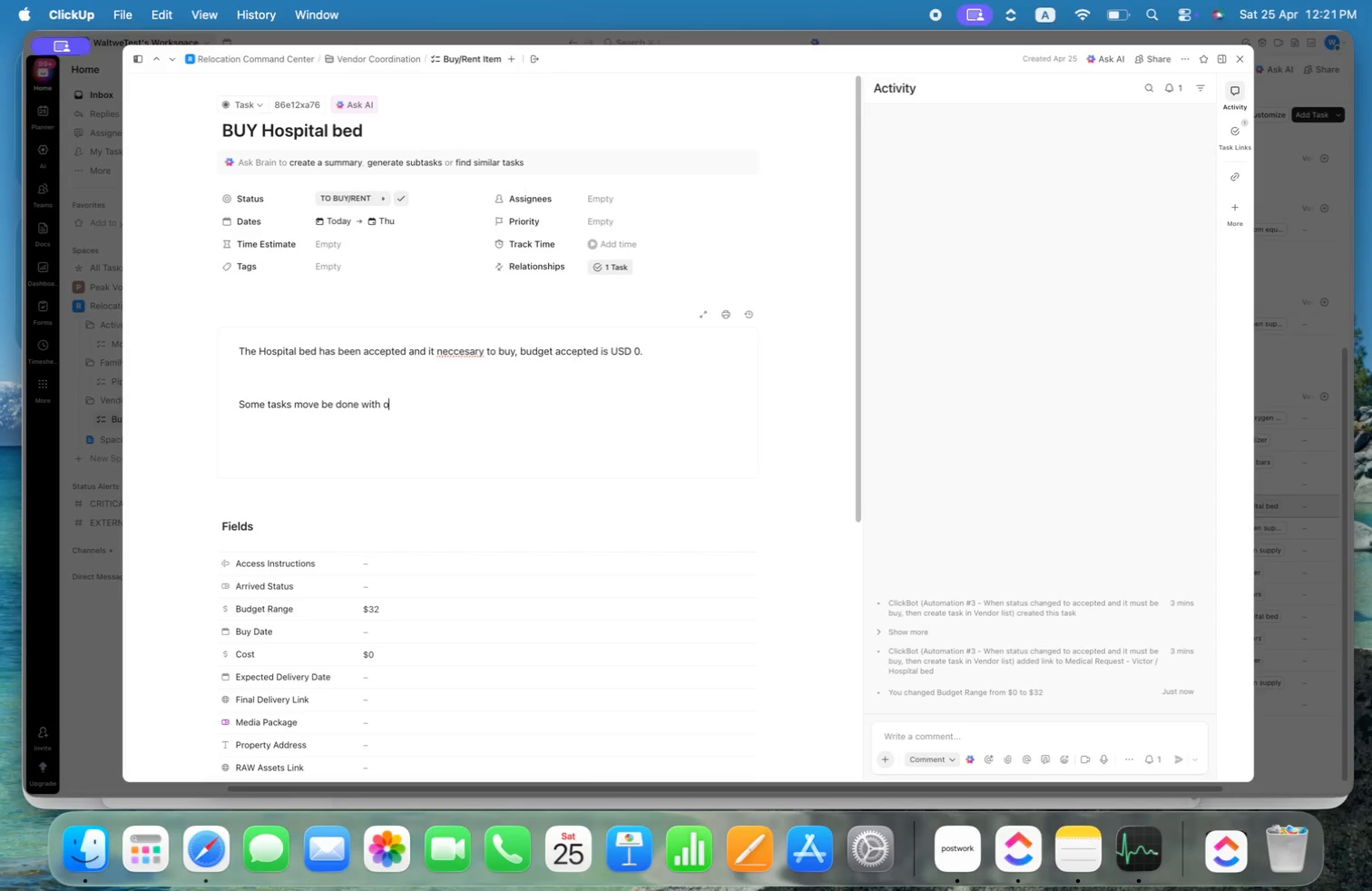 
key(Alt+T)
 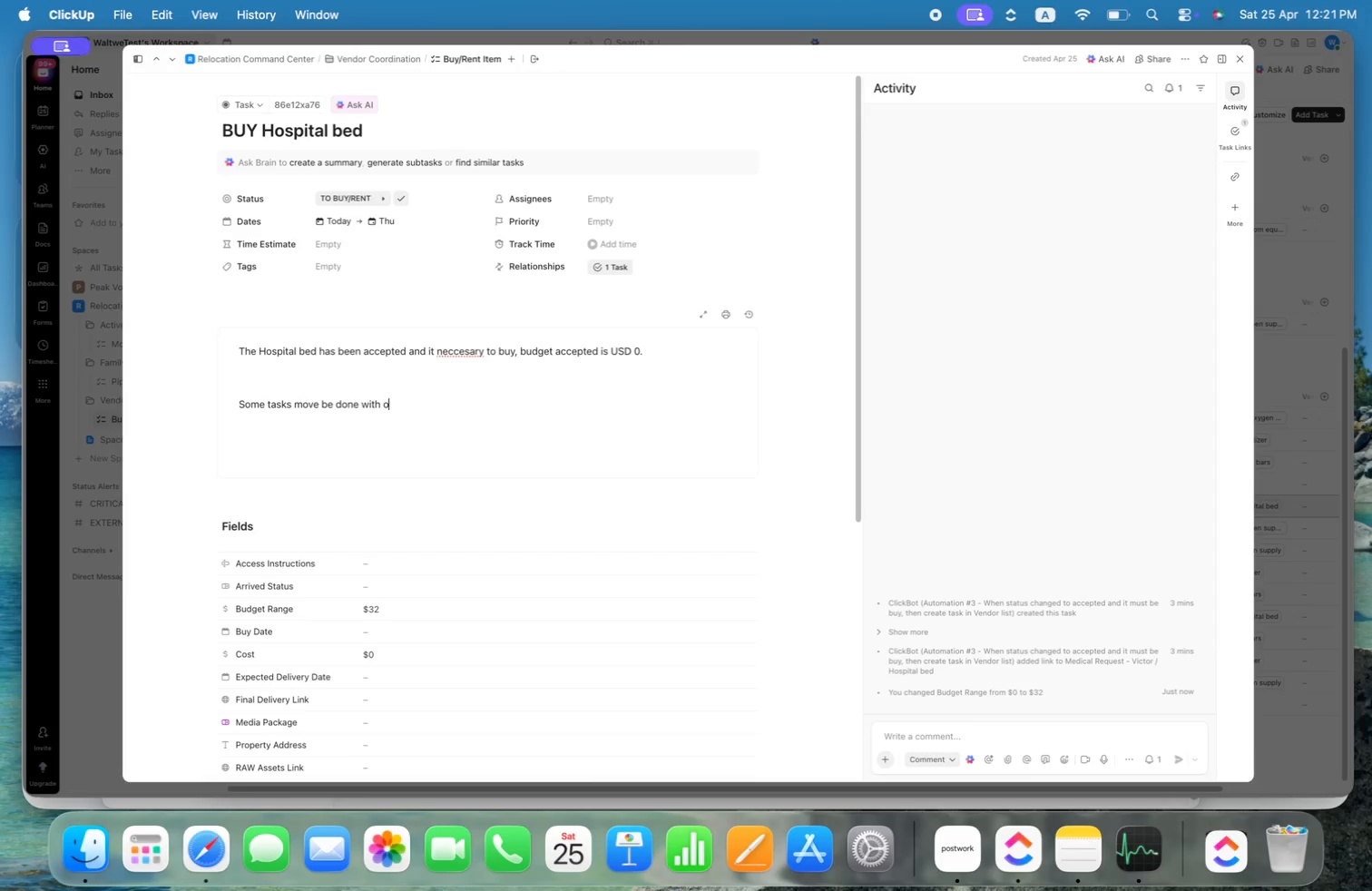 
key(Alt+H)
 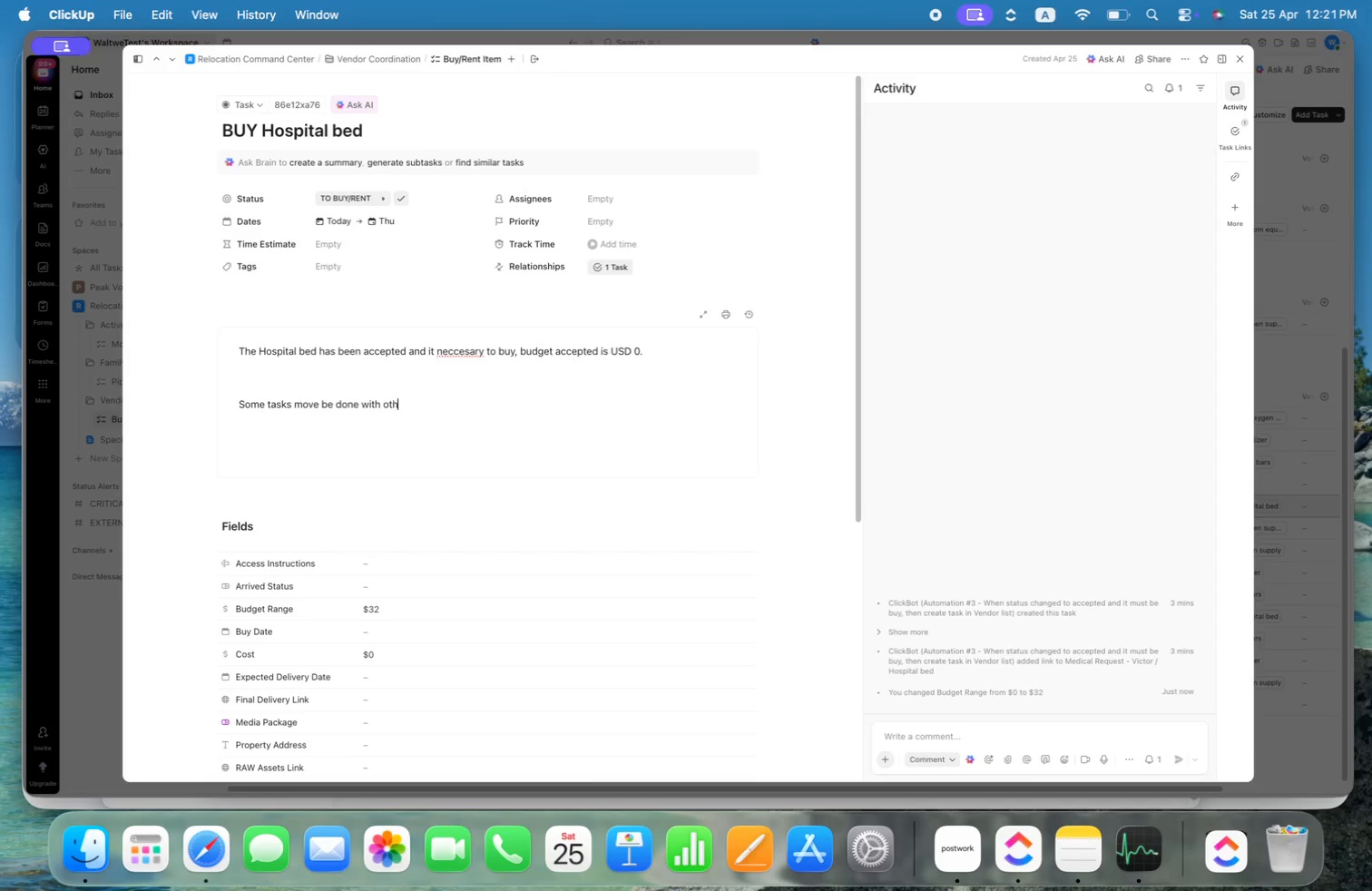 
key(Alt+E)
 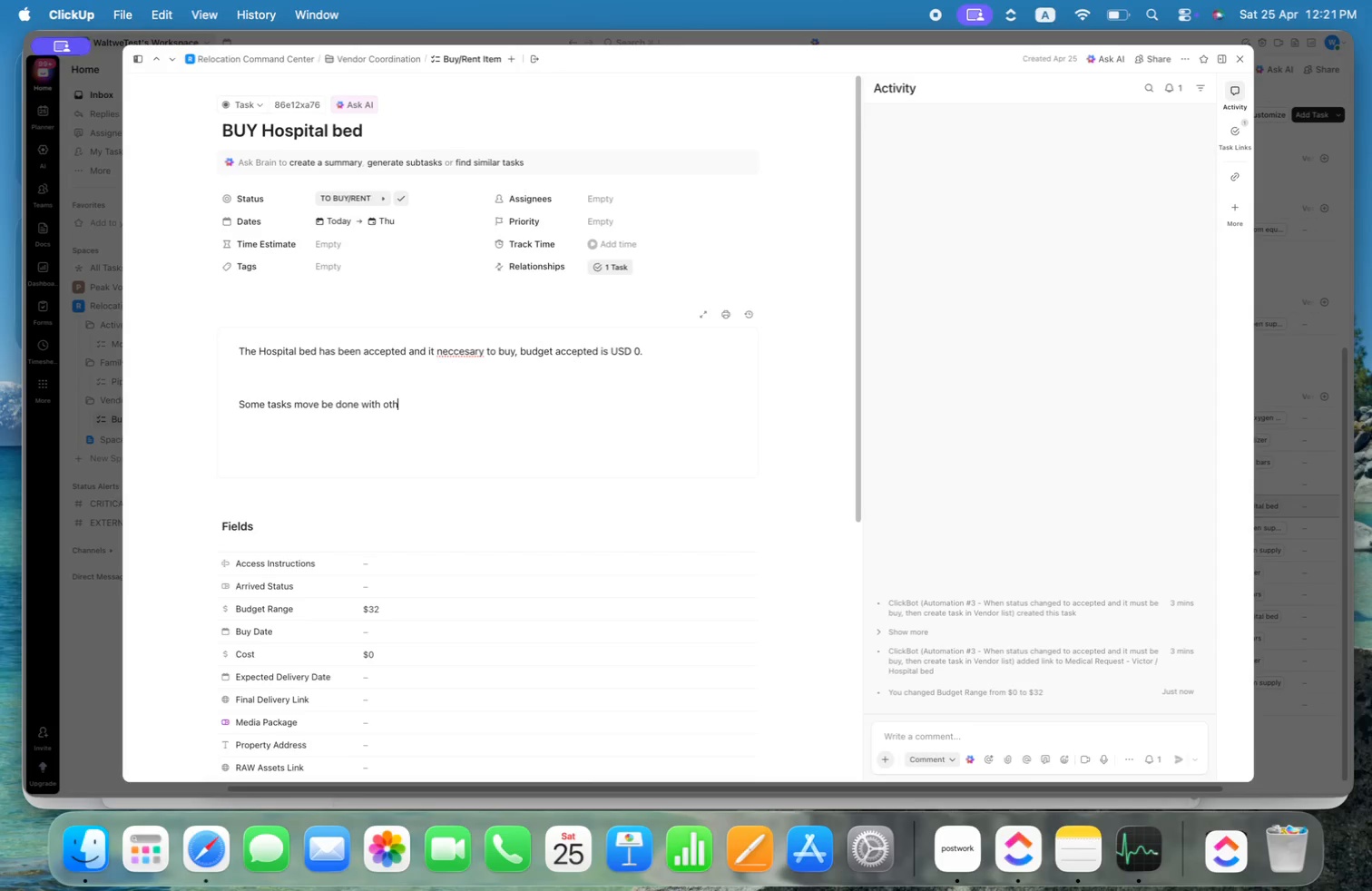 
key(Alt+R)
 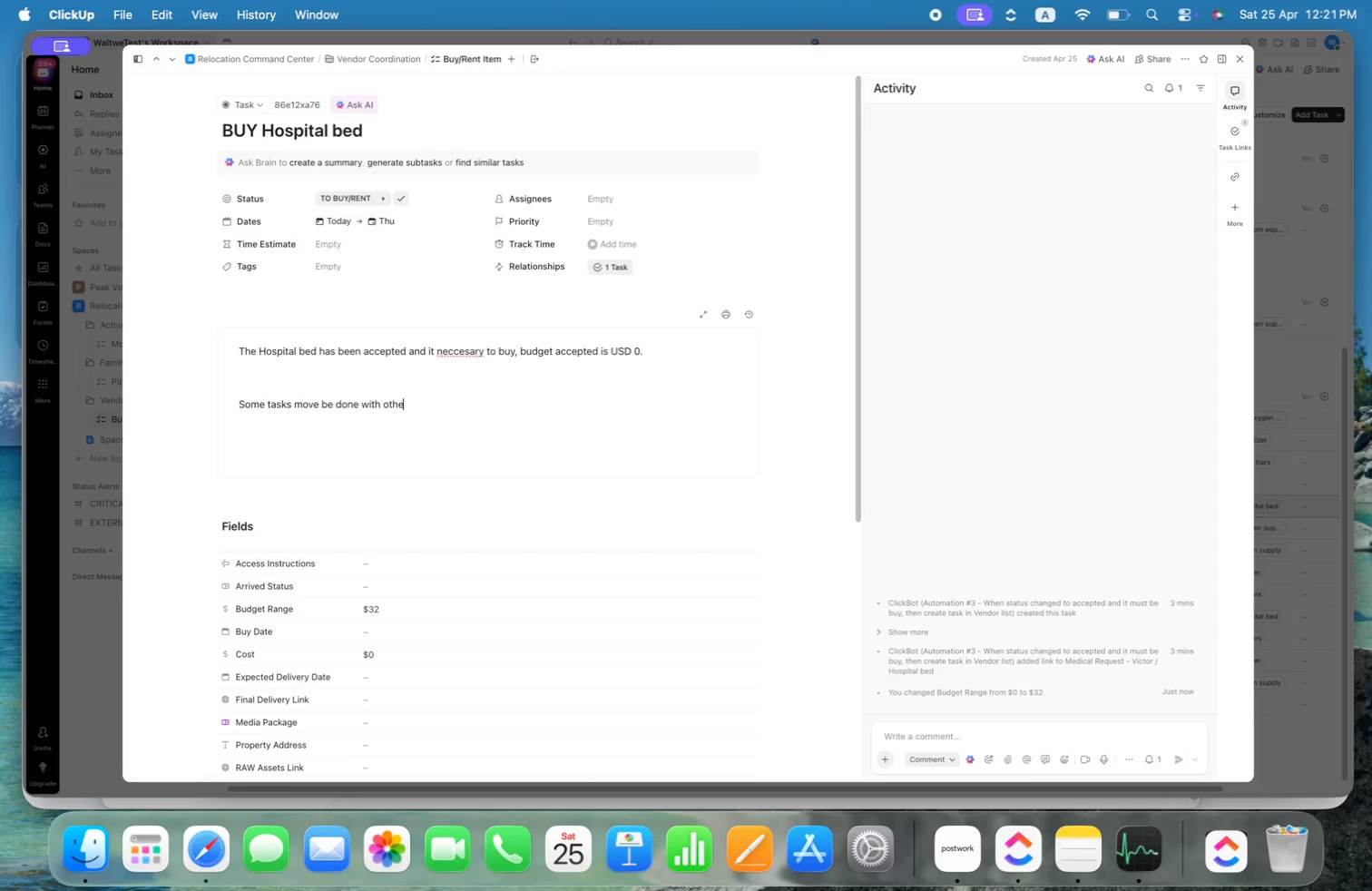 
key(Alt+Space)
 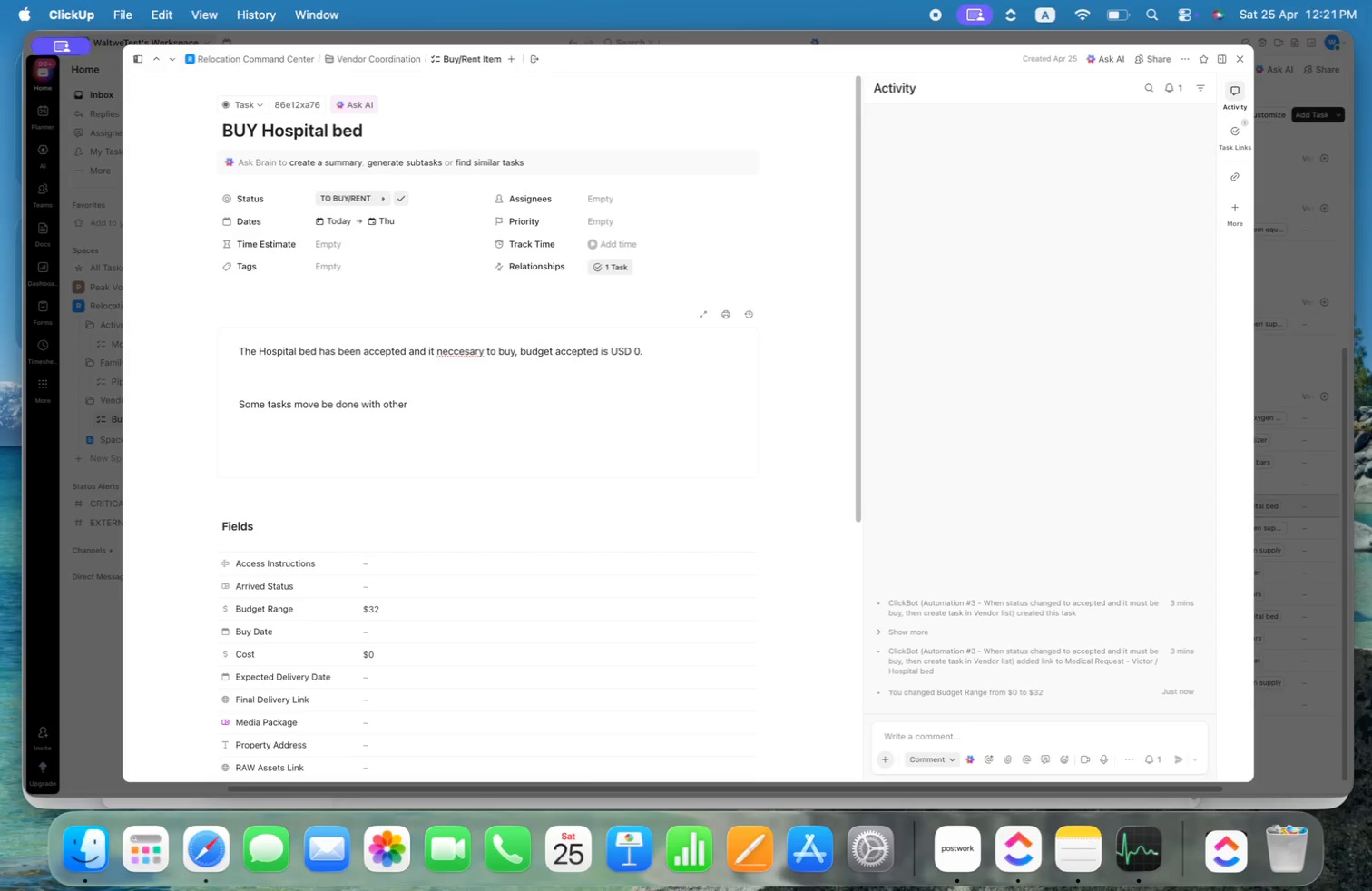 
key(Alt+T)
 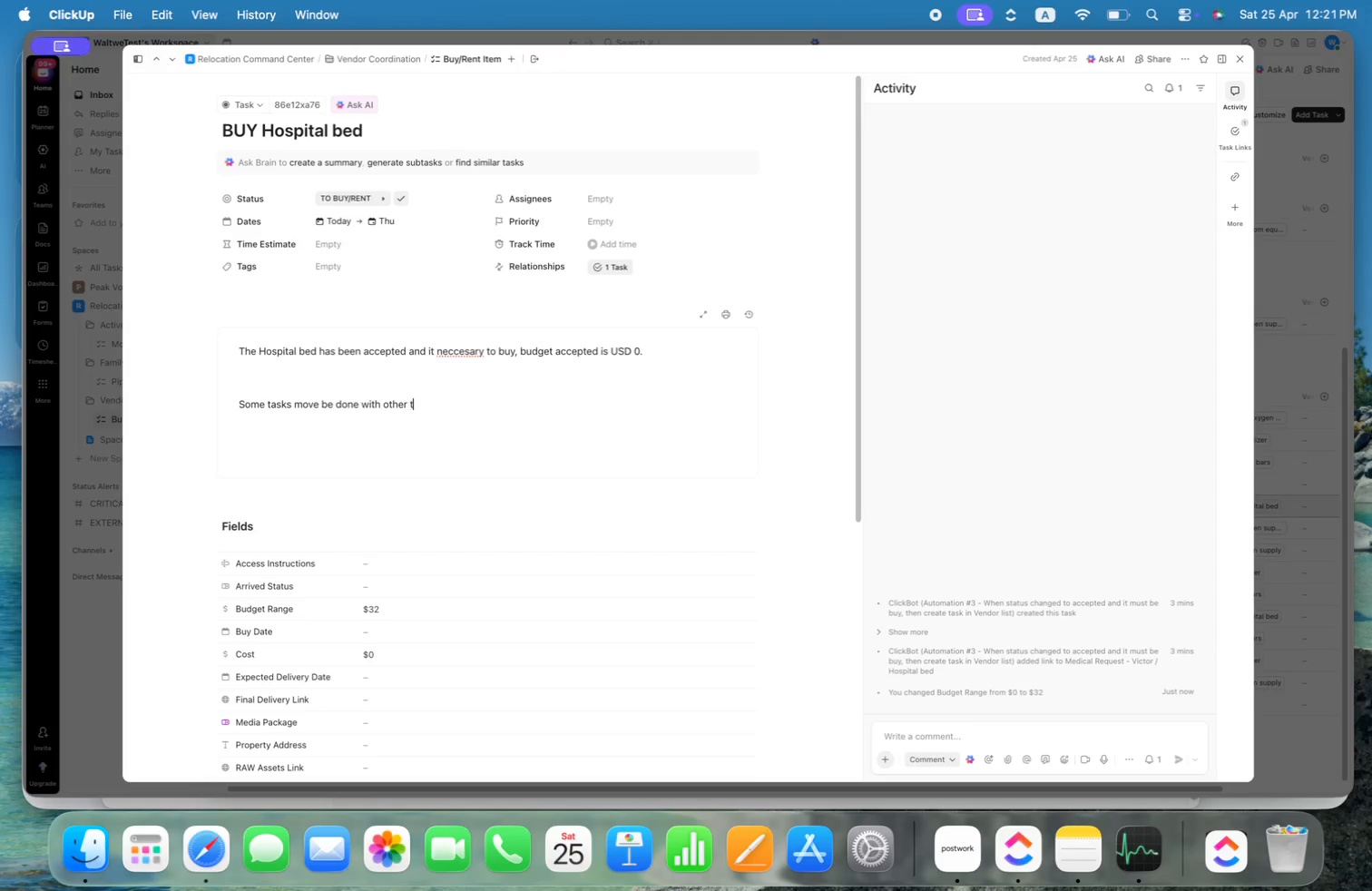 
key(Alt+O)
 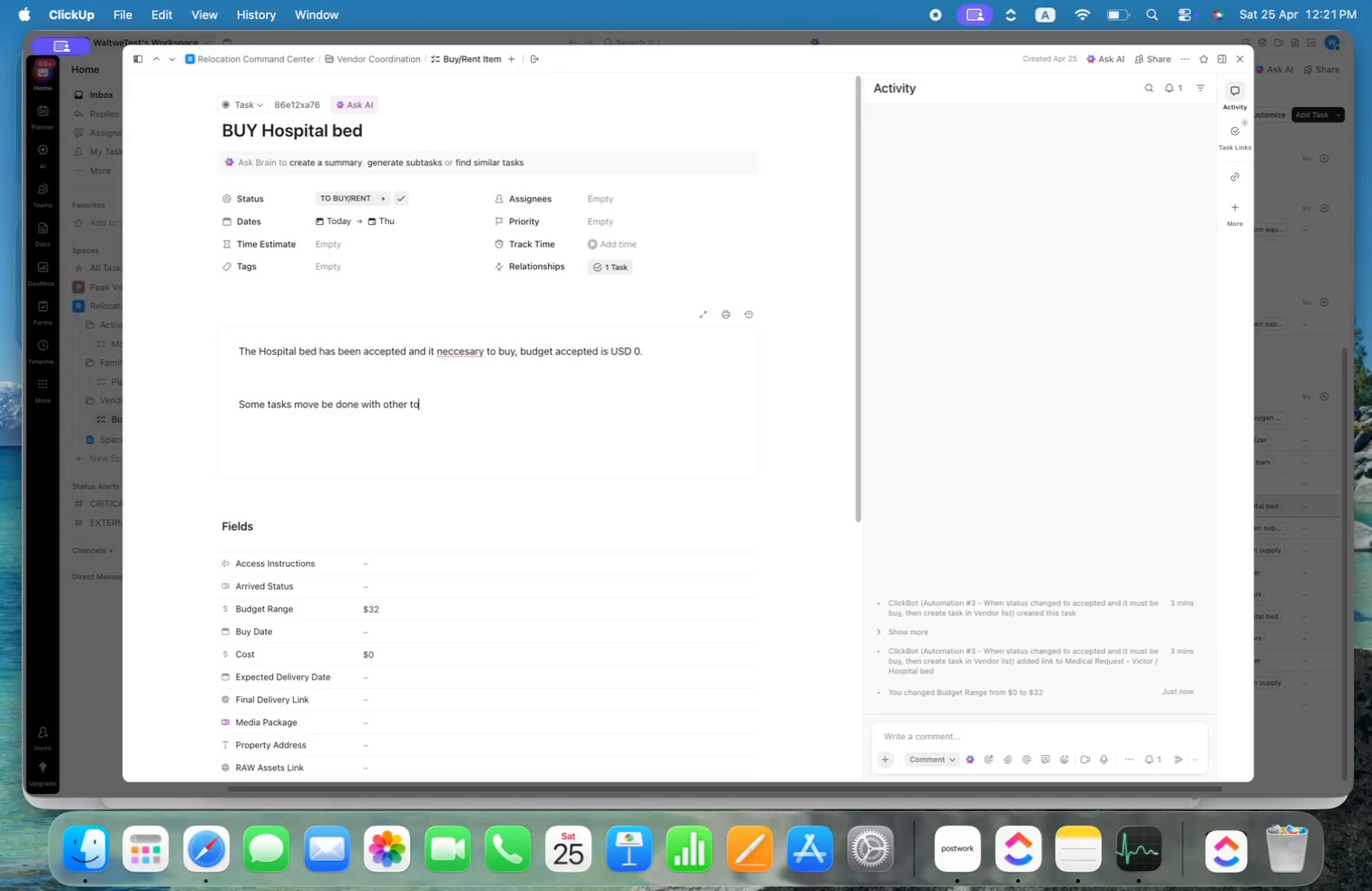 
key(Alt+O)
 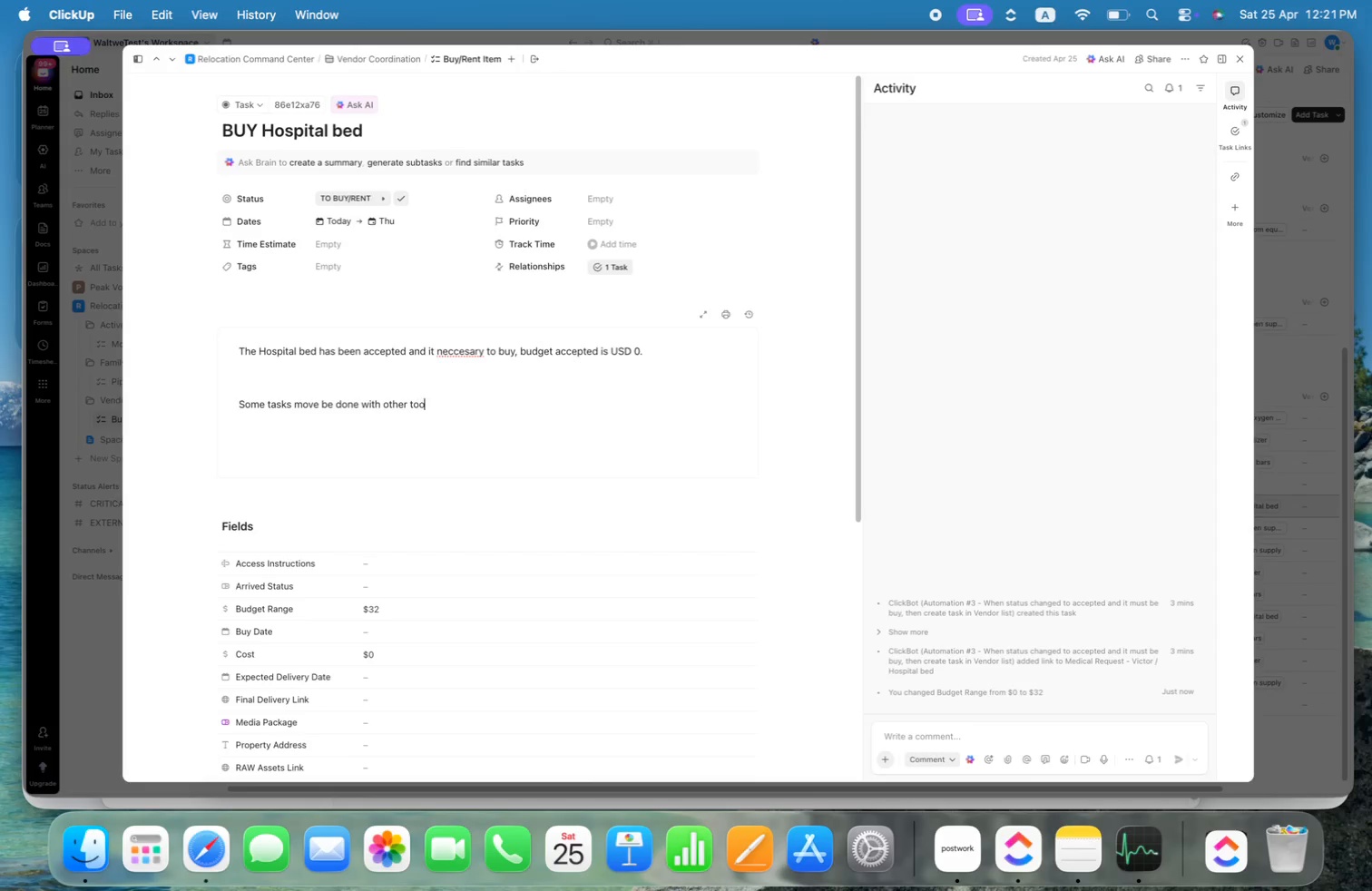 
key(Alt+L)
 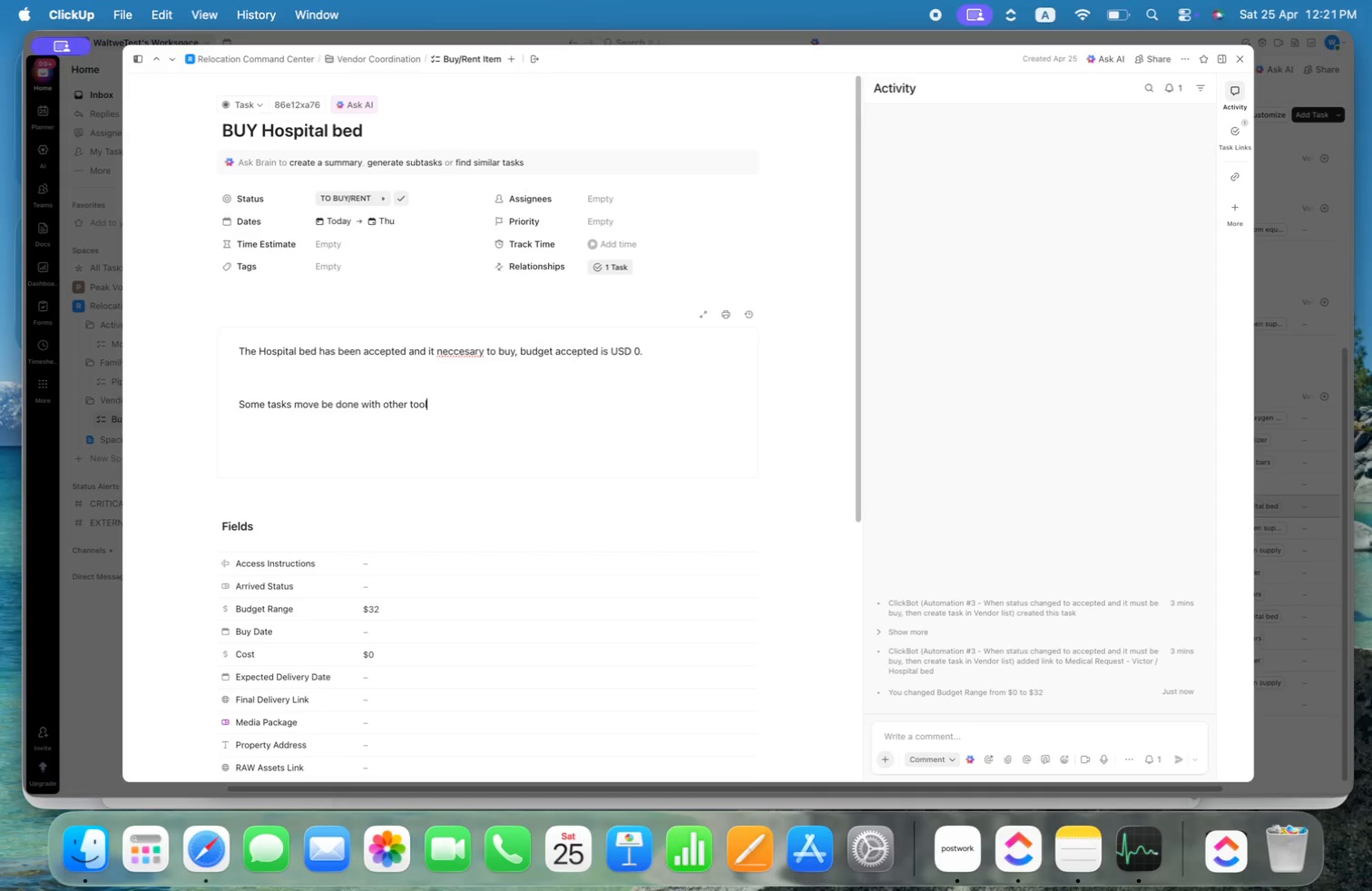 
key(Alt+S)
 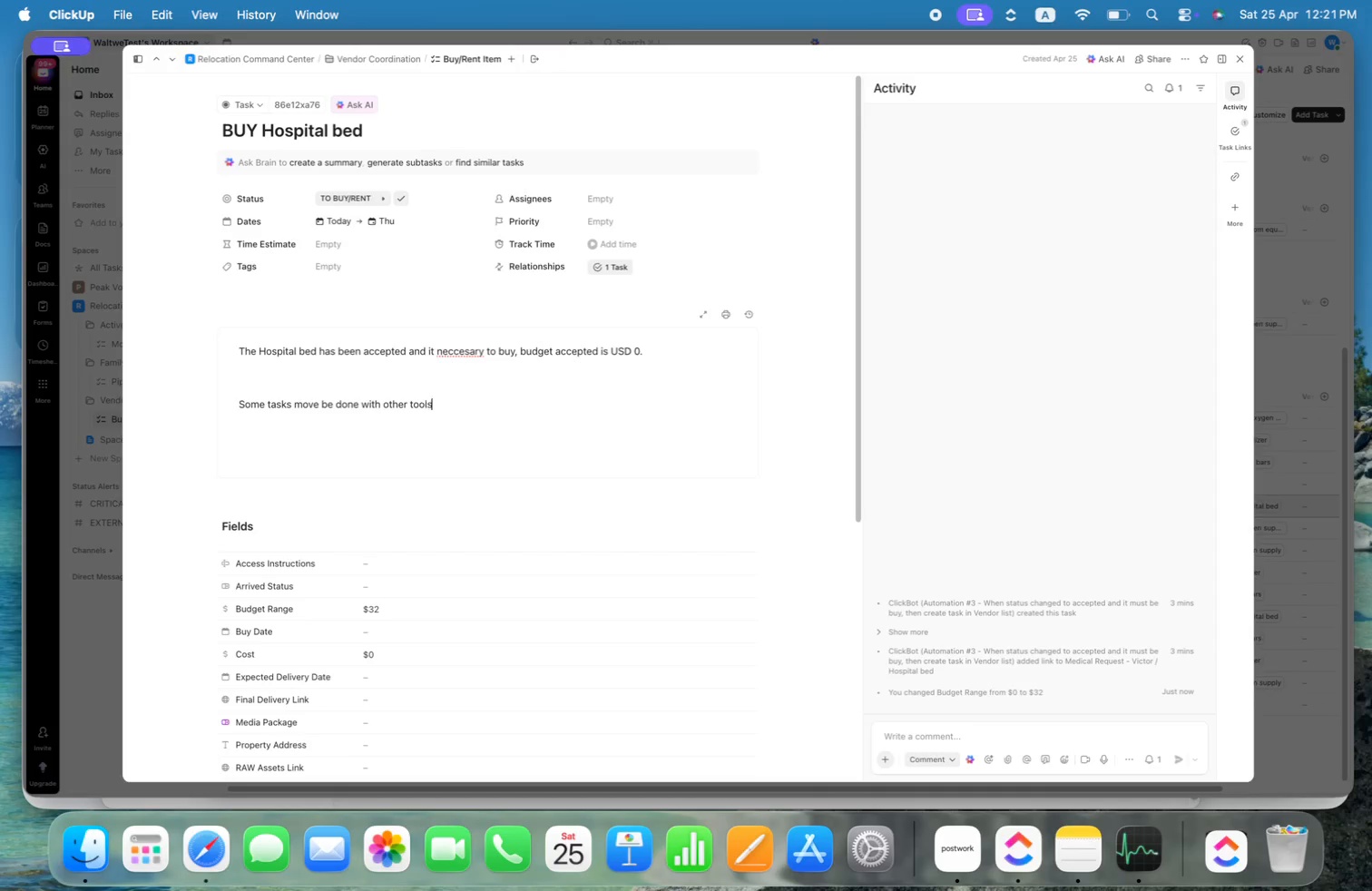 
key(Alt+Space)
 